 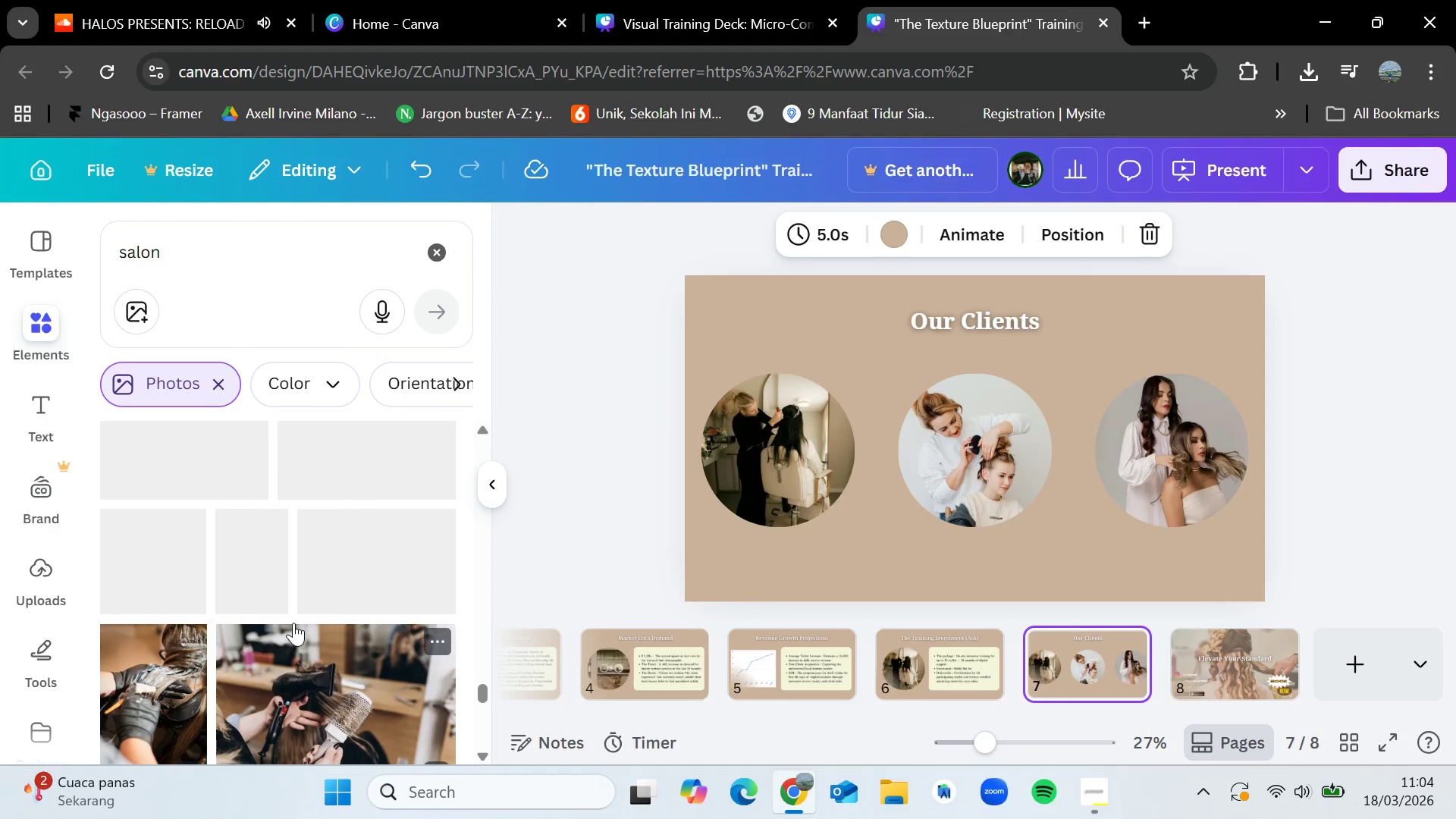 
scroll: coordinate [318, 652], scroll_direction: down, amount: 6.0
 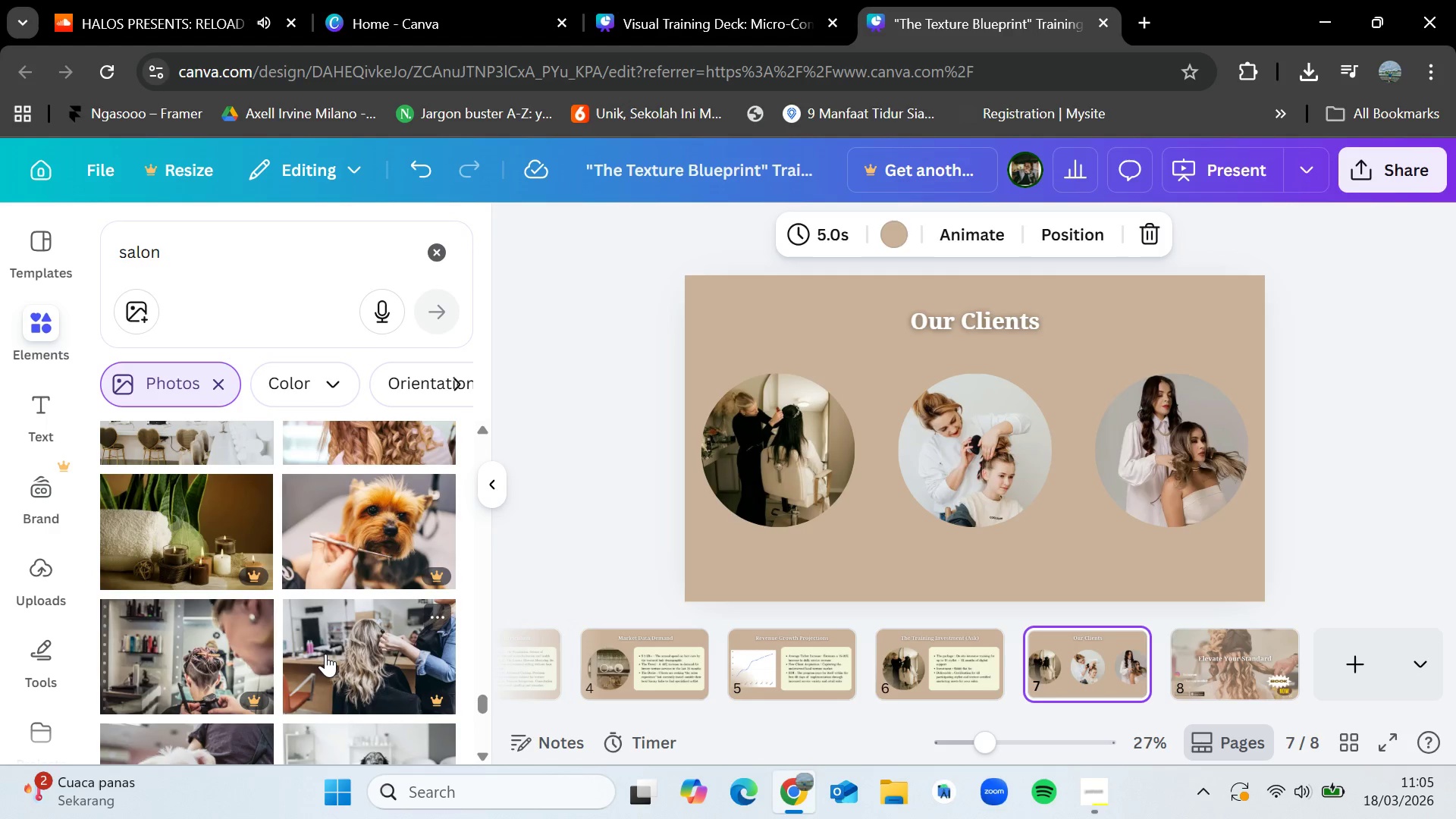 
wait(9.4)
 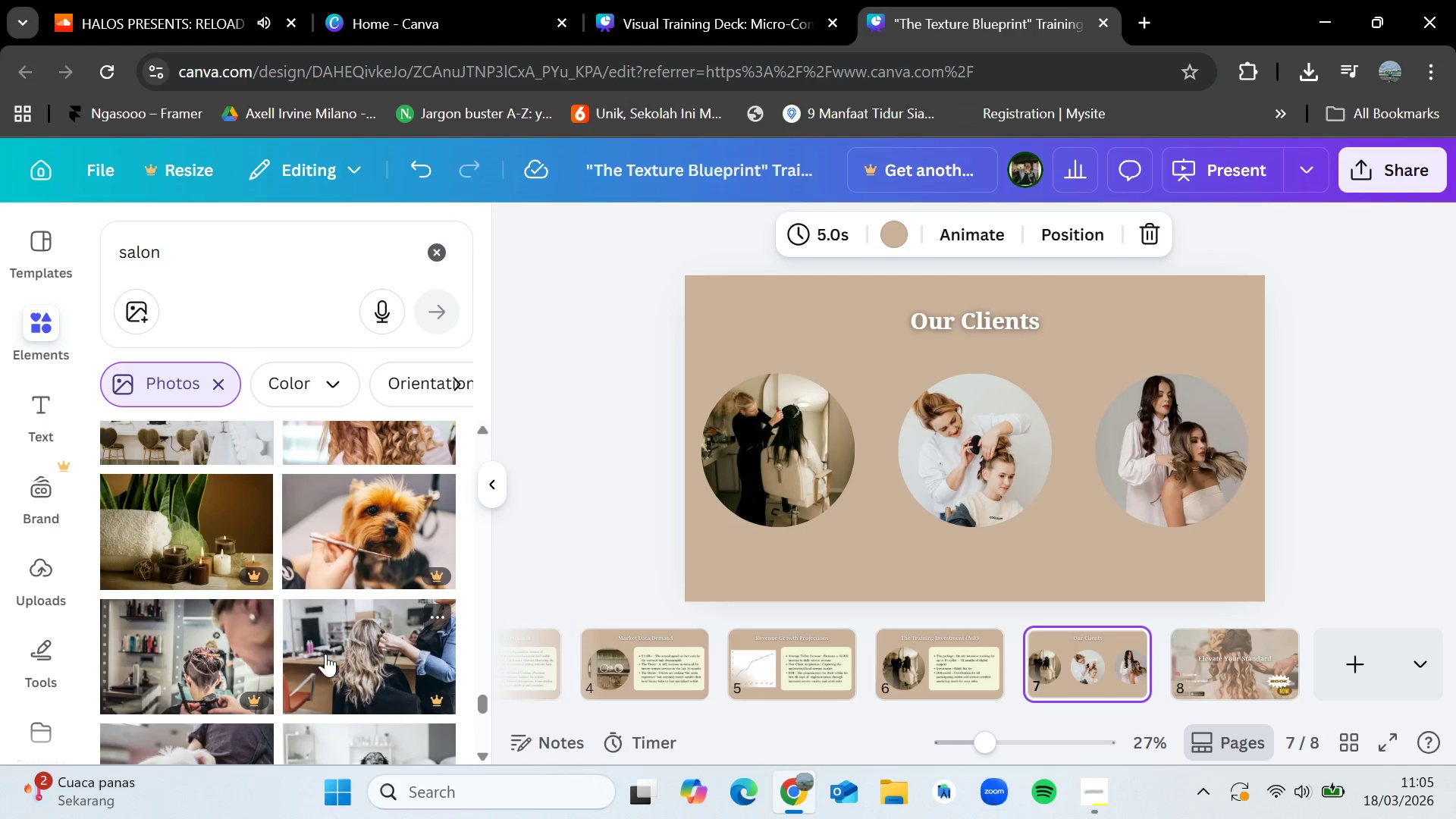 
scroll: coordinate [331, 595], scroll_direction: down, amount: 1.0
 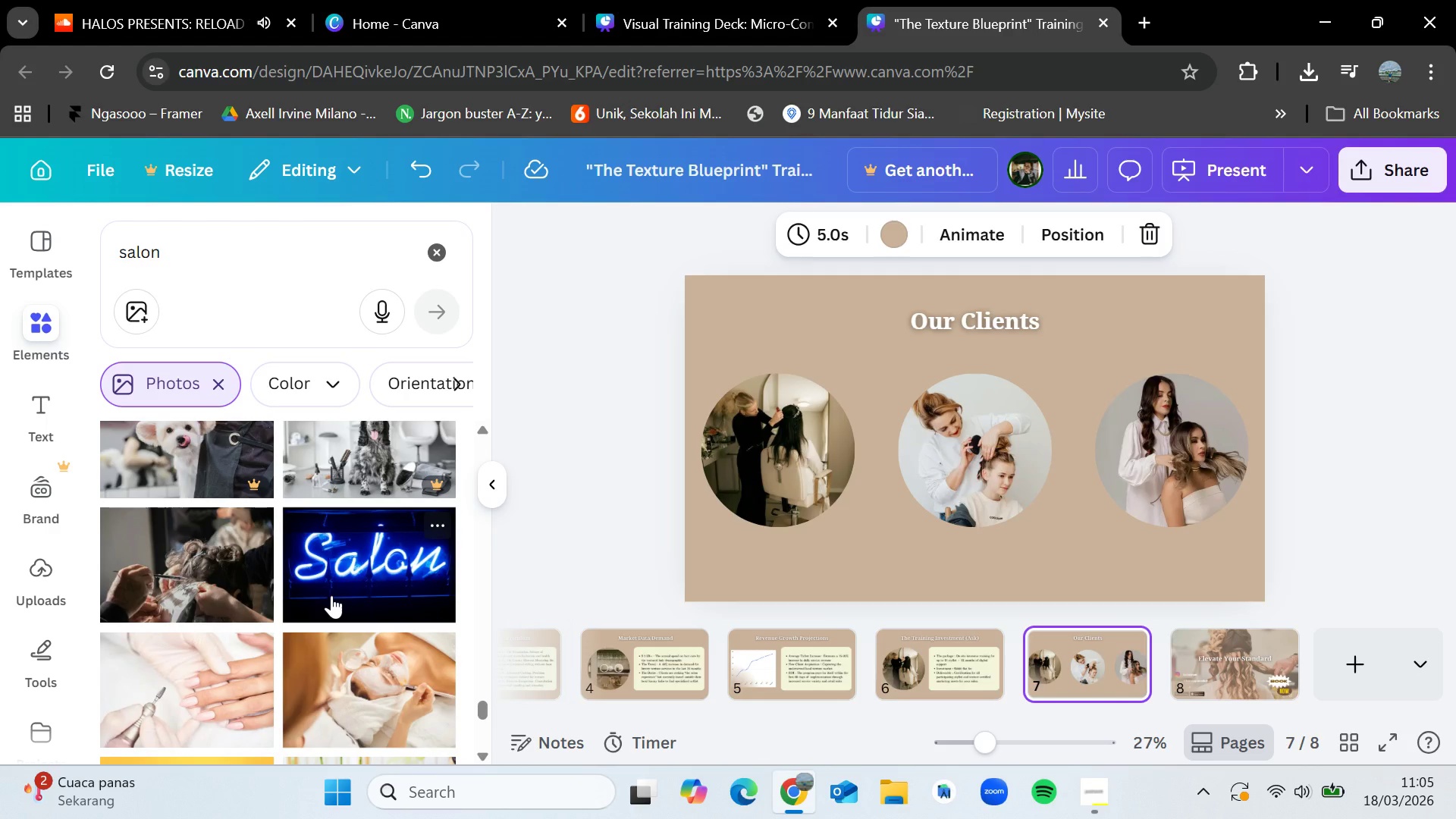 
wait(13.69)
 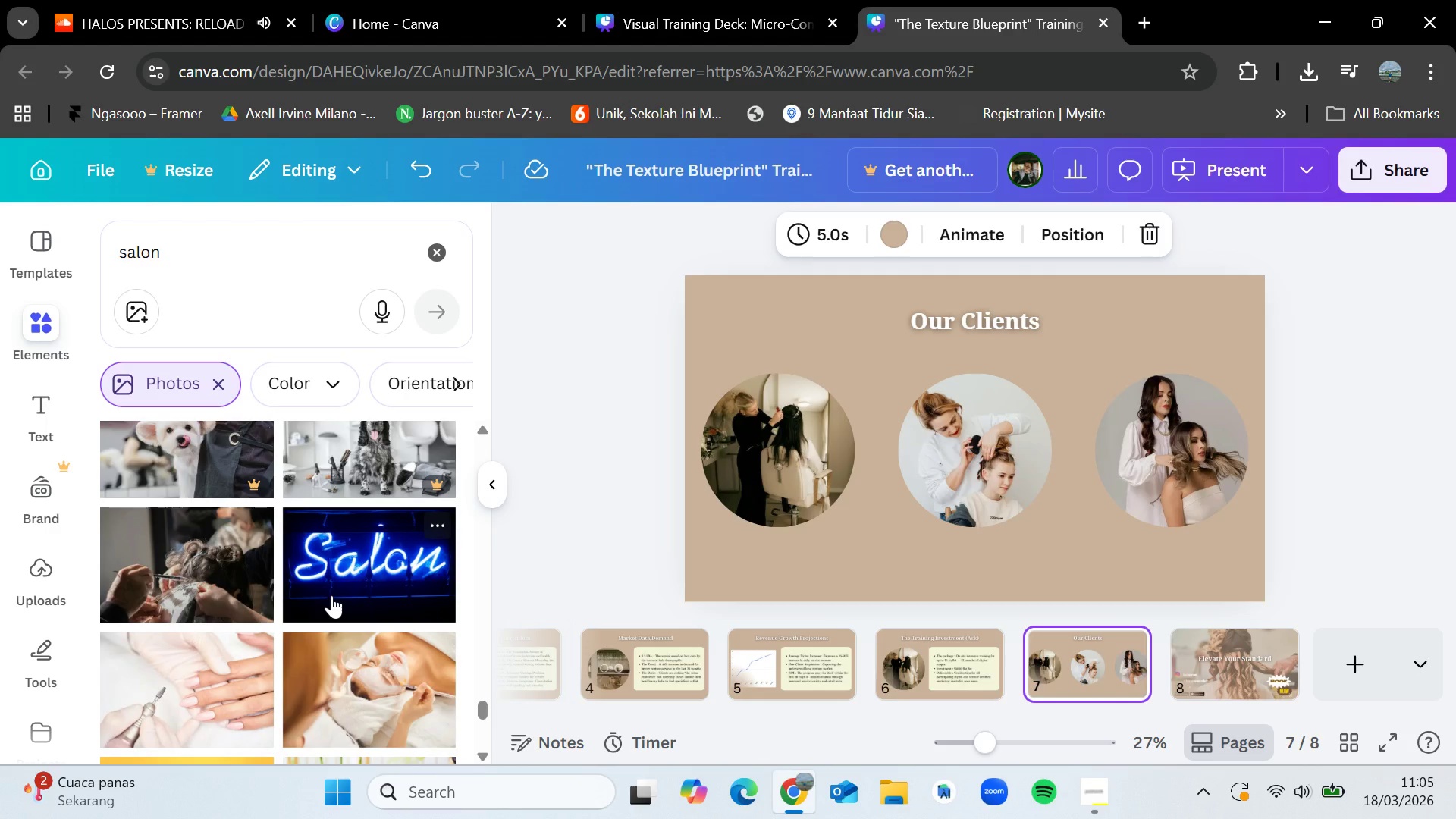 
scroll: coordinate [320, 602], scroll_direction: down, amount: 7.0
 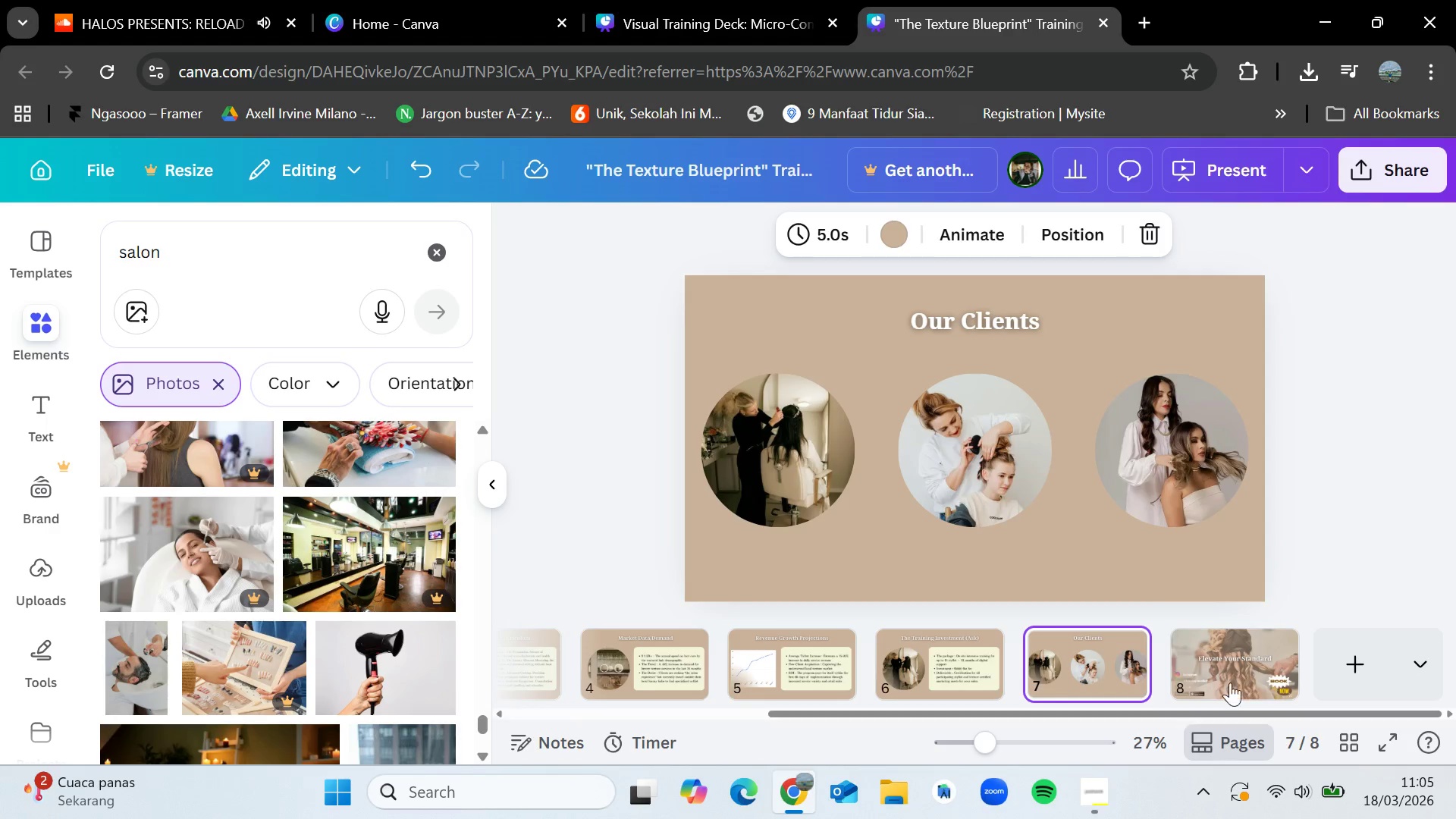 
left_click([1201, 654])
 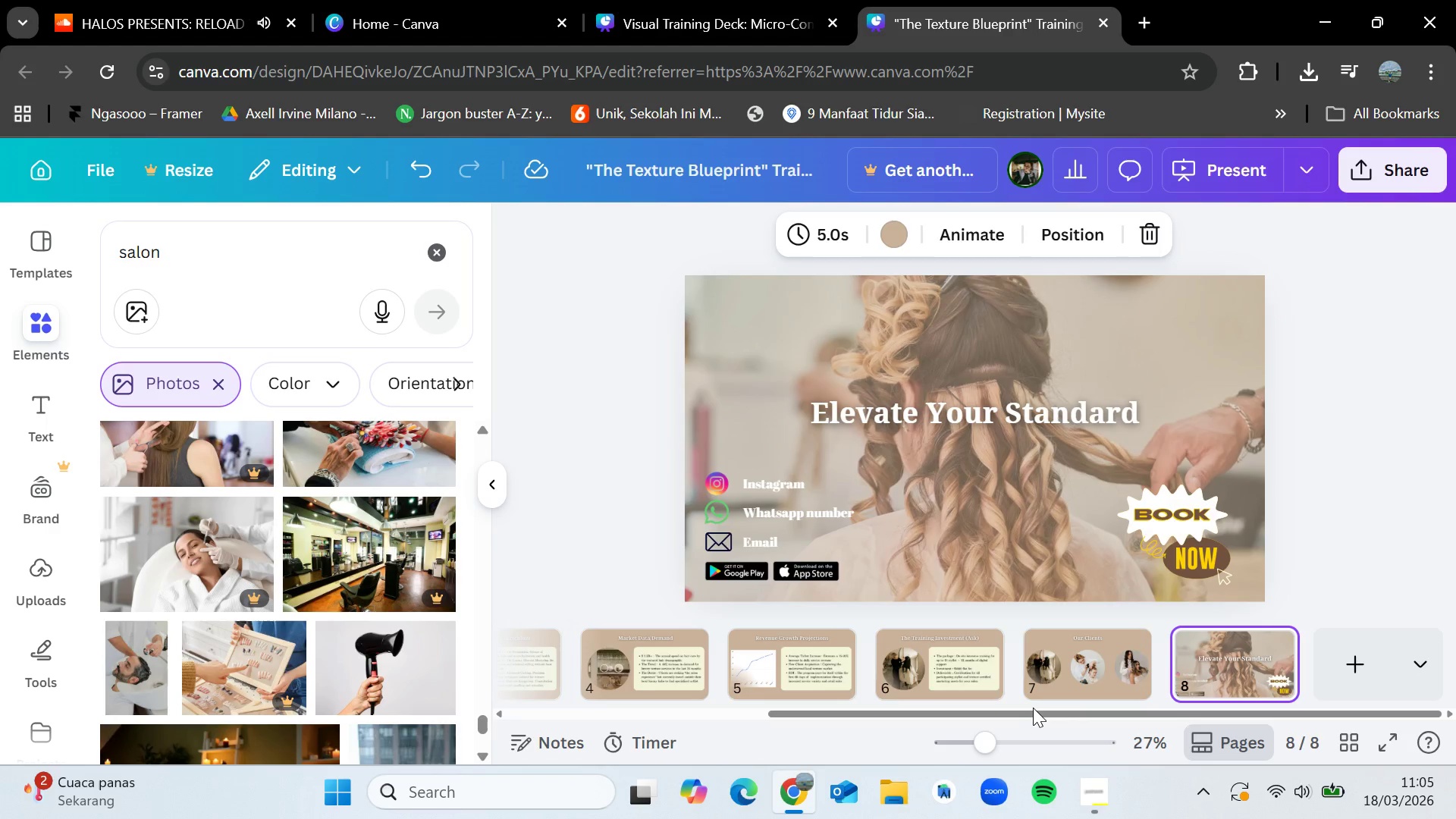 
left_click_drag(start_coordinate=[1034, 708], to_coordinate=[723, 692])
 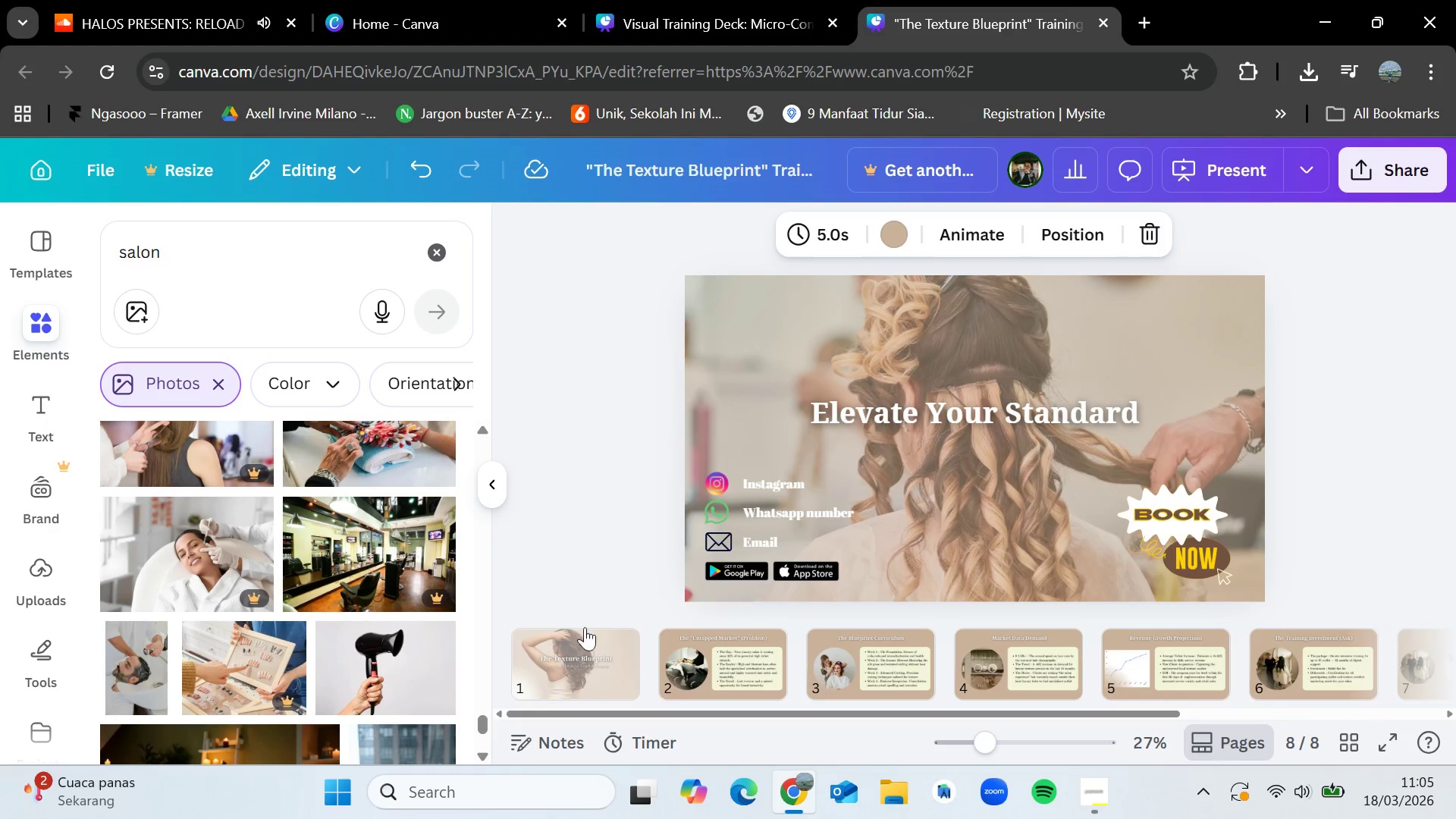 
left_click([573, 622])
 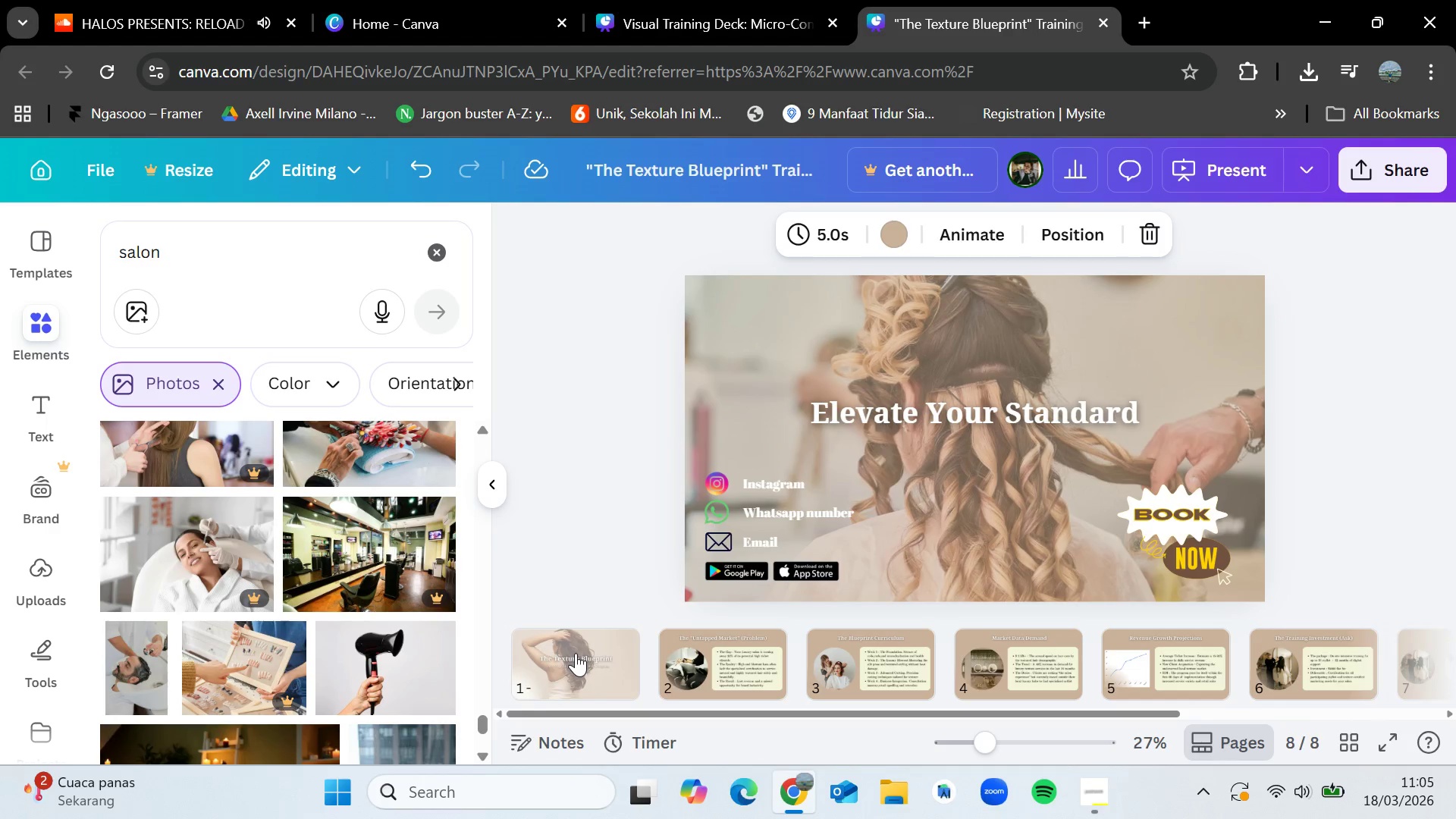 
left_click([576, 653])
 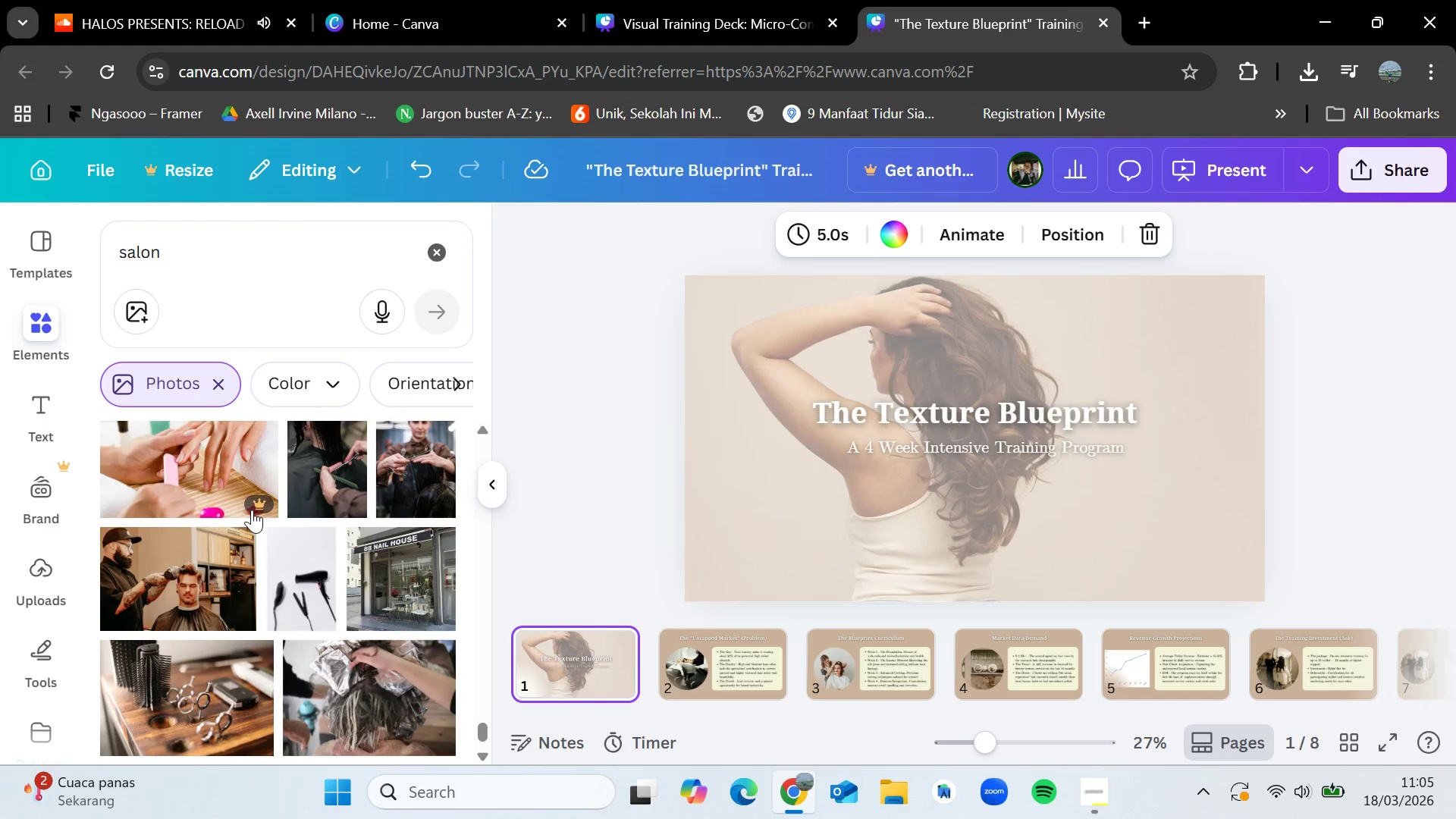 
wait(28.34)
 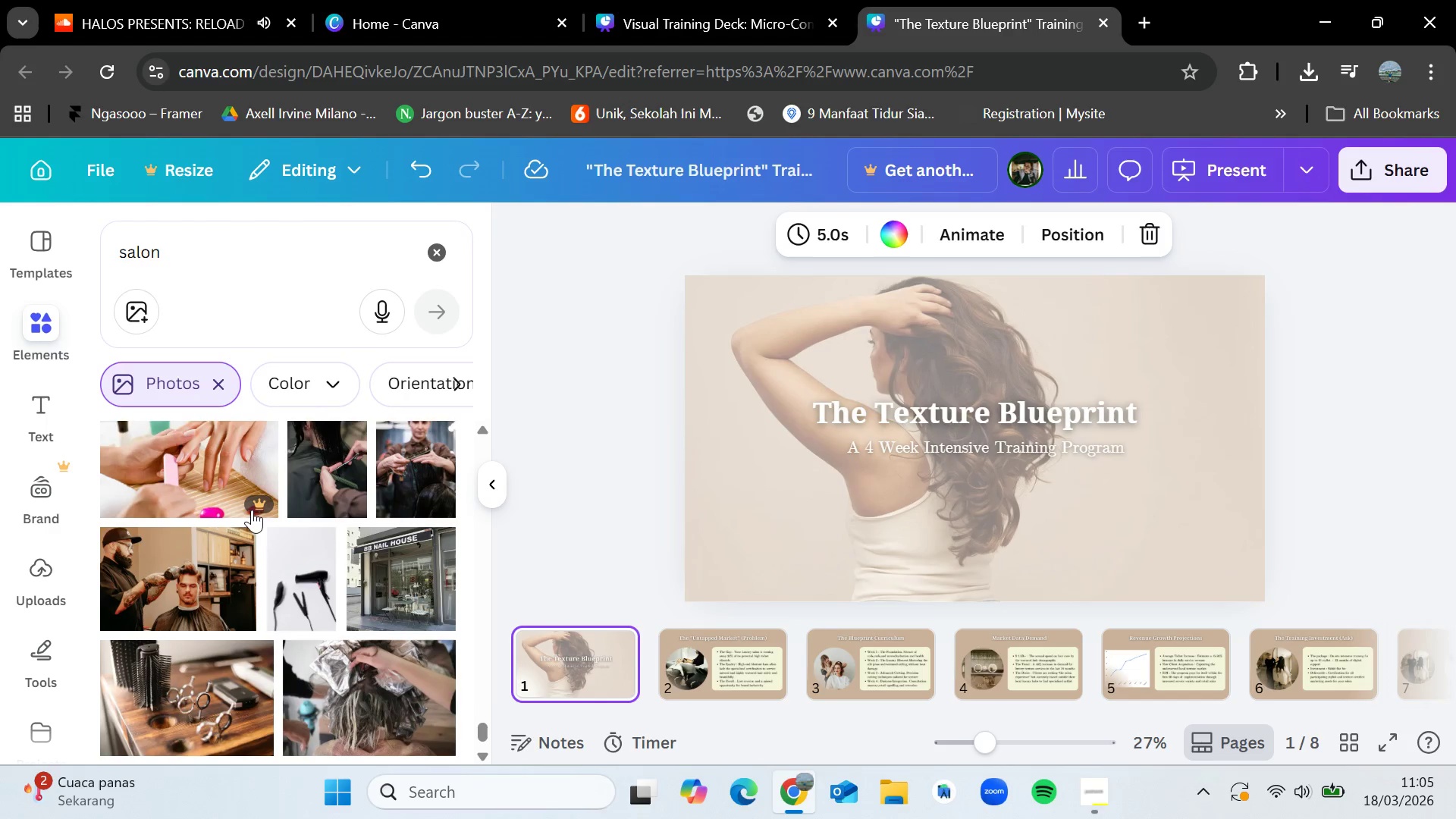 
key(ArrowRight)
 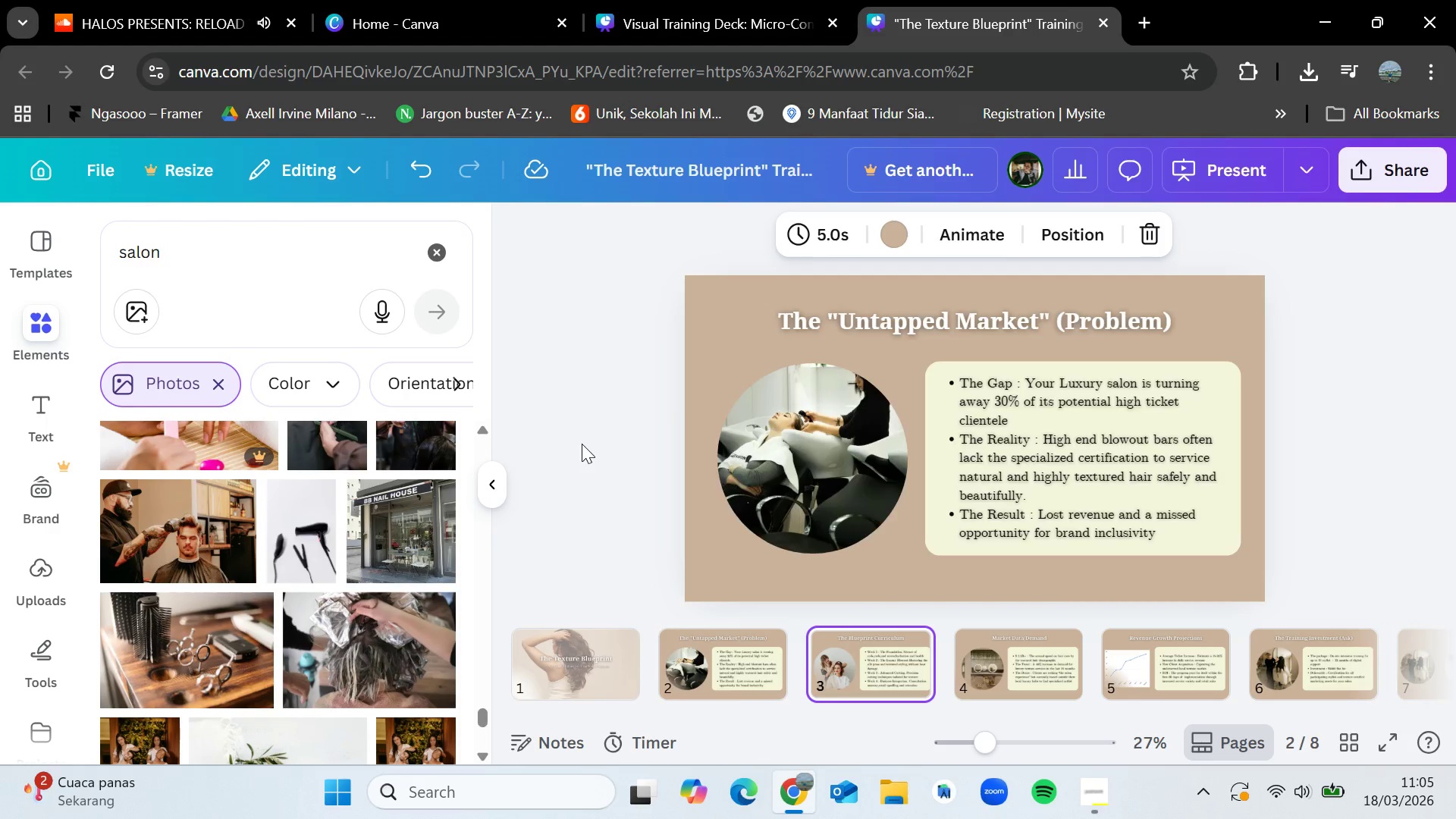 
key(ArrowRight)
 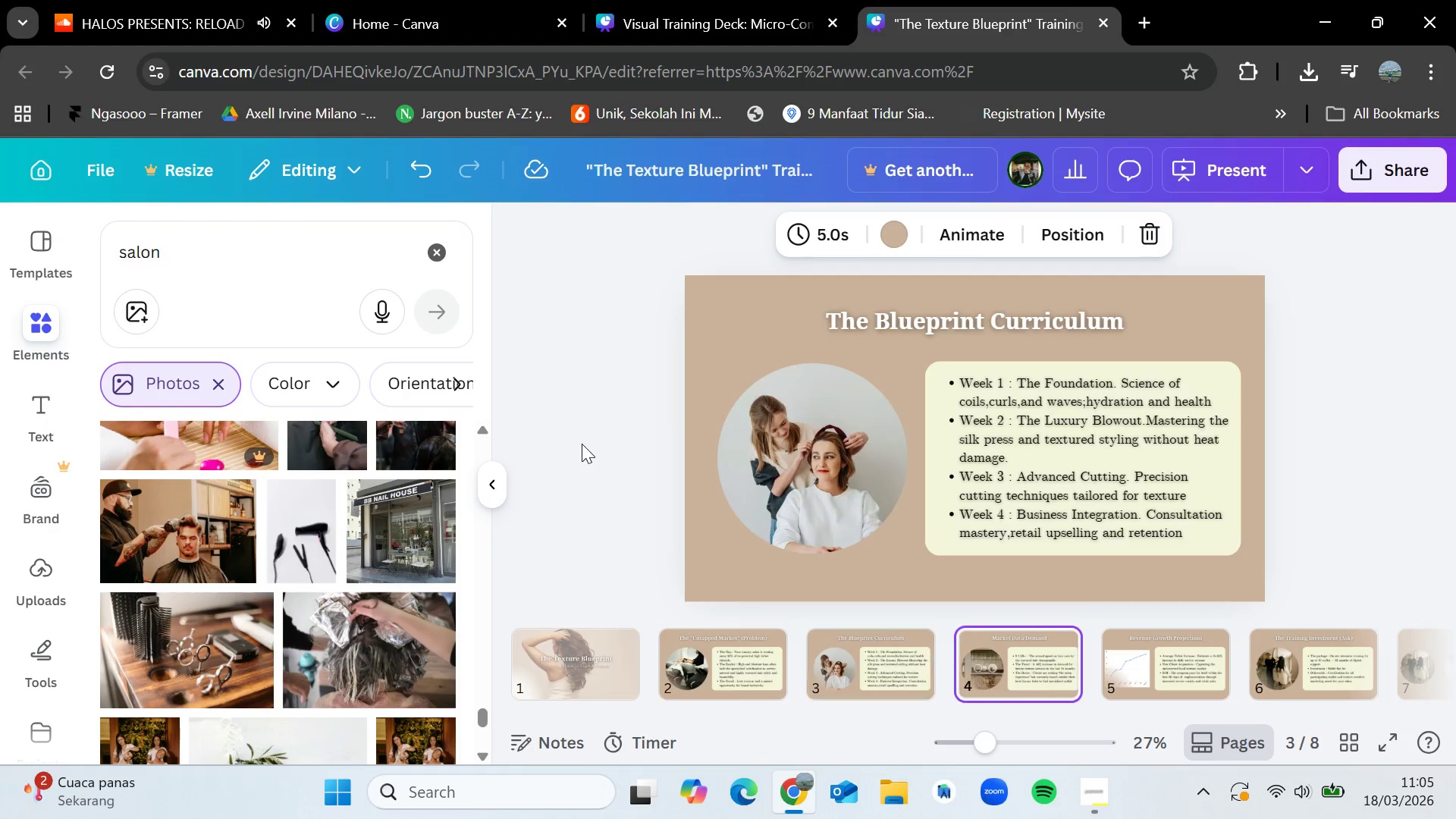 
key(ArrowRight)
 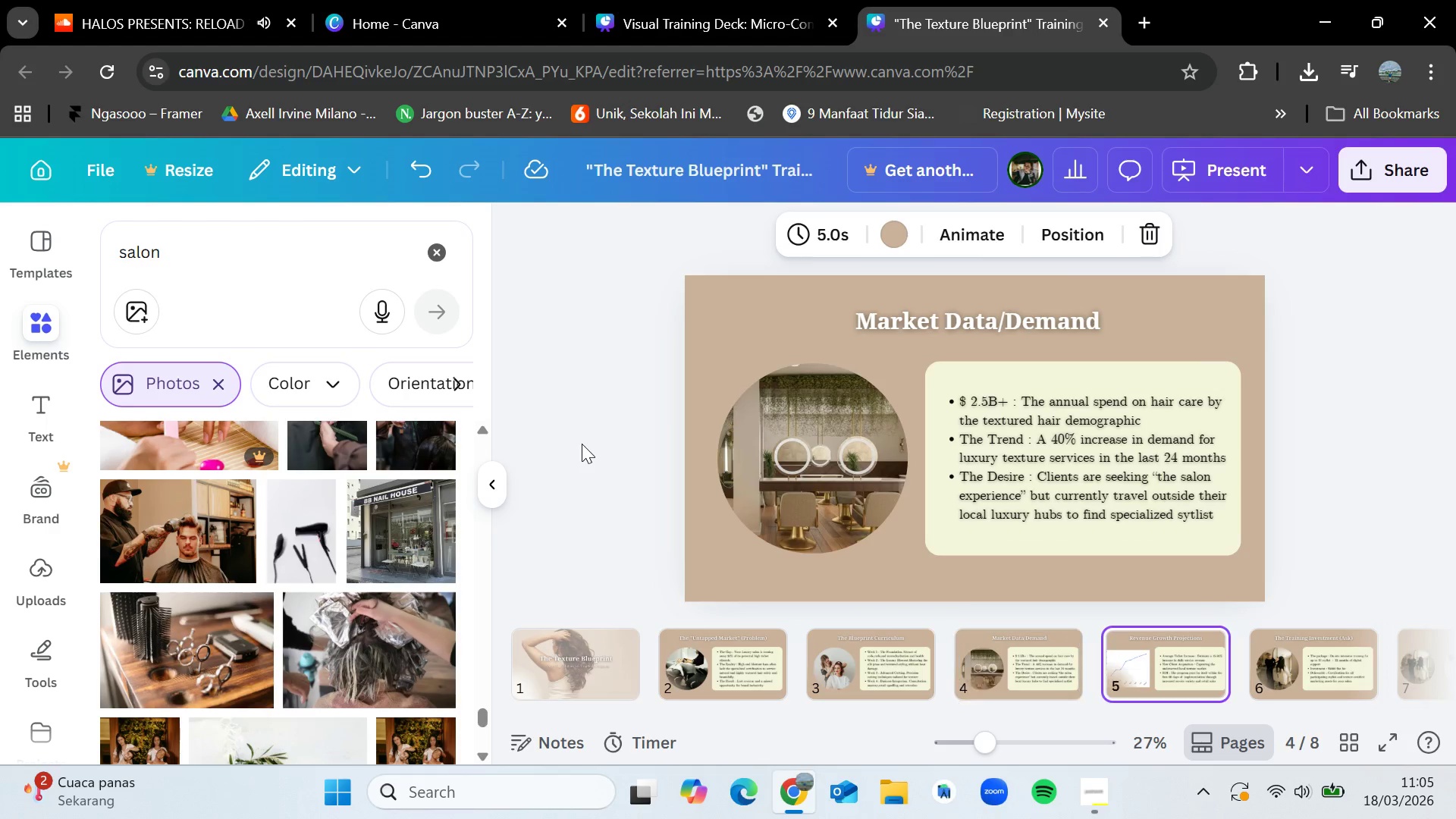 
key(ArrowRight)
 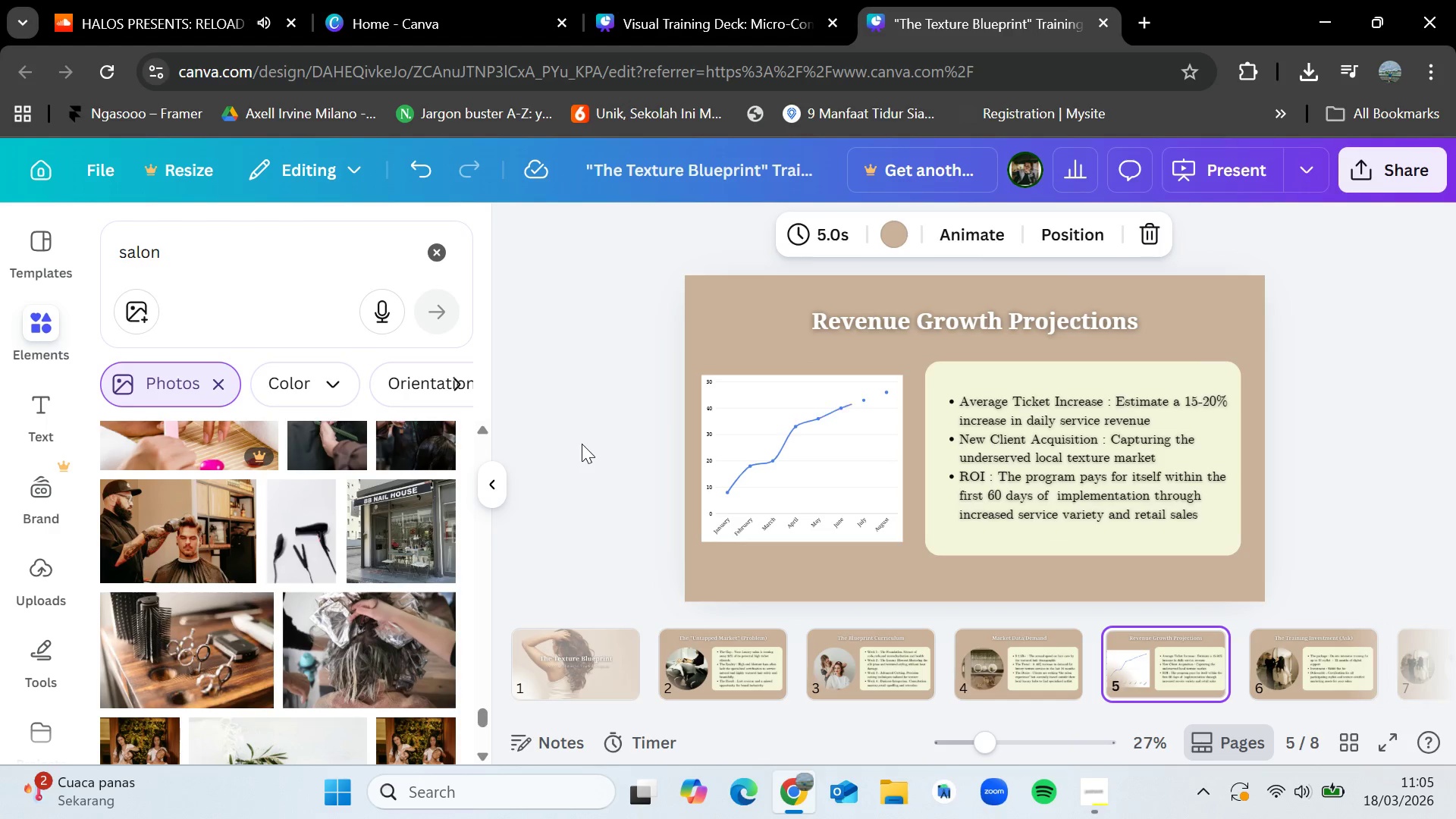 
key(ArrowLeft)
 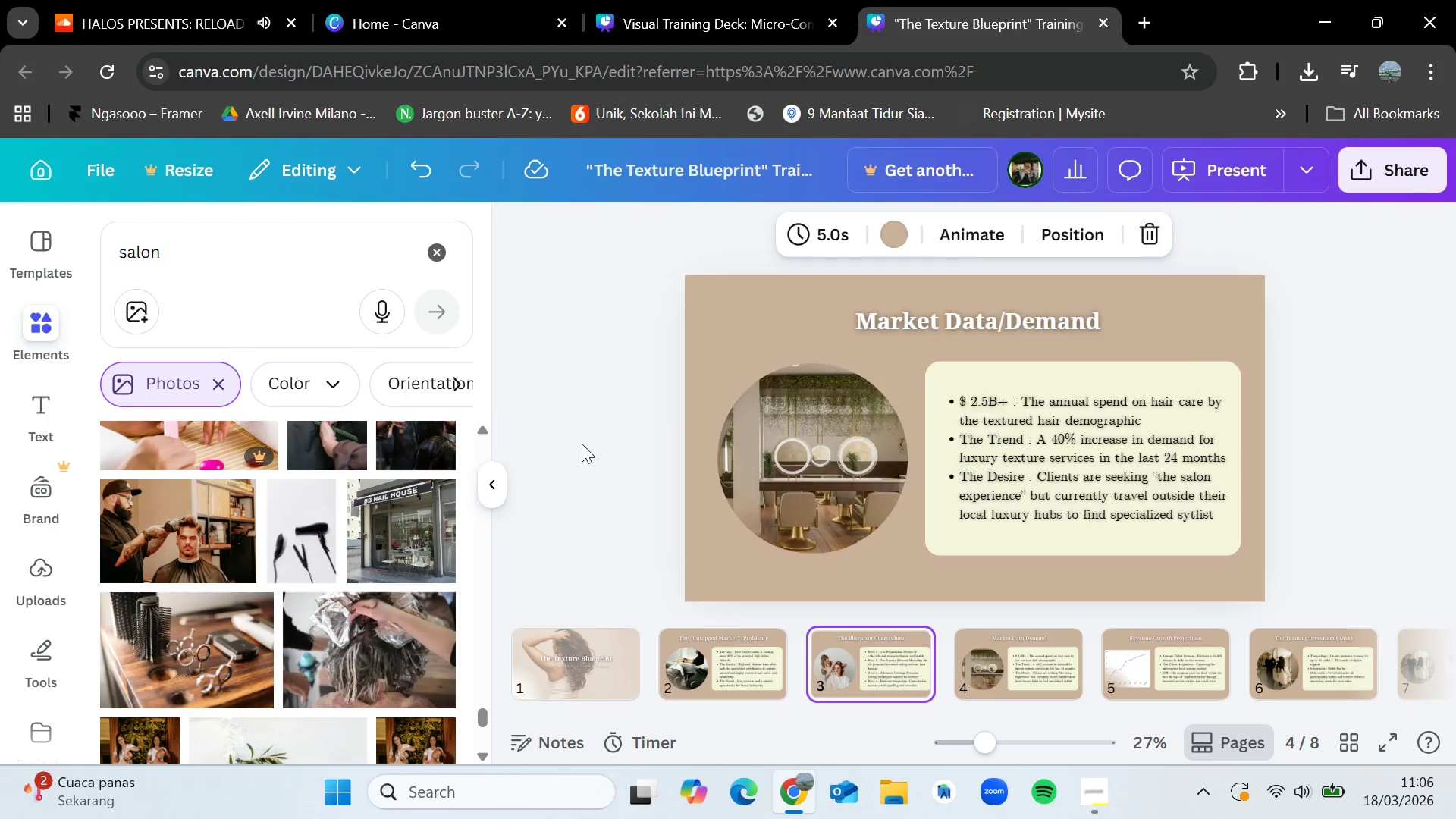 
key(ArrowLeft)
 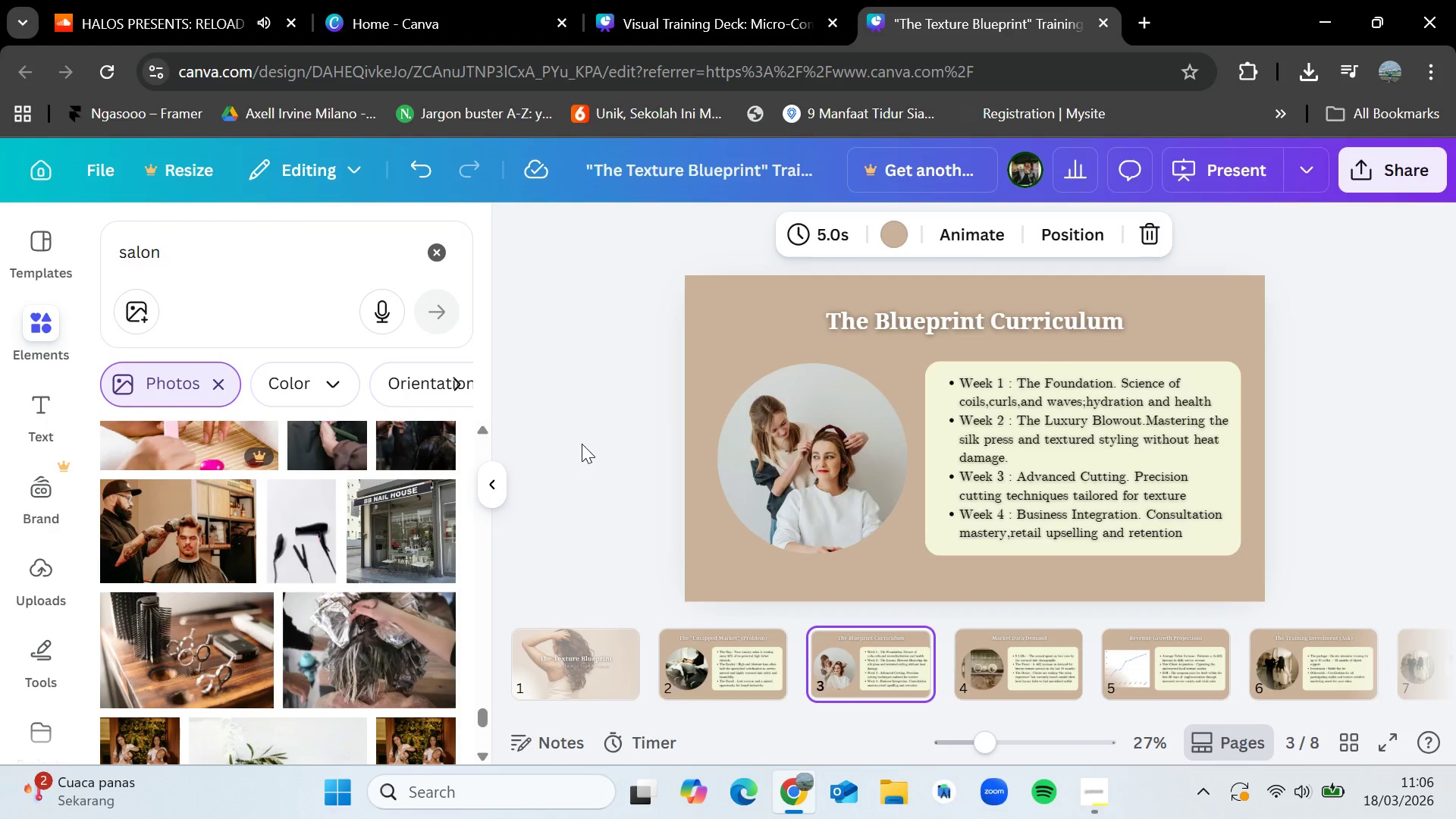 
key(ArrowLeft)
 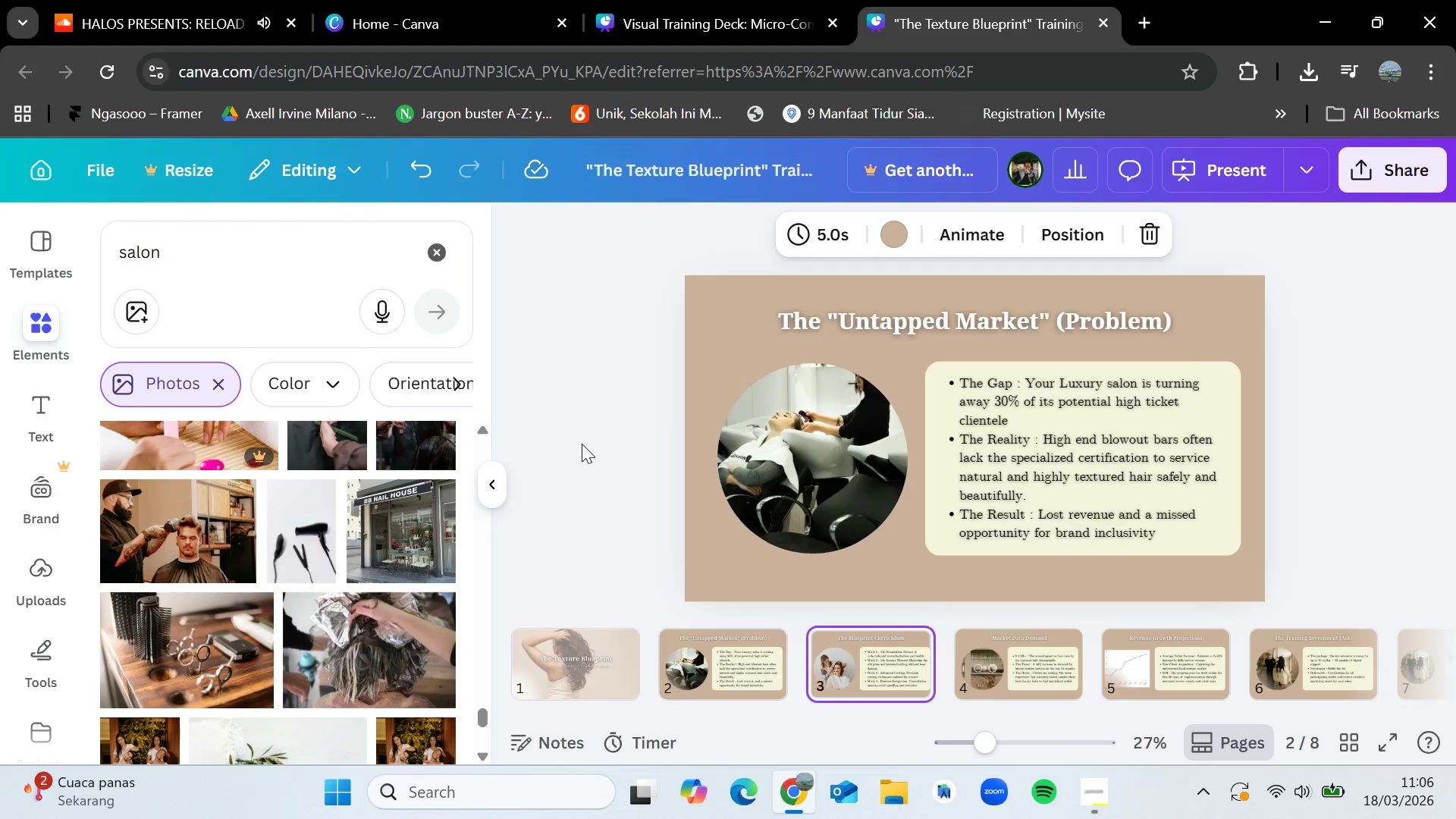 
key(ArrowRight)
 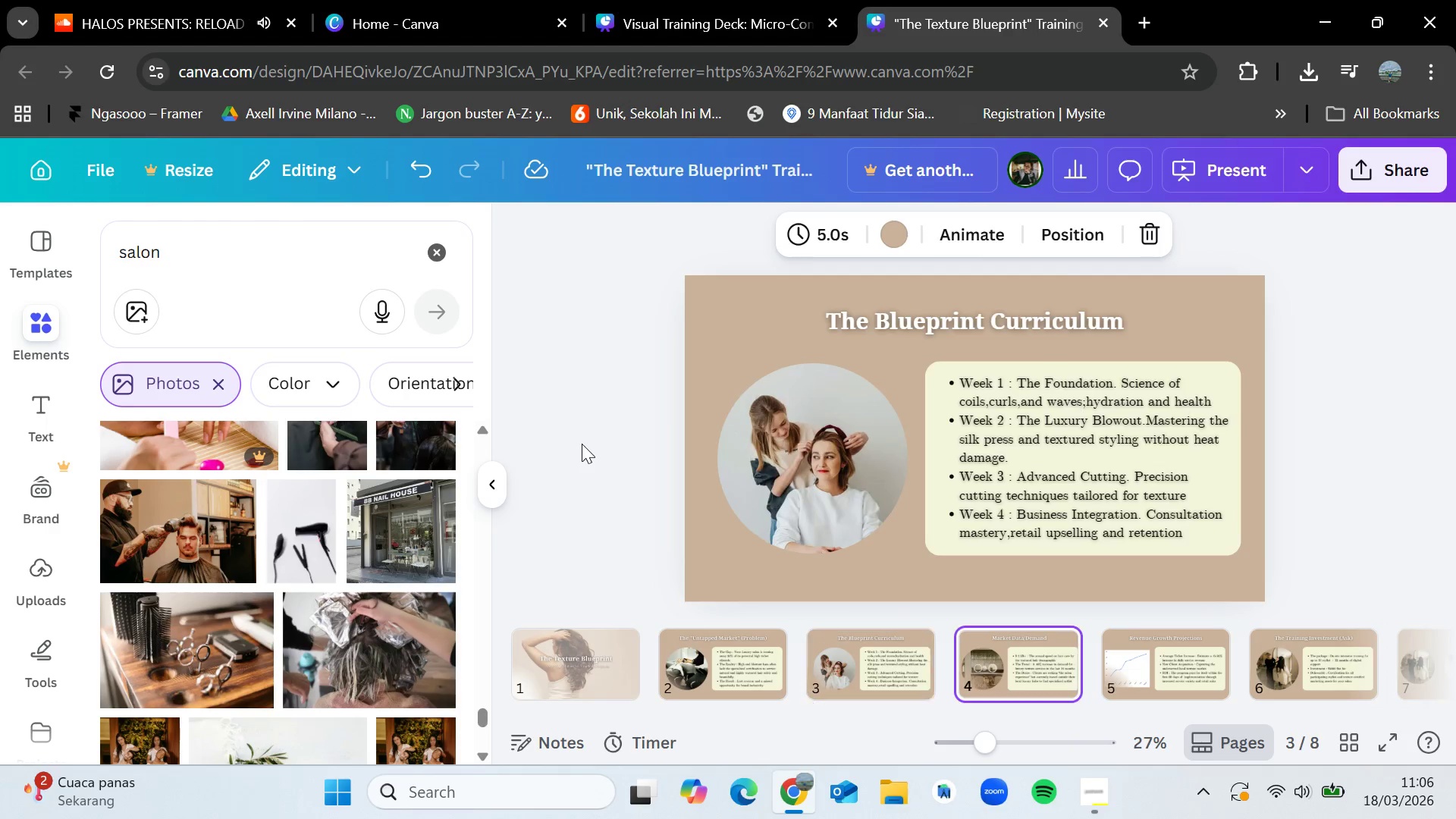 
key(ArrowRight)
 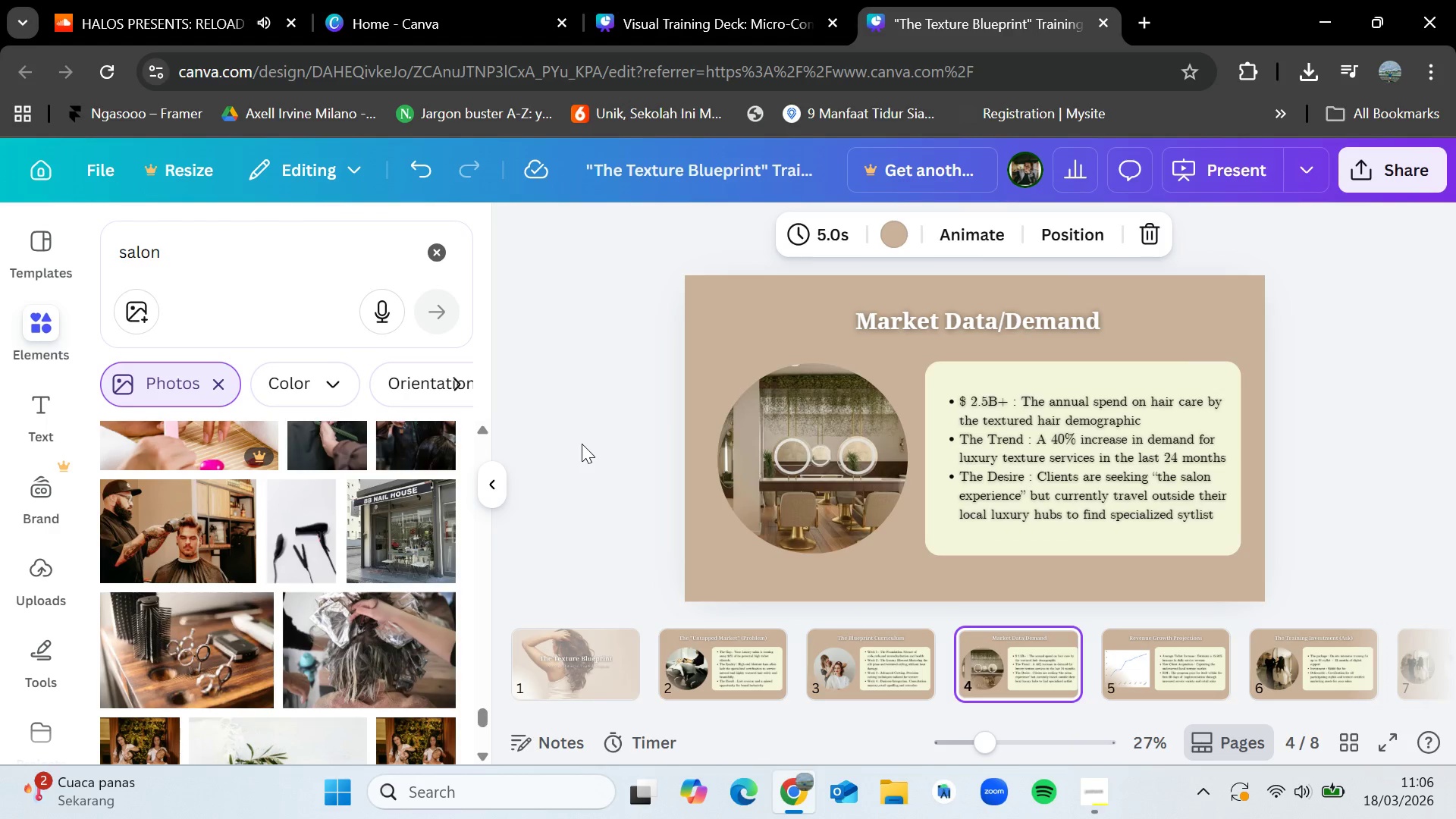 
key(ArrowRight)
 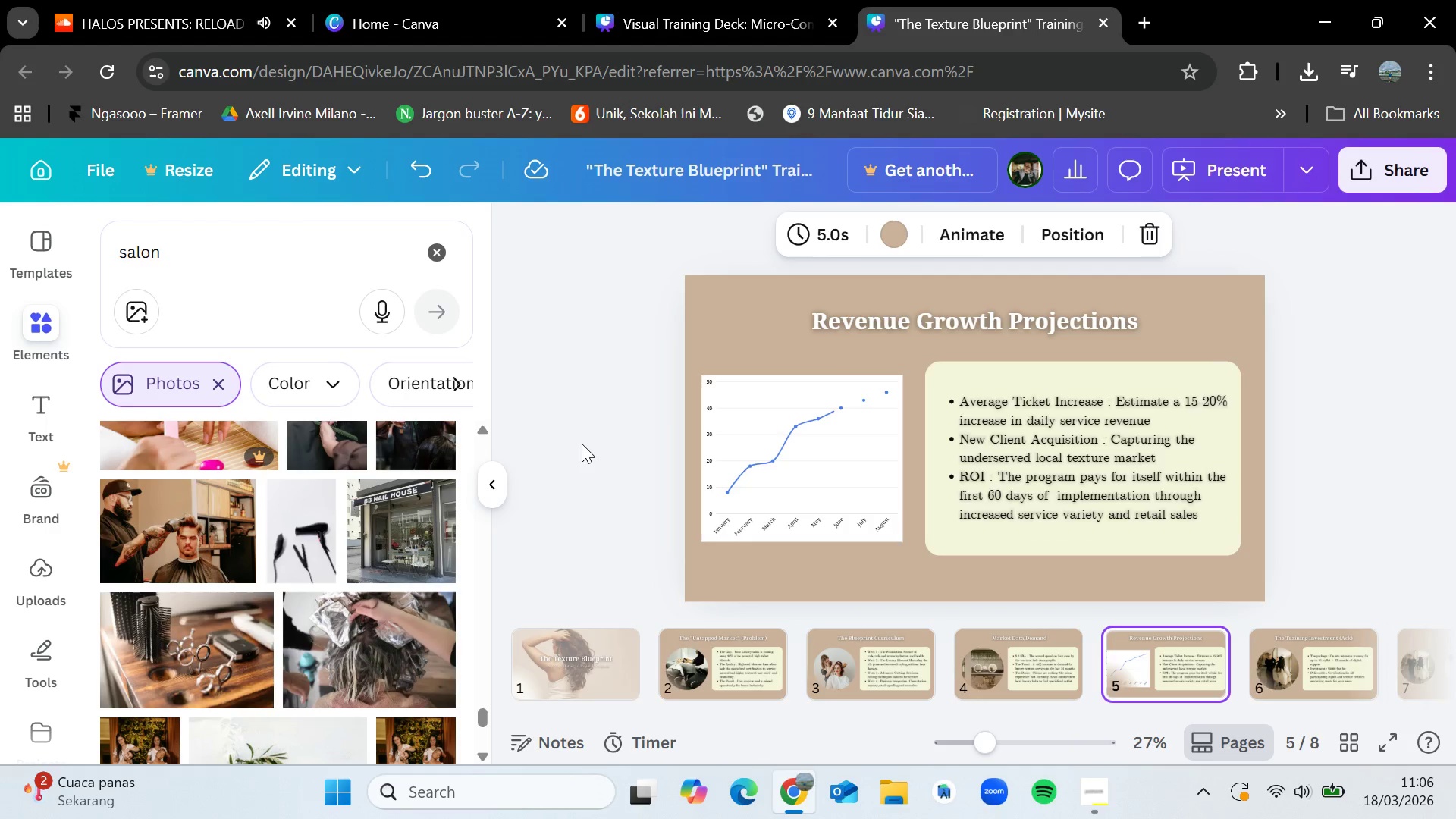 
key(ArrowRight)
 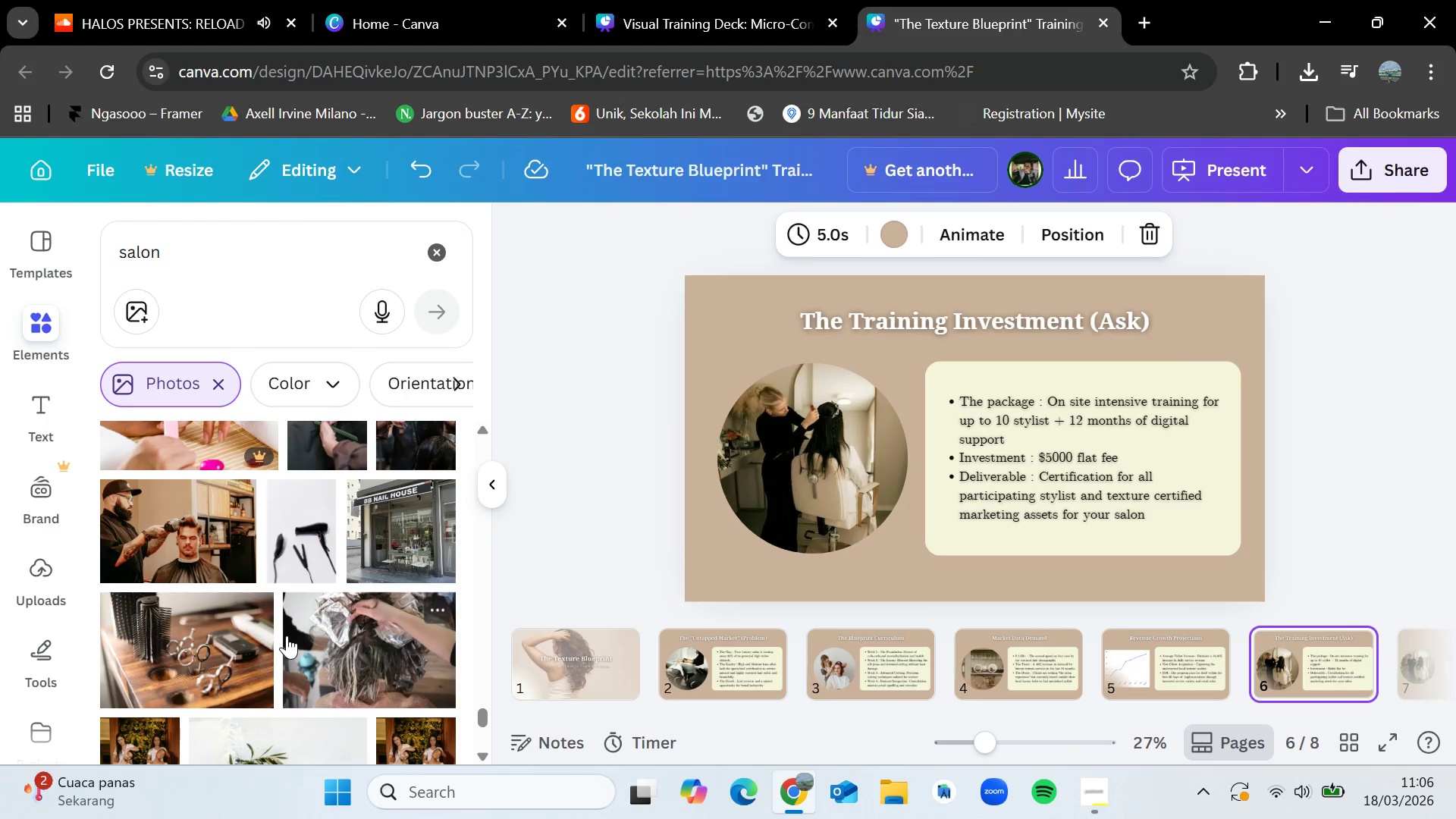 
scroll: coordinate [321, 599], scroll_direction: down, amount: 4.0
 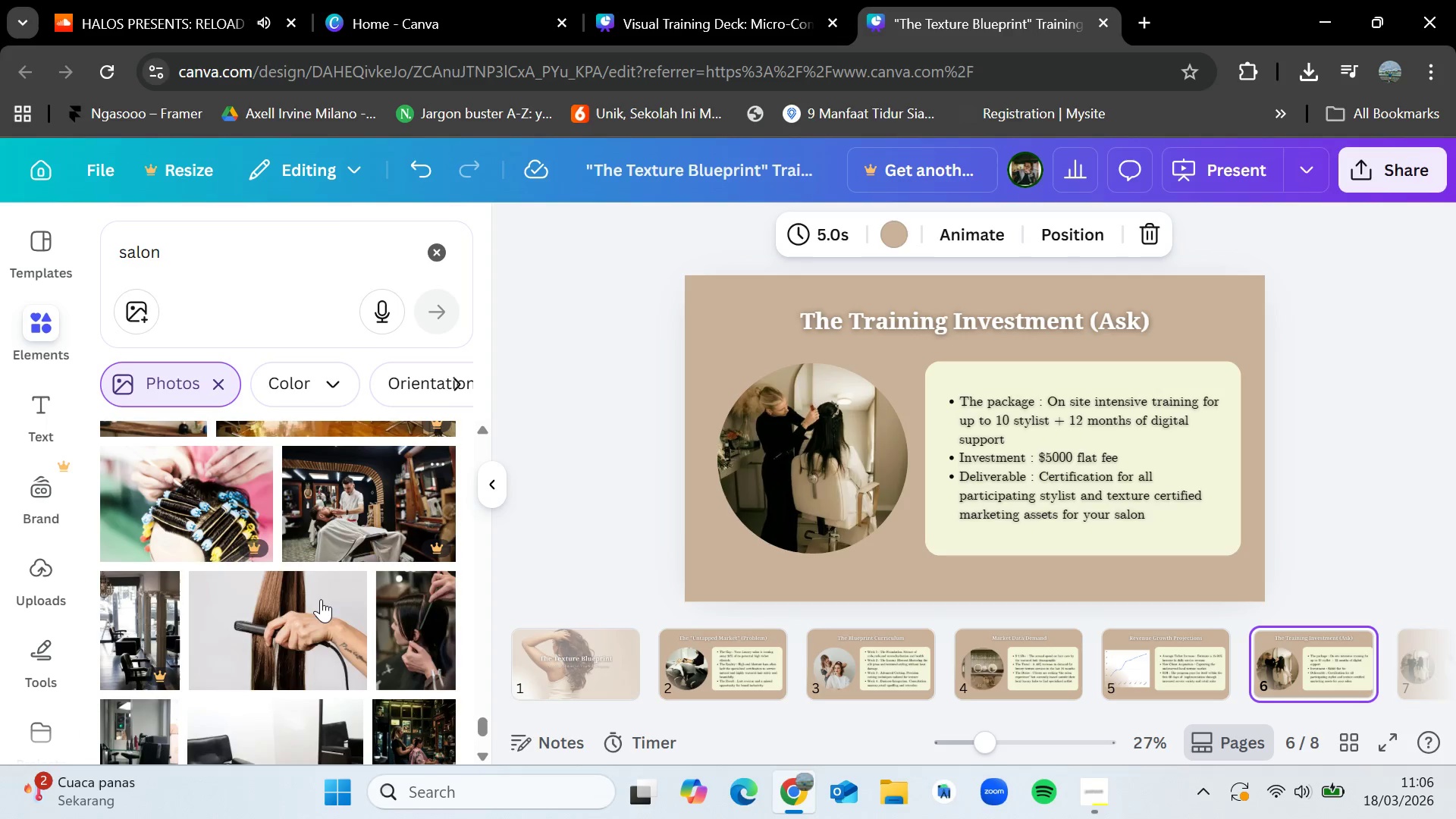 
scroll: coordinate [321, 599], scroll_direction: up, amount: 3.0
 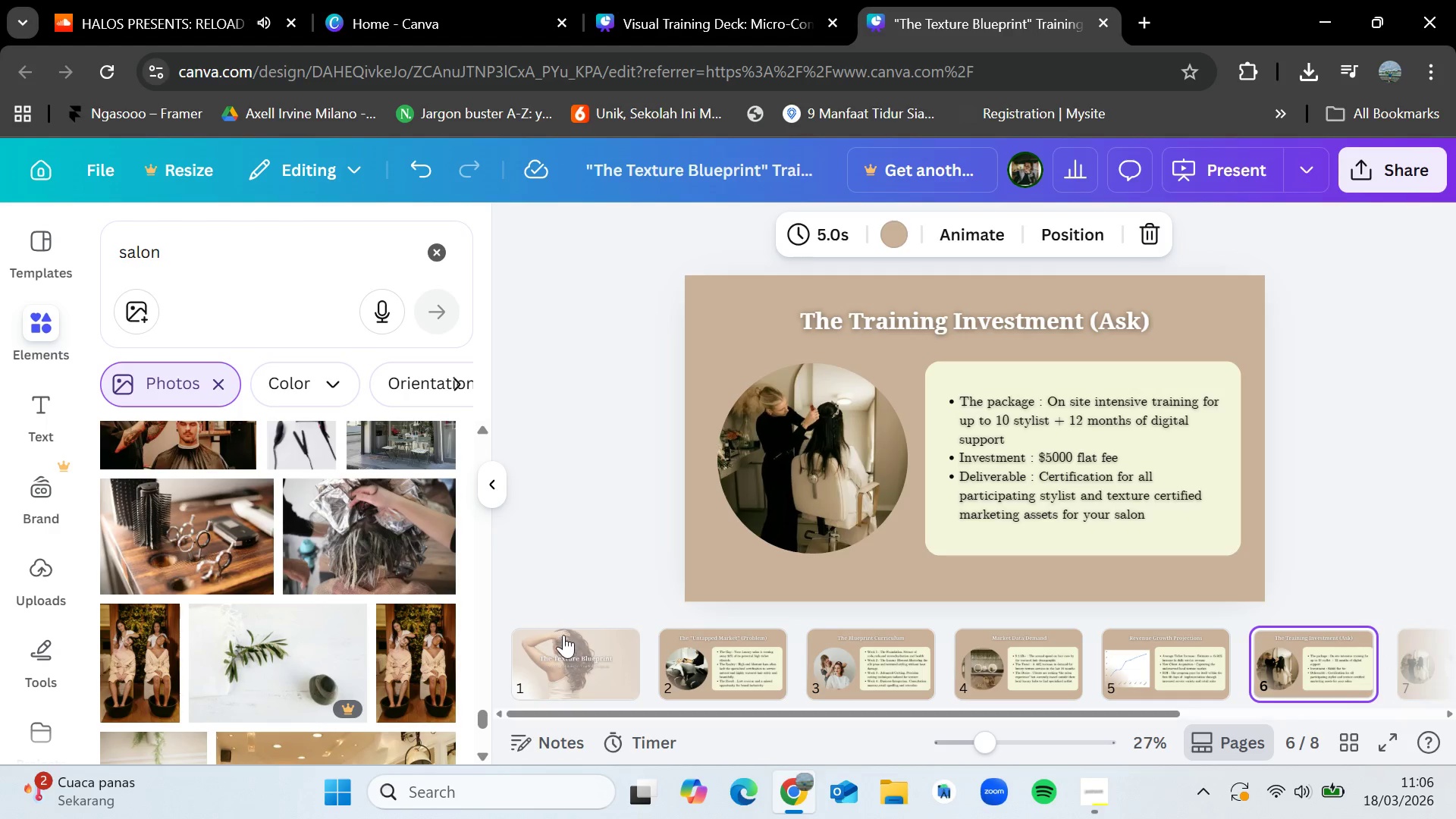 
left_click([563, 645])
 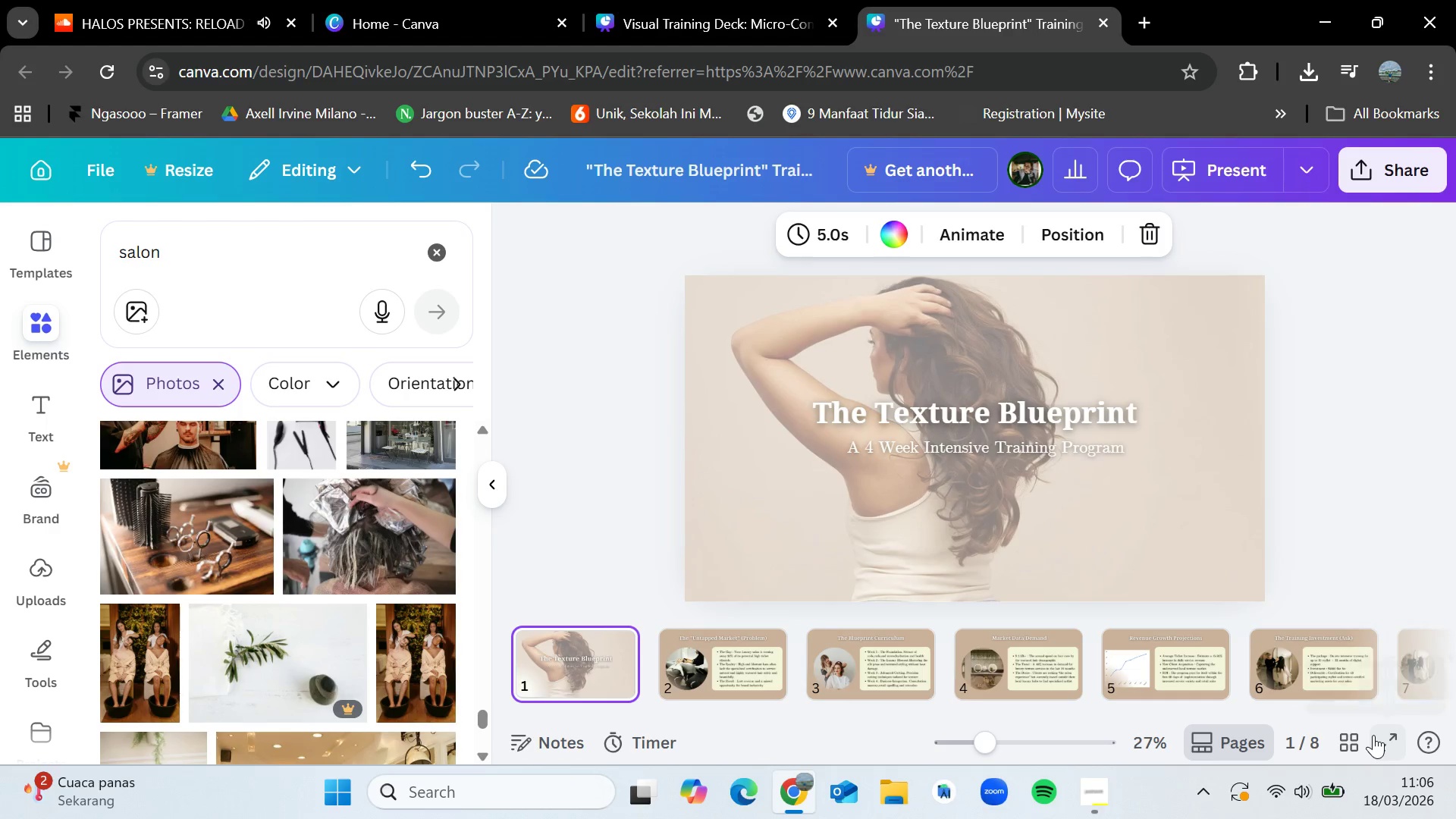 
left_click([1375, 738])
 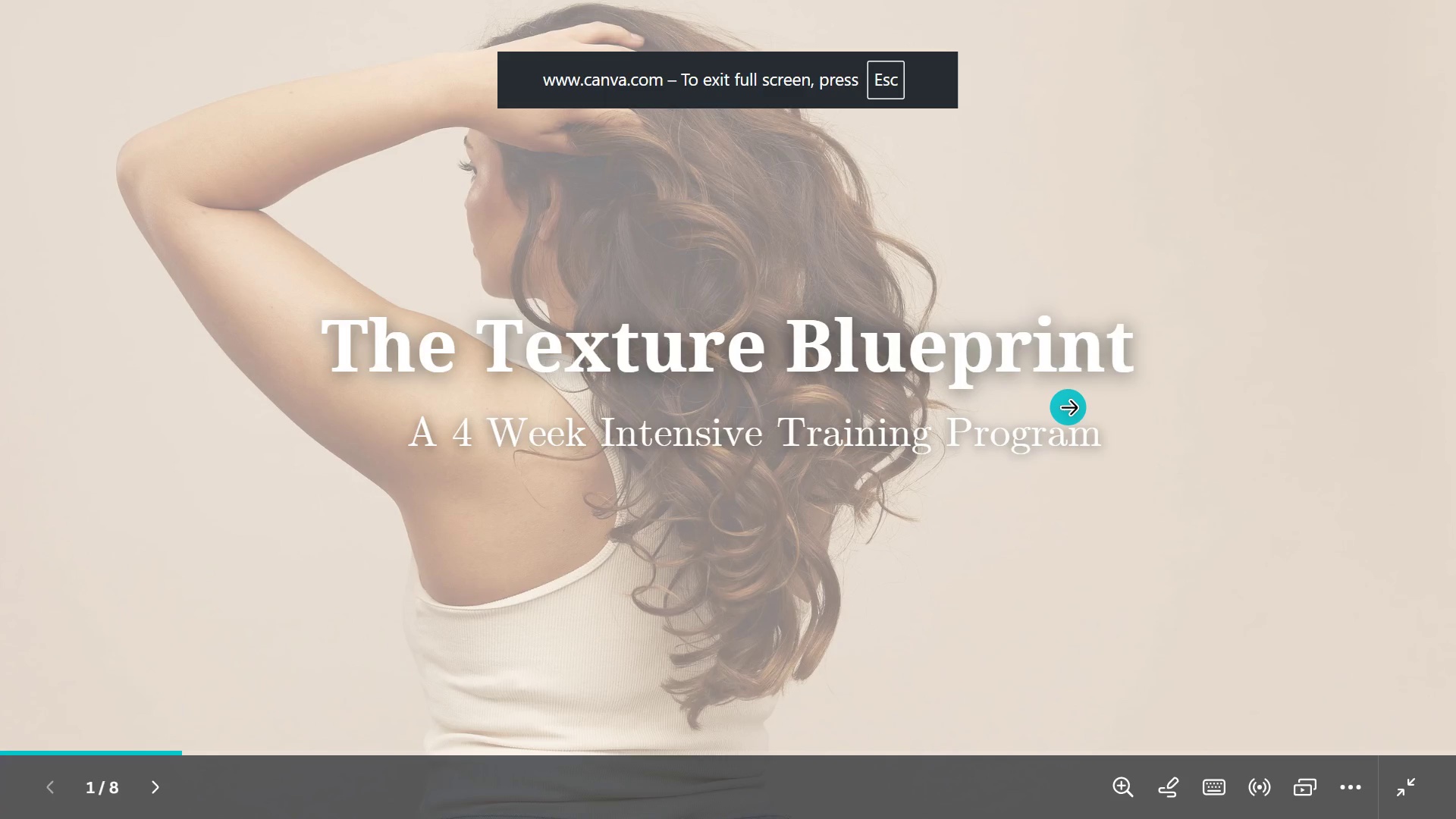 
left_click([1068, 407])
 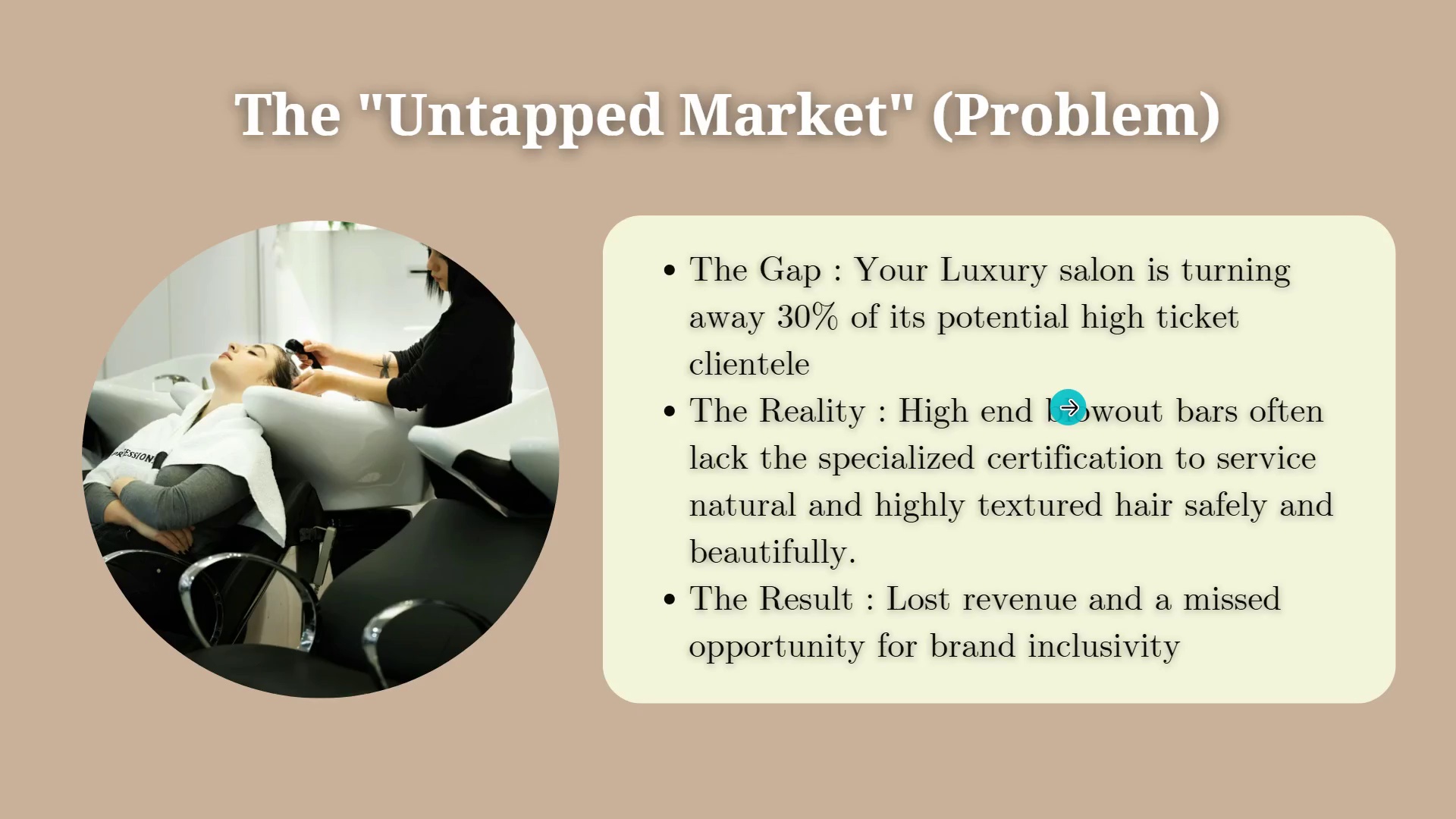 
left_click([1068, 407])
 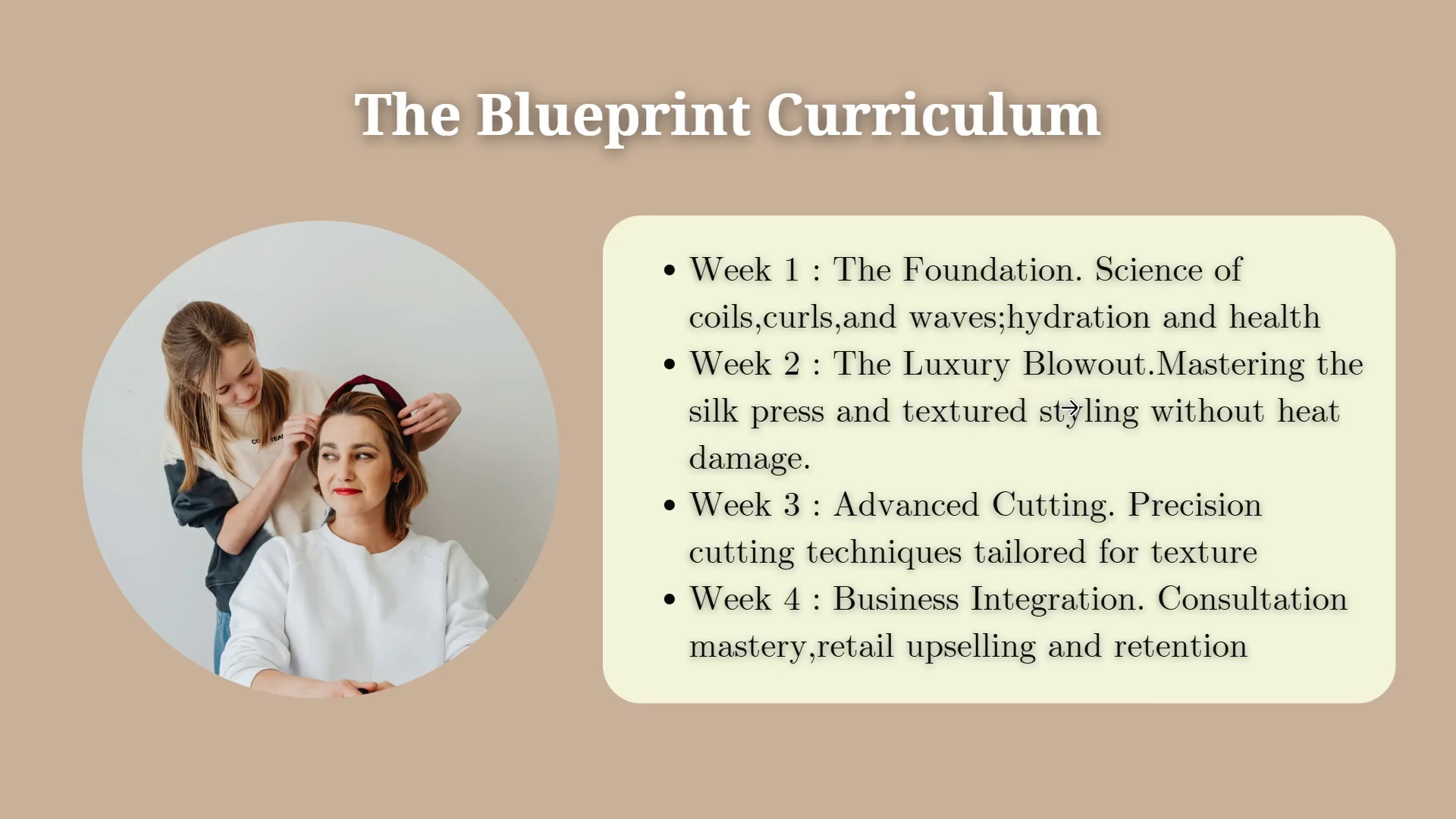 
left_click([1068, 407])
 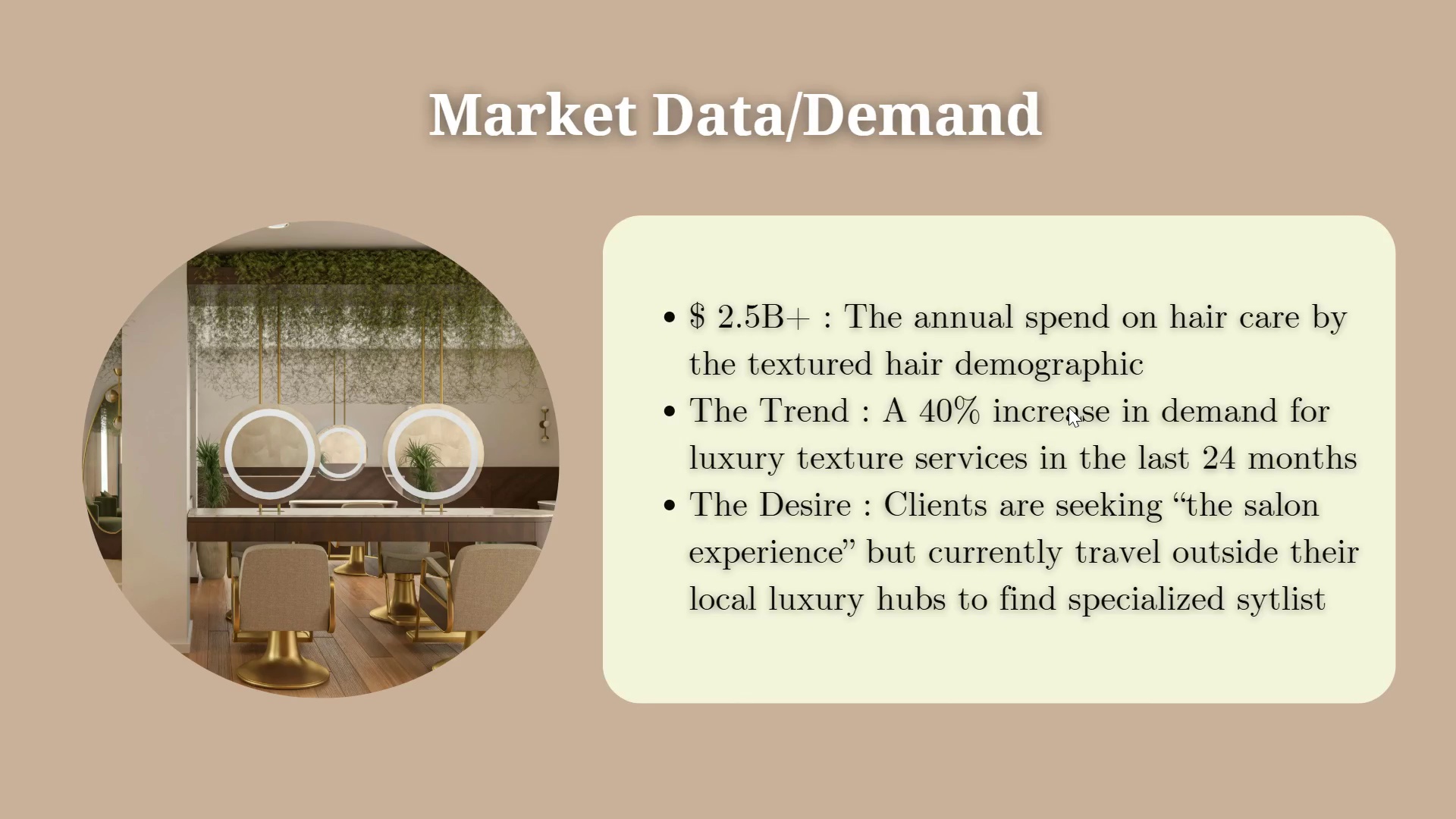 
left_click([1068, 407])
 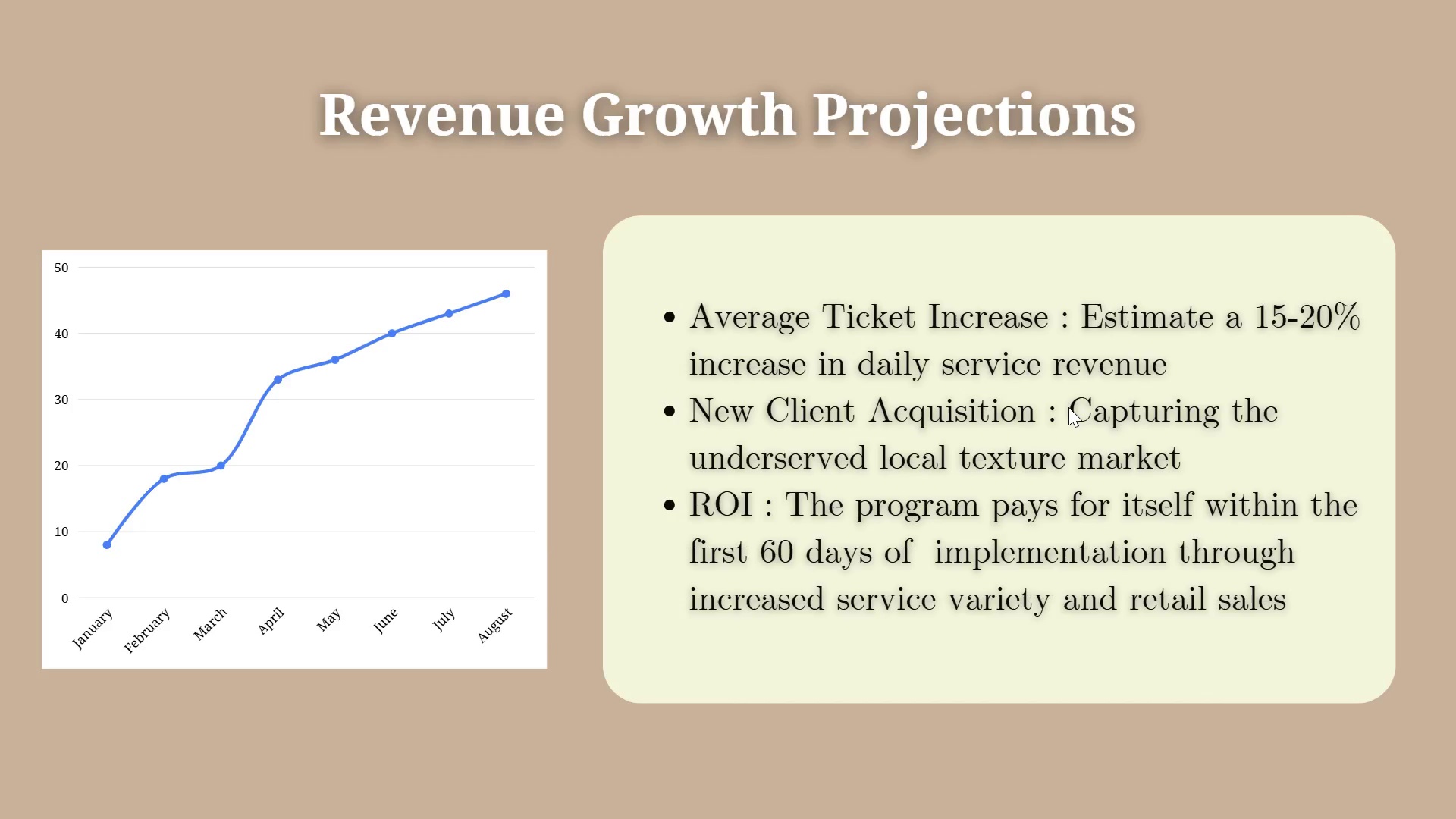 
double_click([1068, 407])
 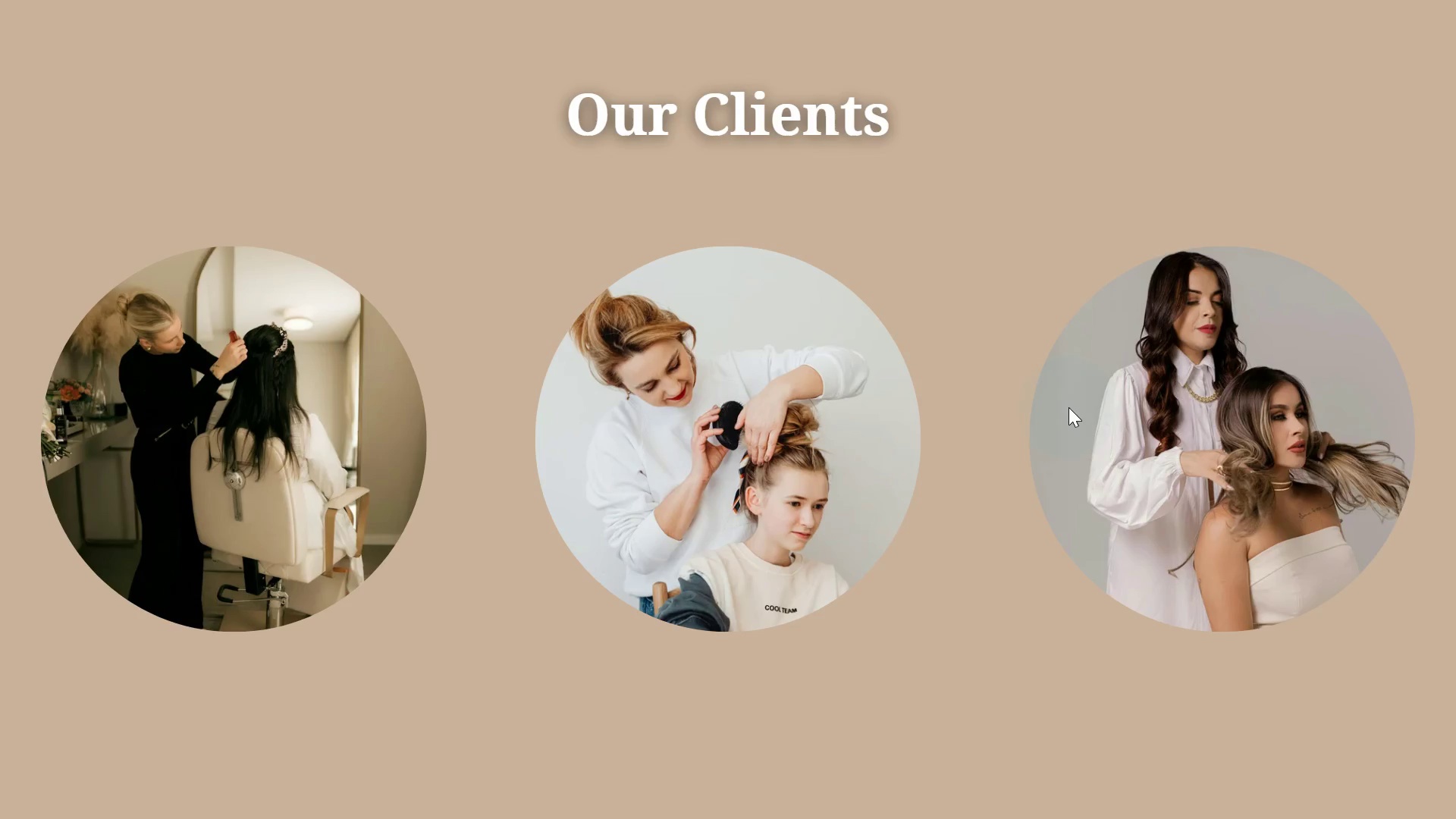 
left_click([1068, 407])
 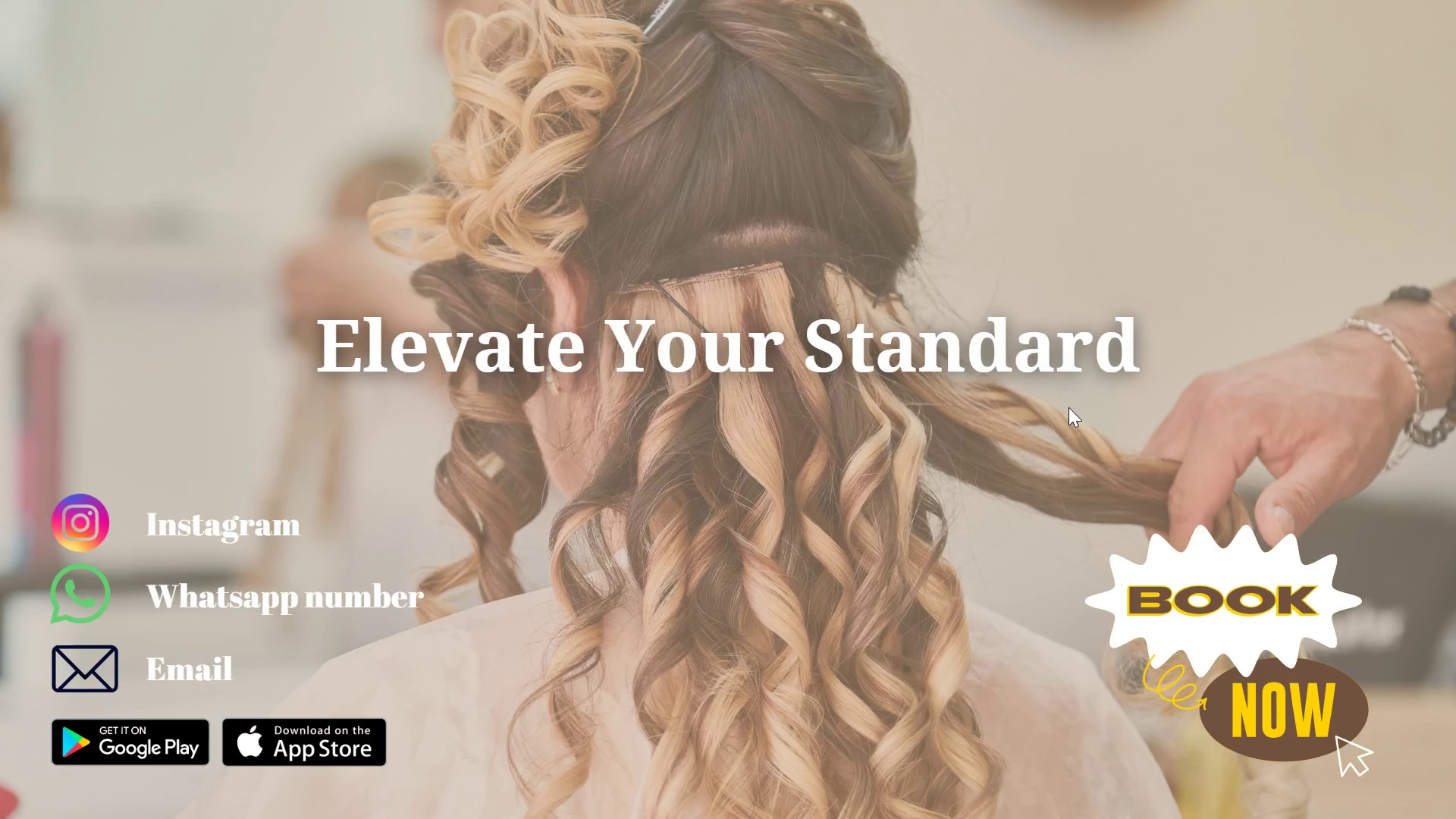 
left_click([1068, 407])
 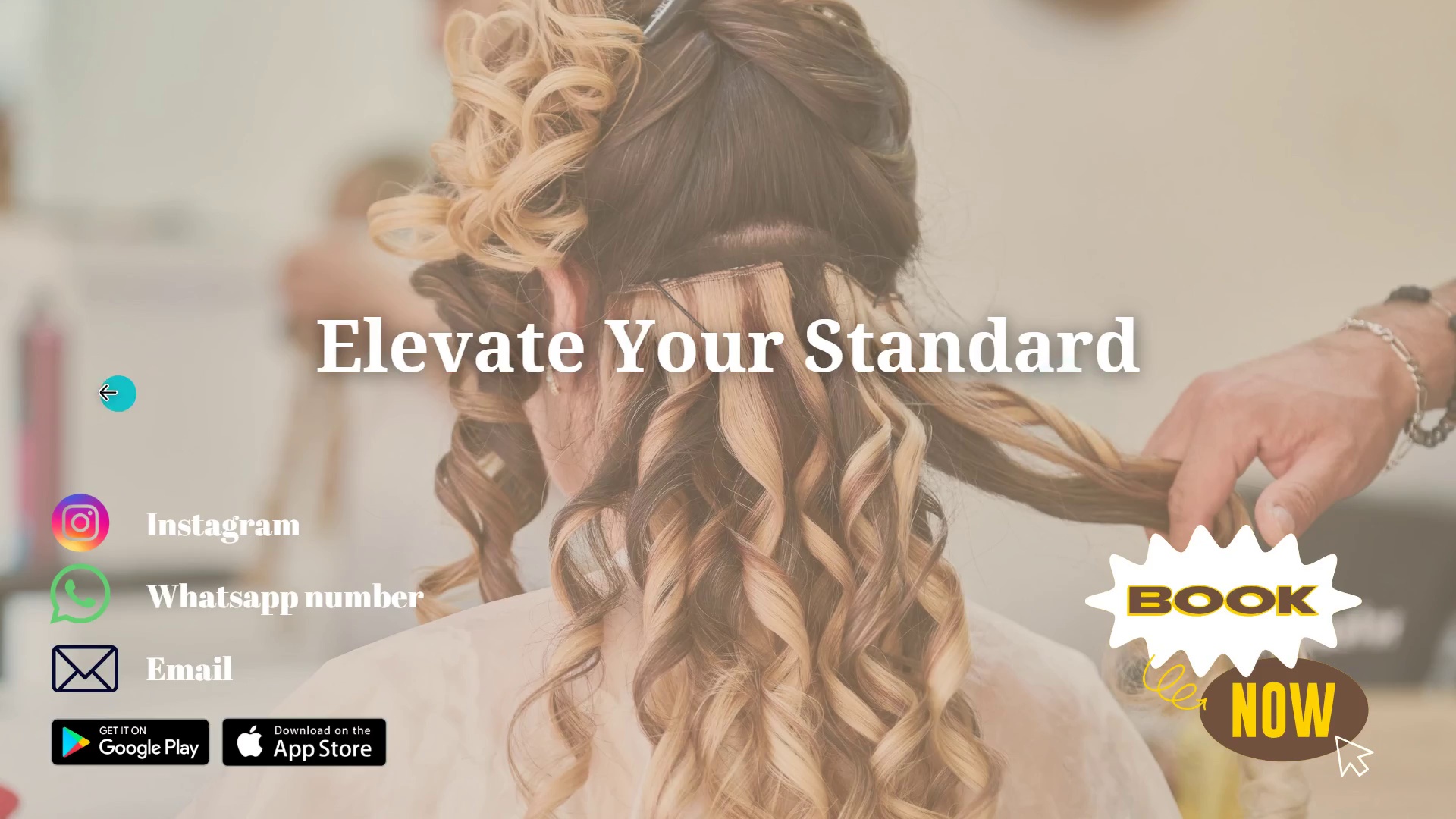 
left_click([105, 392])
 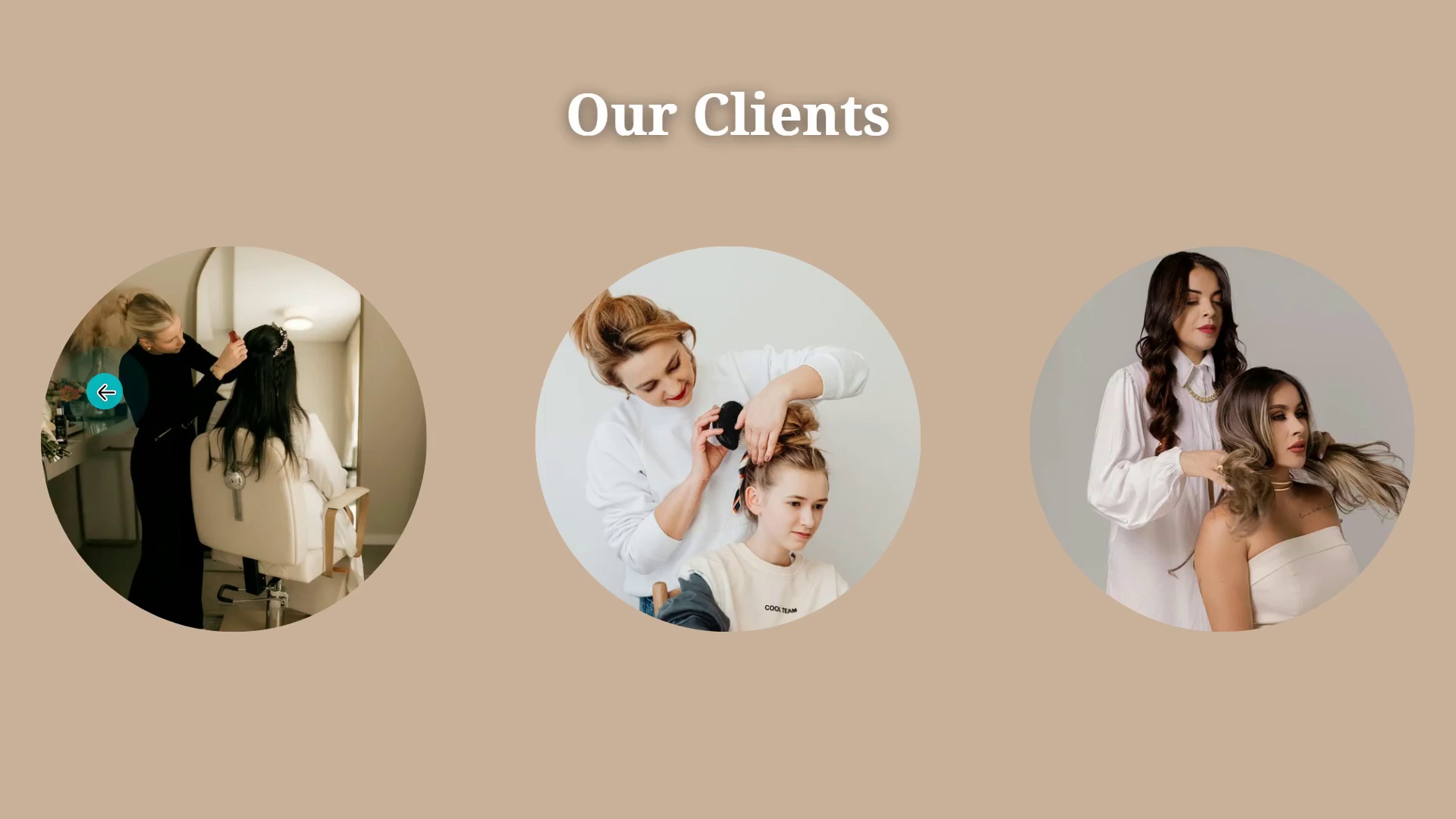 
left_click([105, 392])
 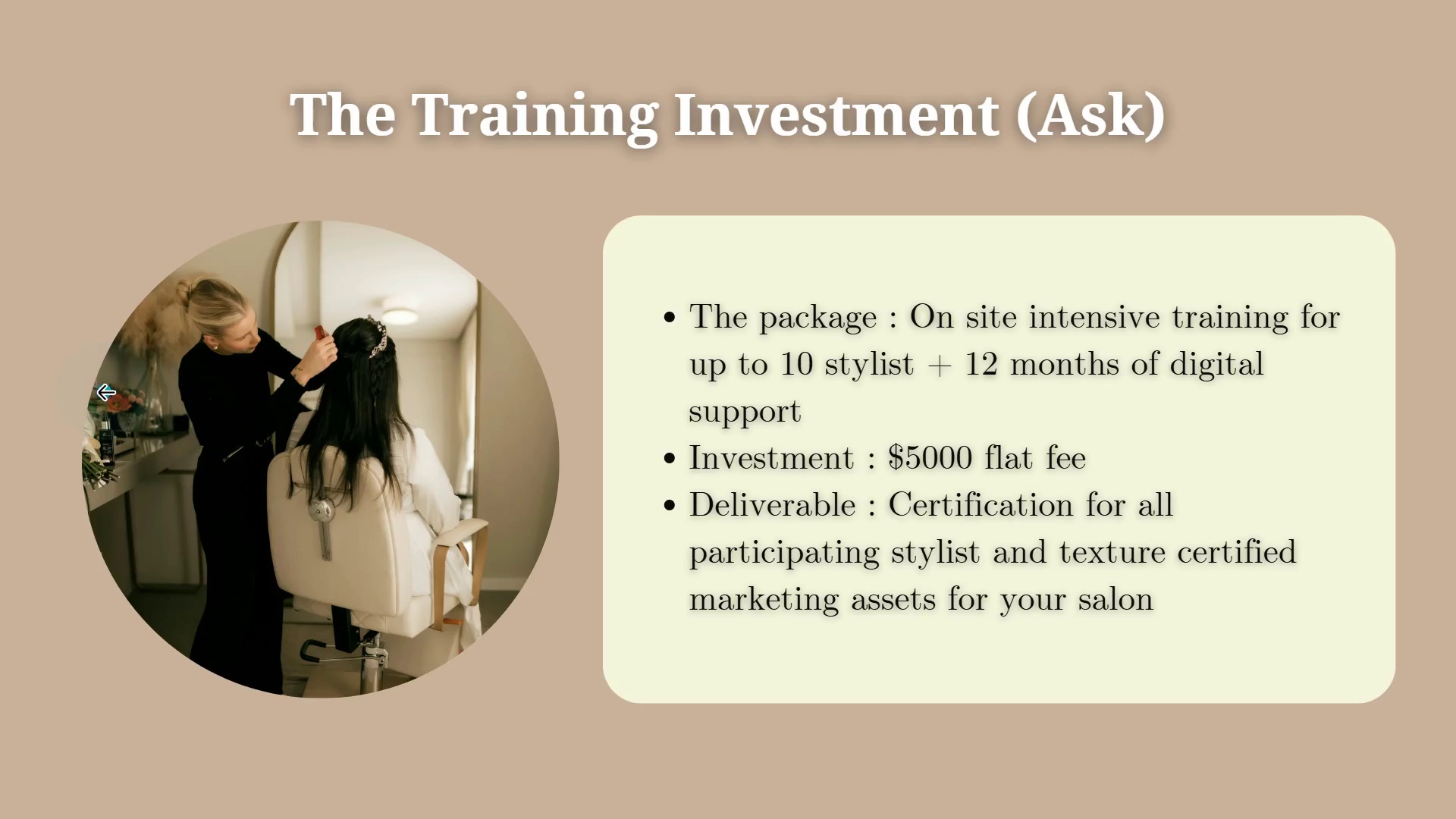 
left_click([105, 392])
 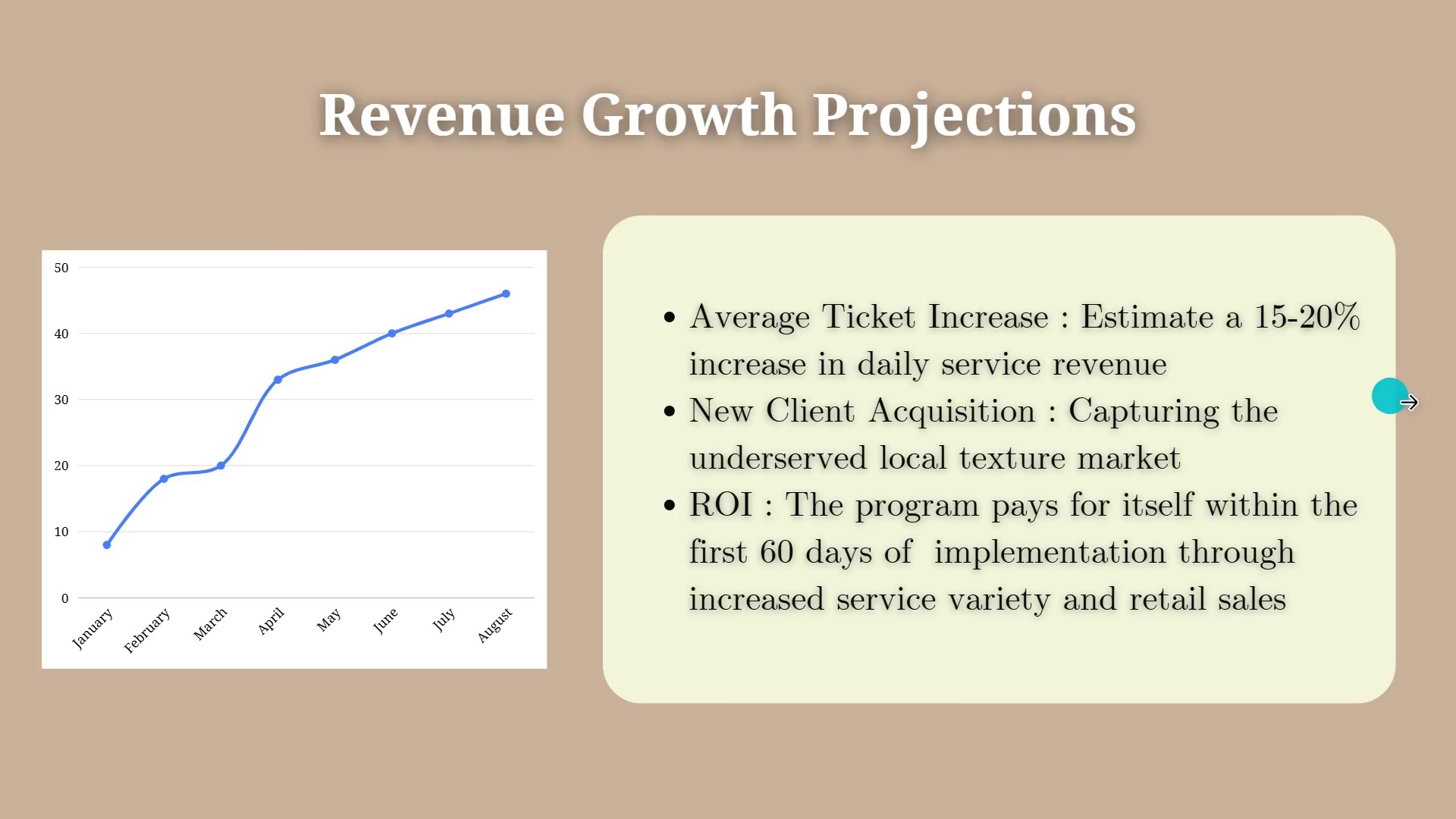 
left_click([1417, 406])
 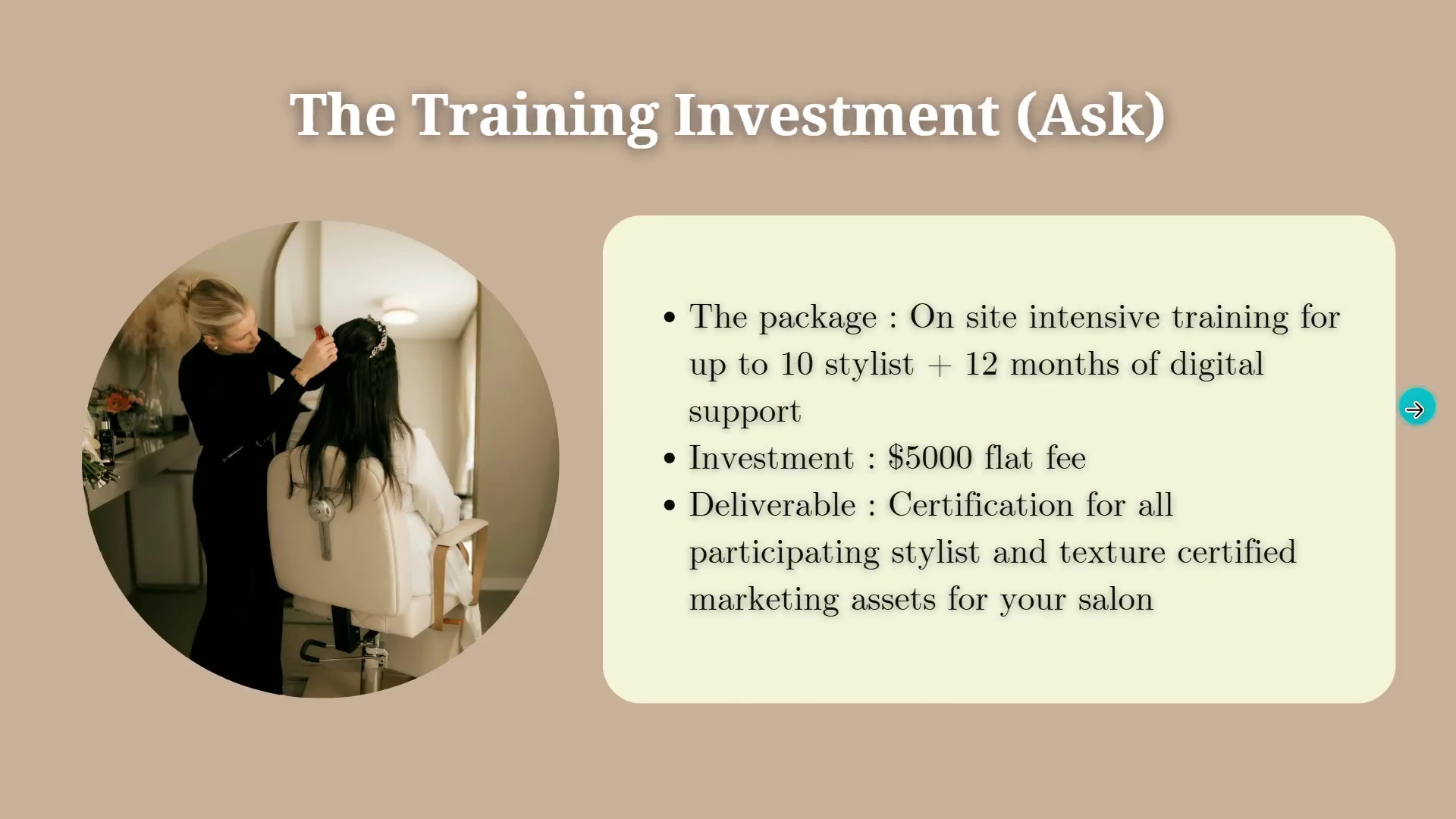 
left_click_drag(start_coordinate=[1417, 406], to_coordinate=[1413, 411])
 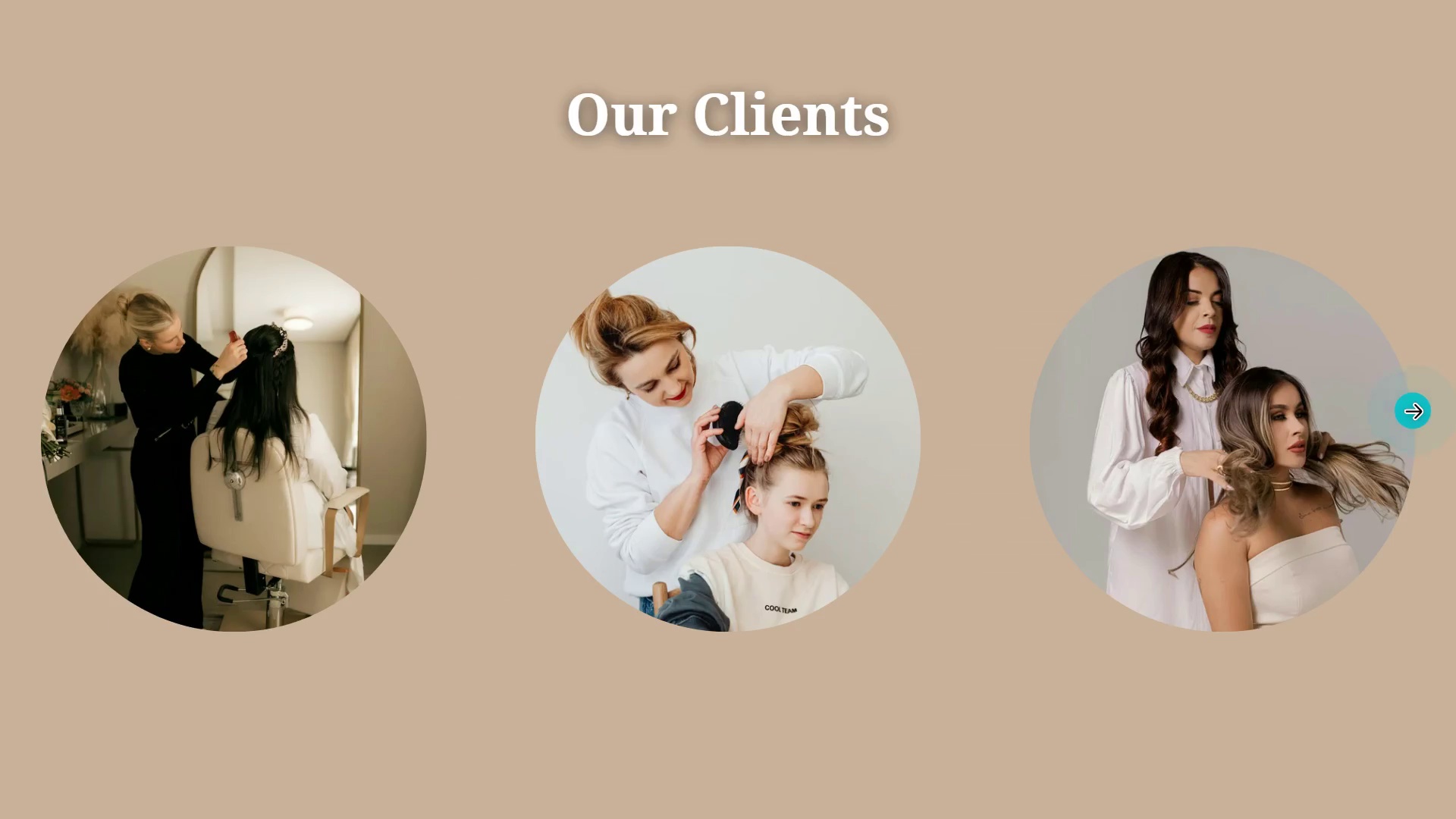 
left_click([1413, 411])
 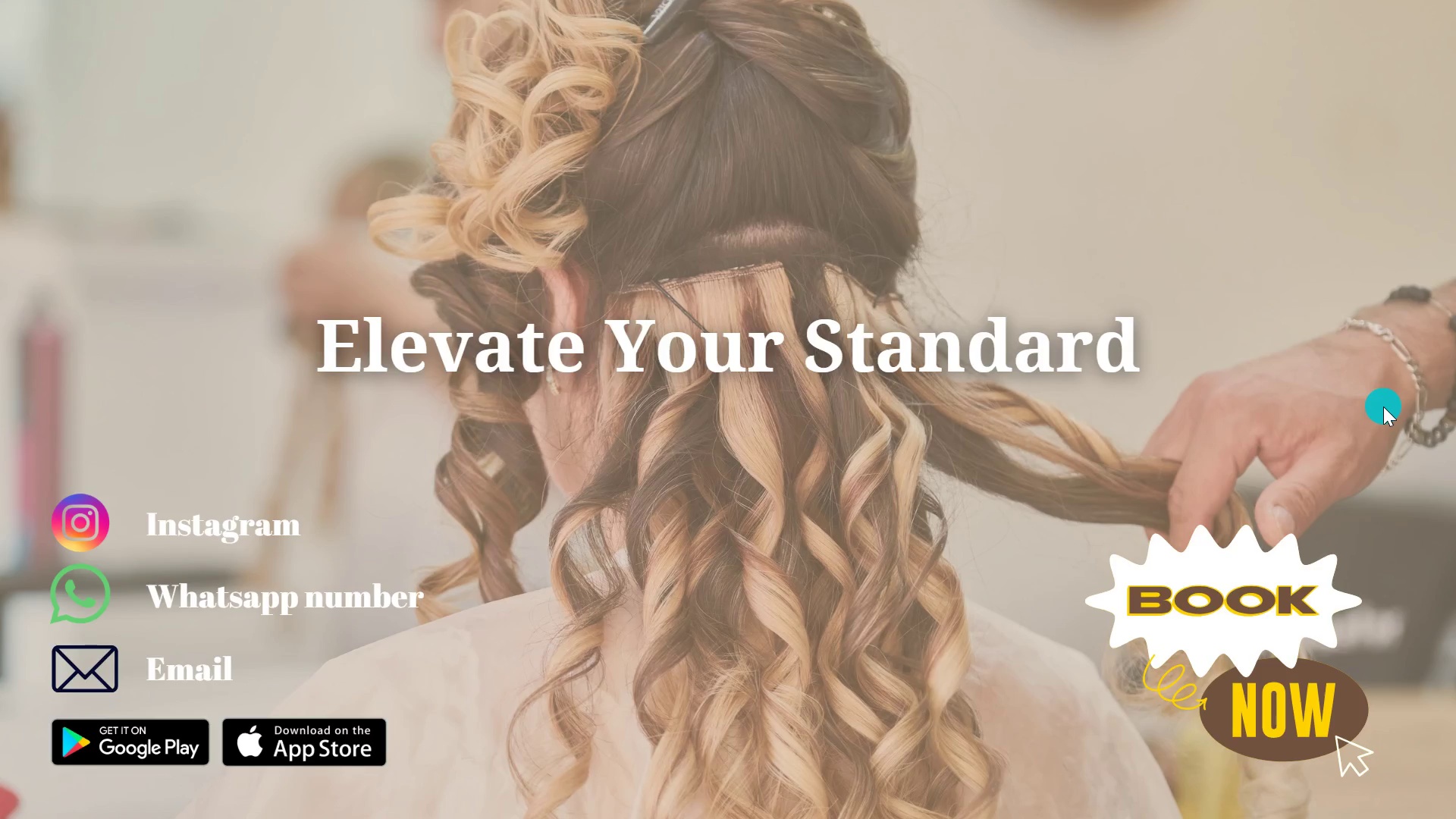 
left_click([1383, 406])
 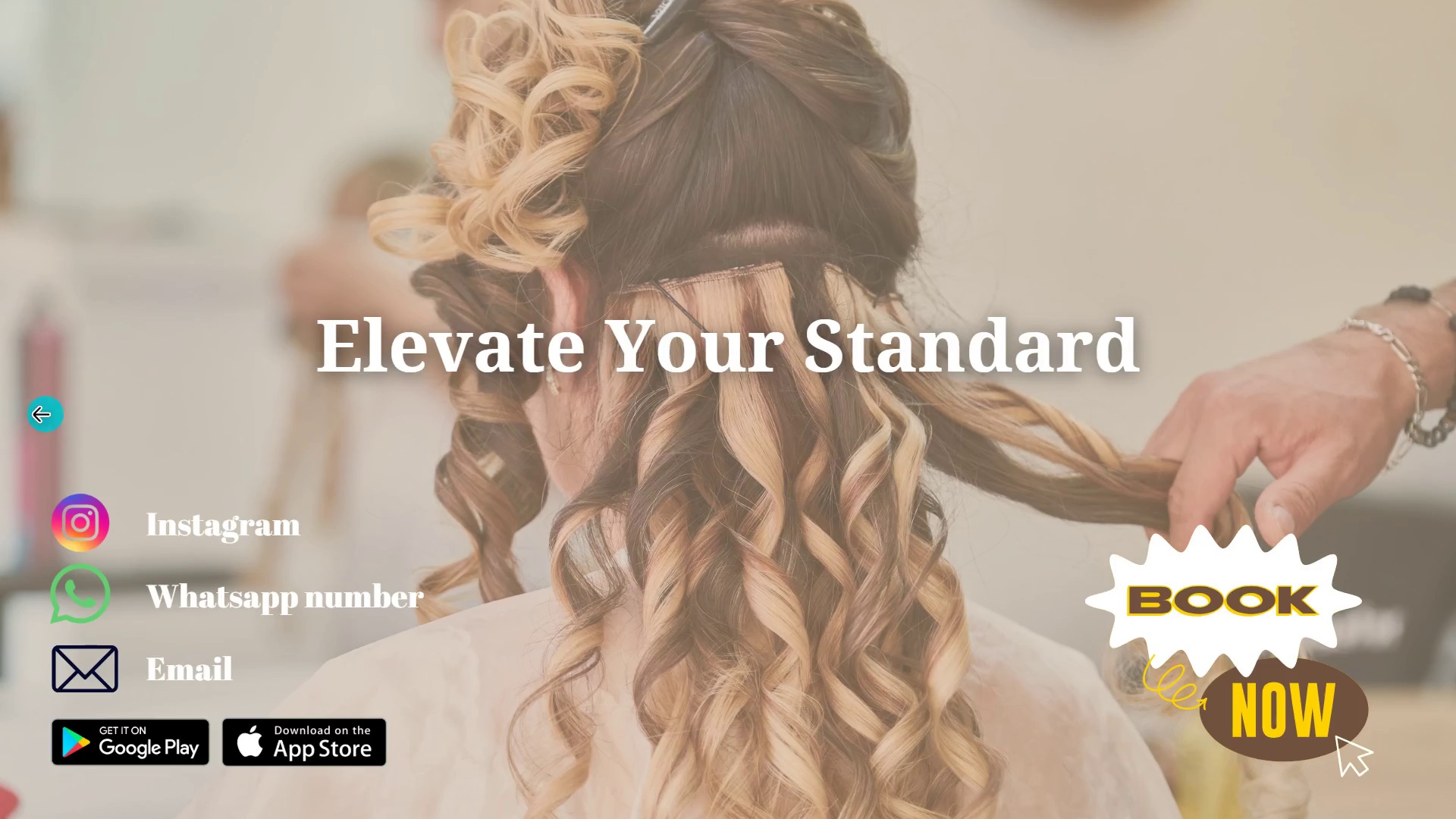 
left_click([24, 416])
 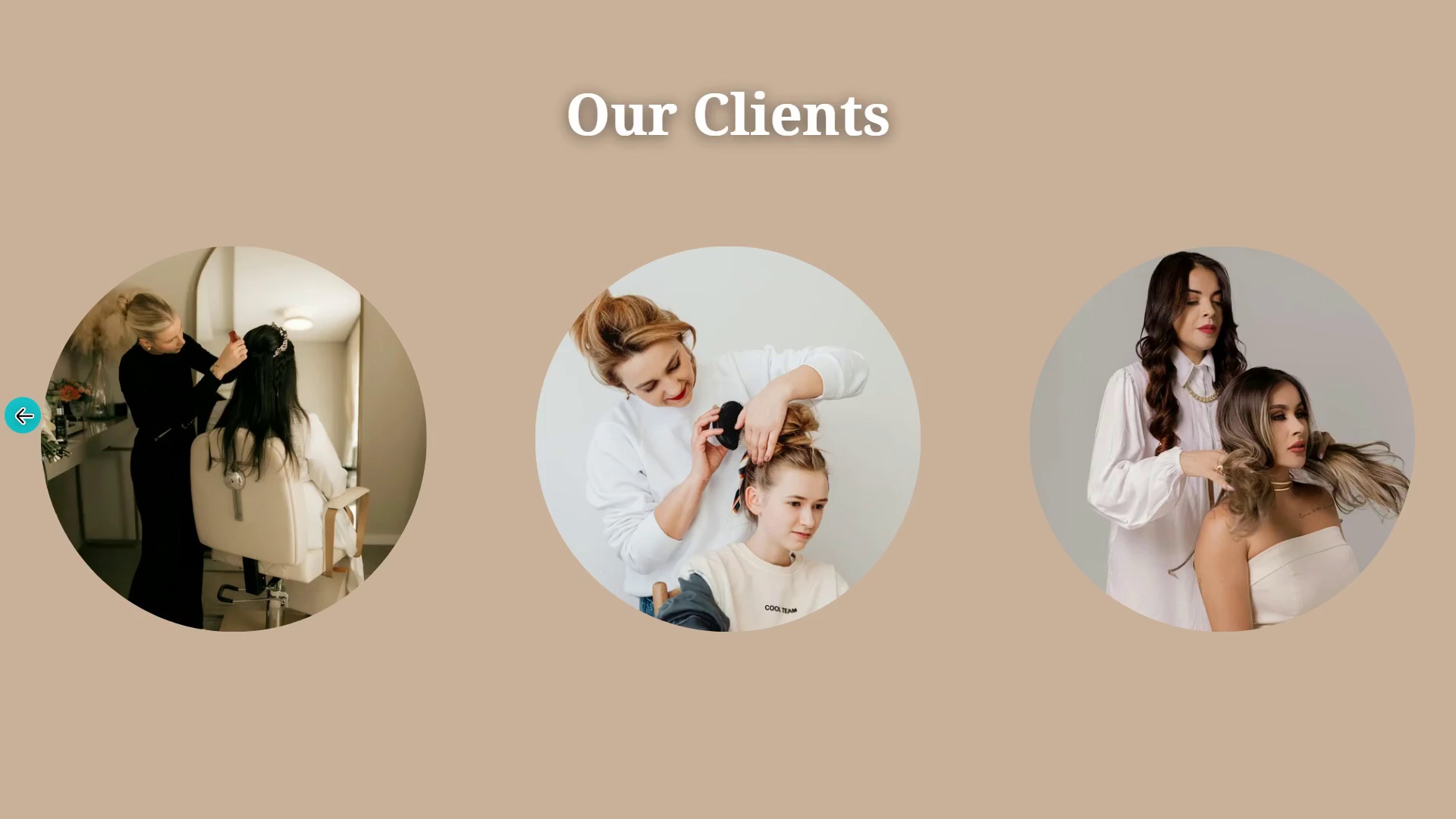 
left_click([24, 416])
 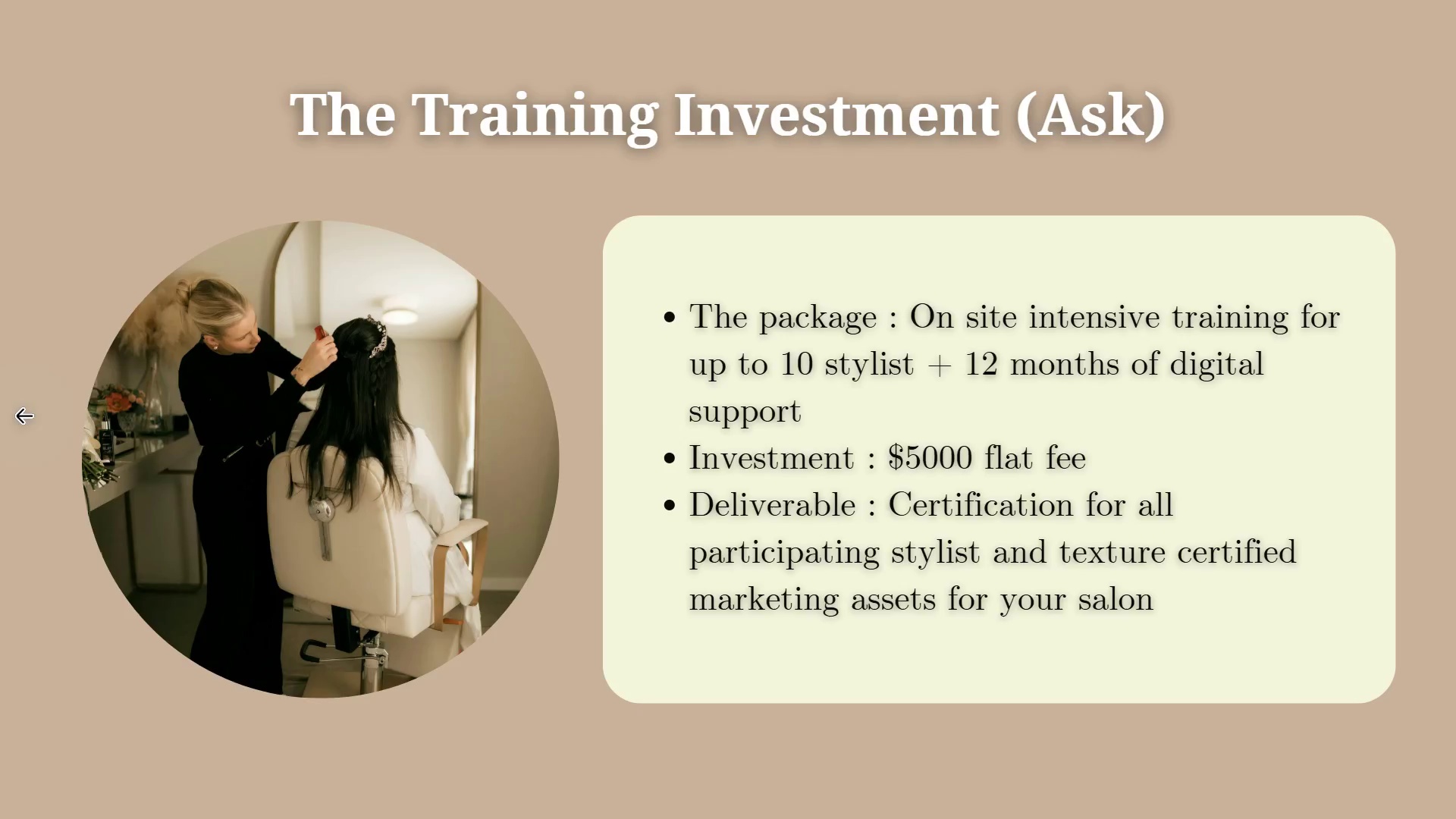 
double_click([24, 416])
 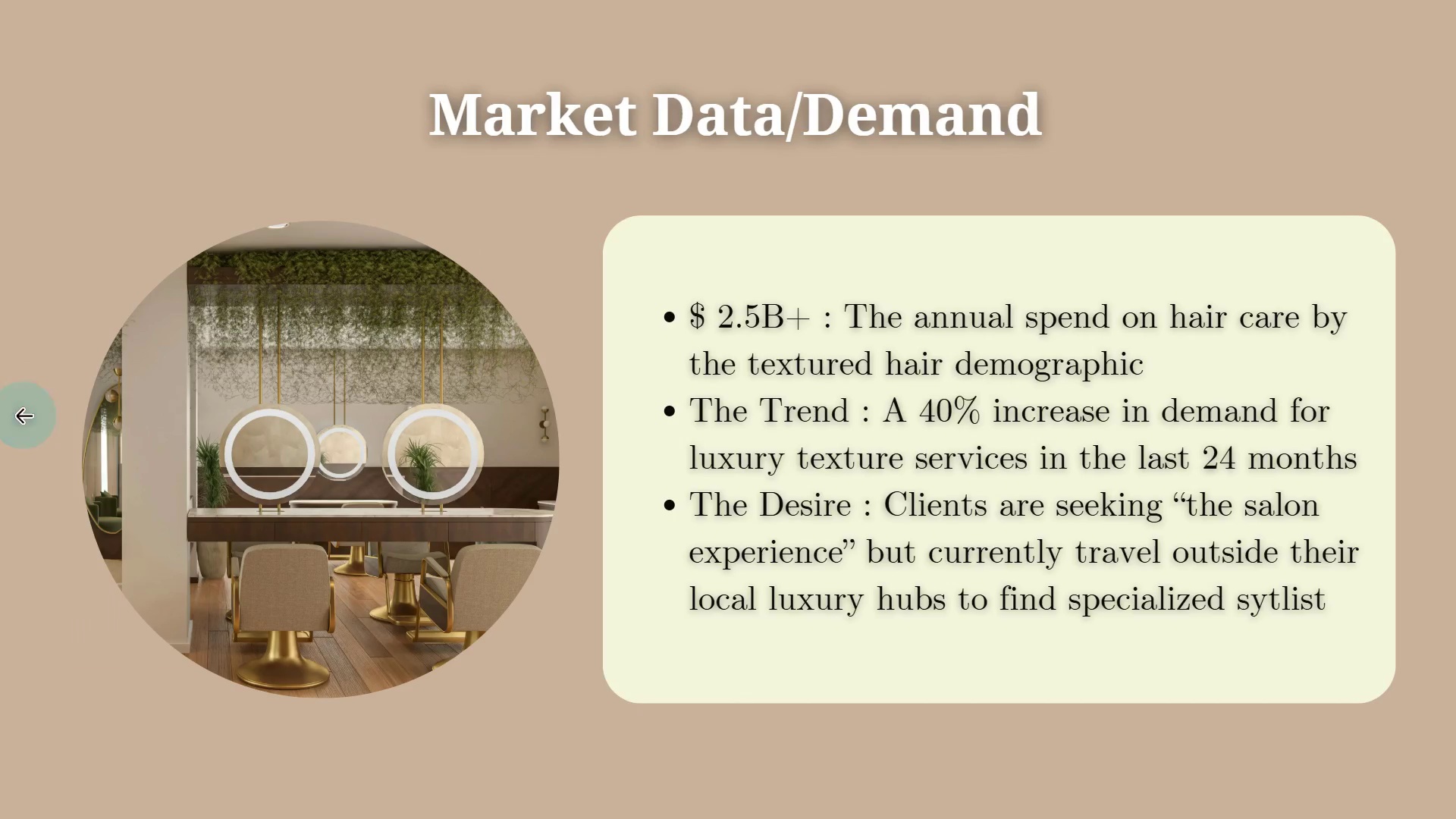 
triple_click([24, 416])
 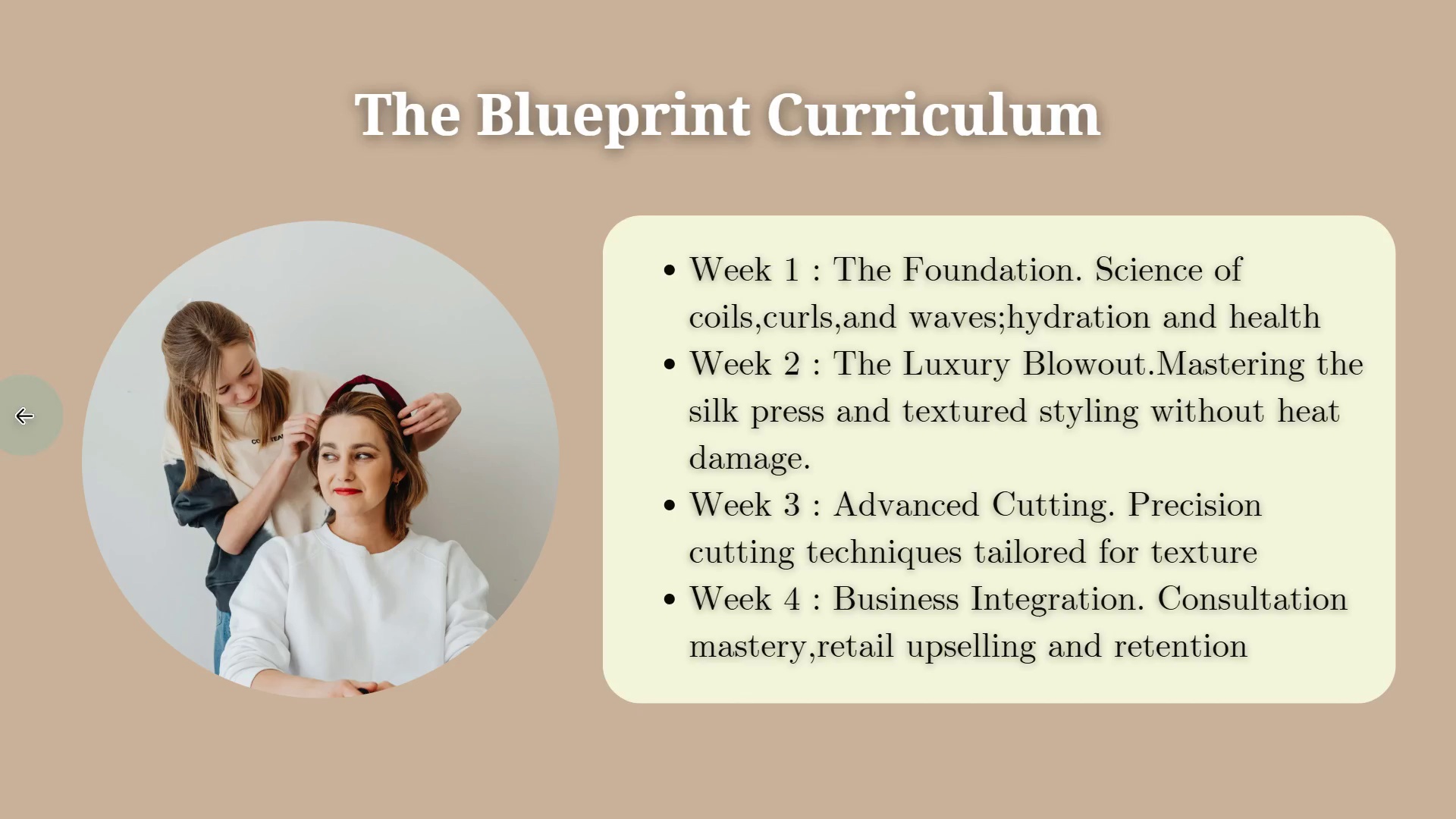 
left_click([24, 416])
 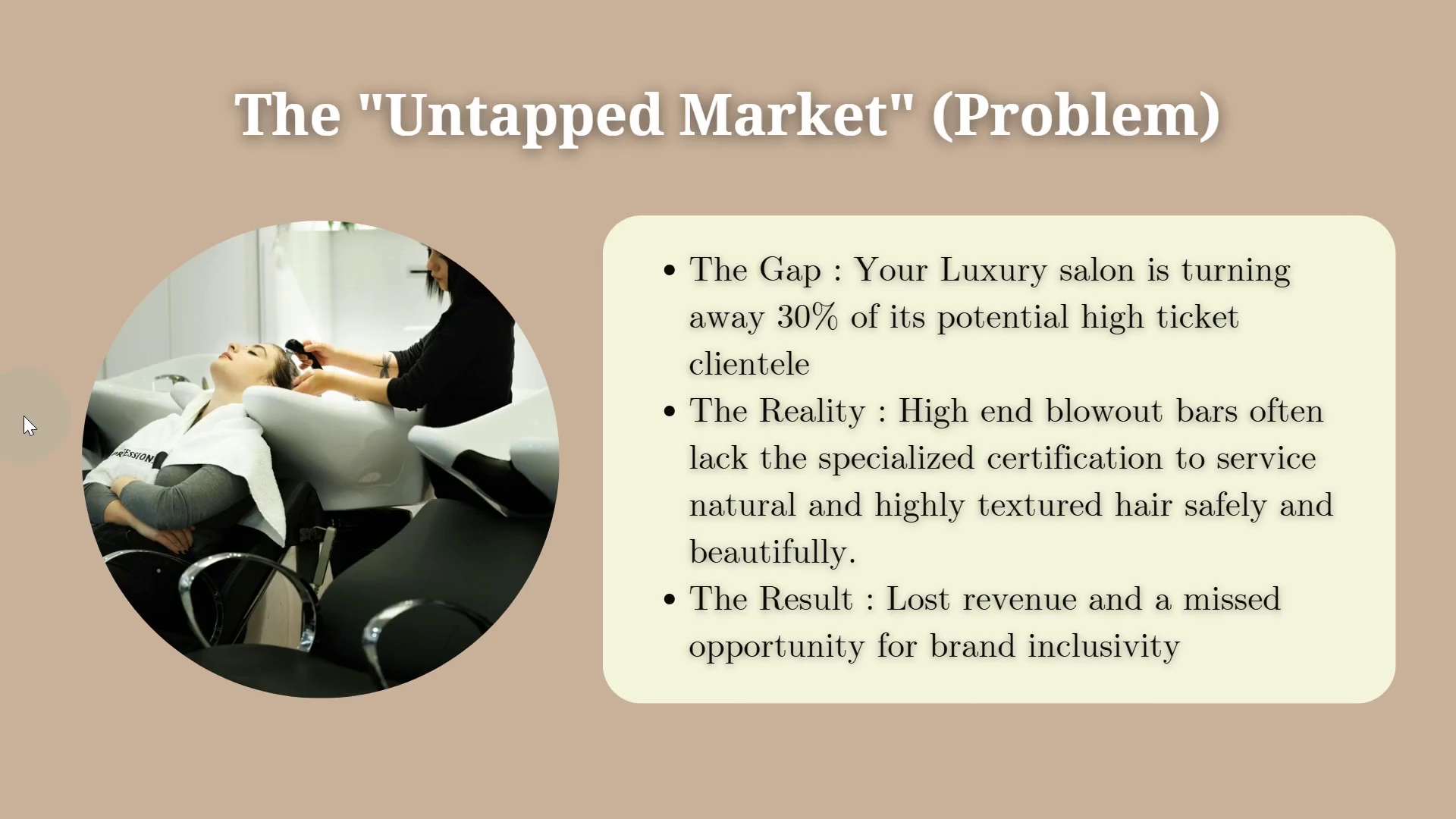 
left_click([24, 416])
 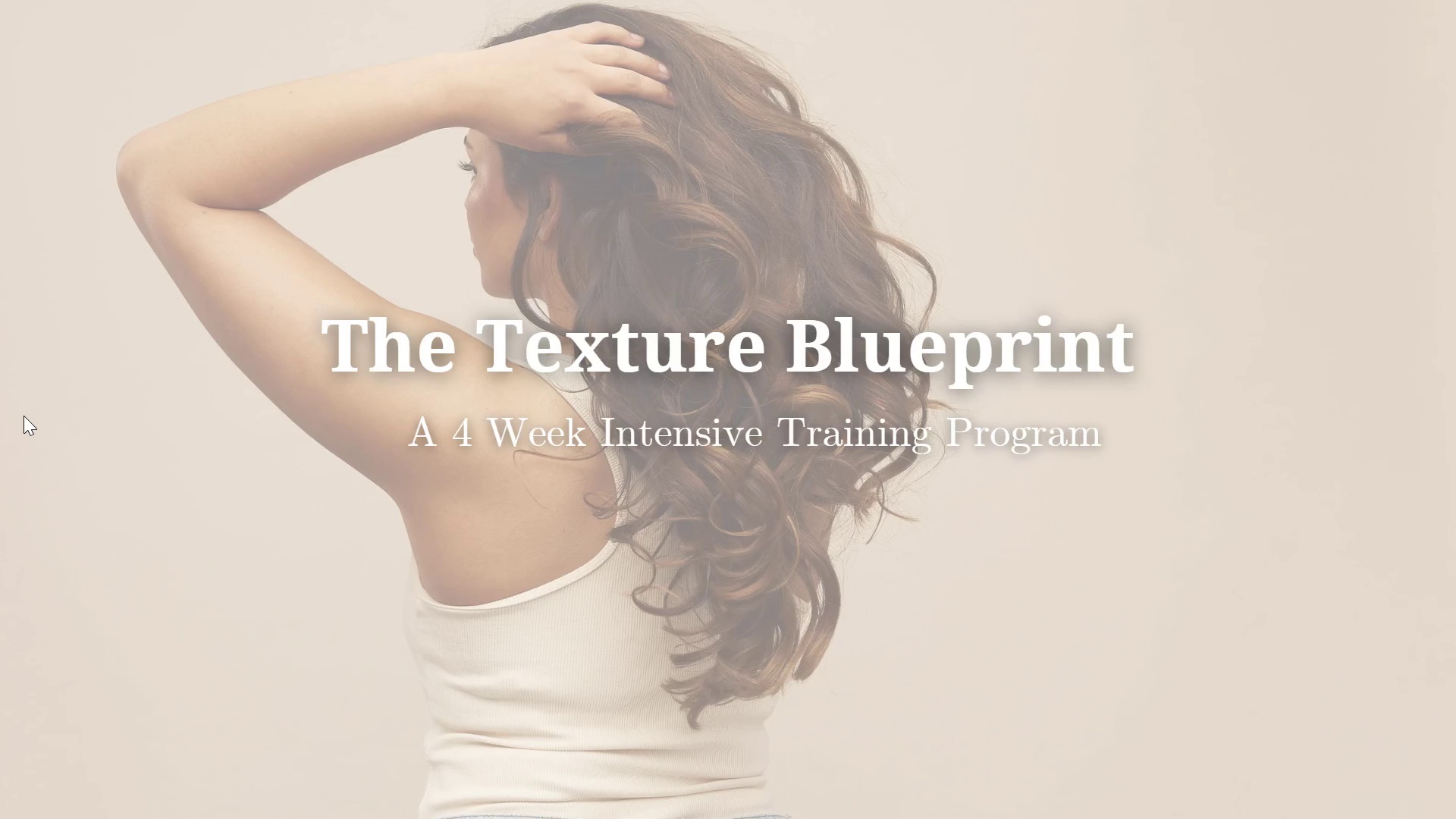 
key(Escape)
 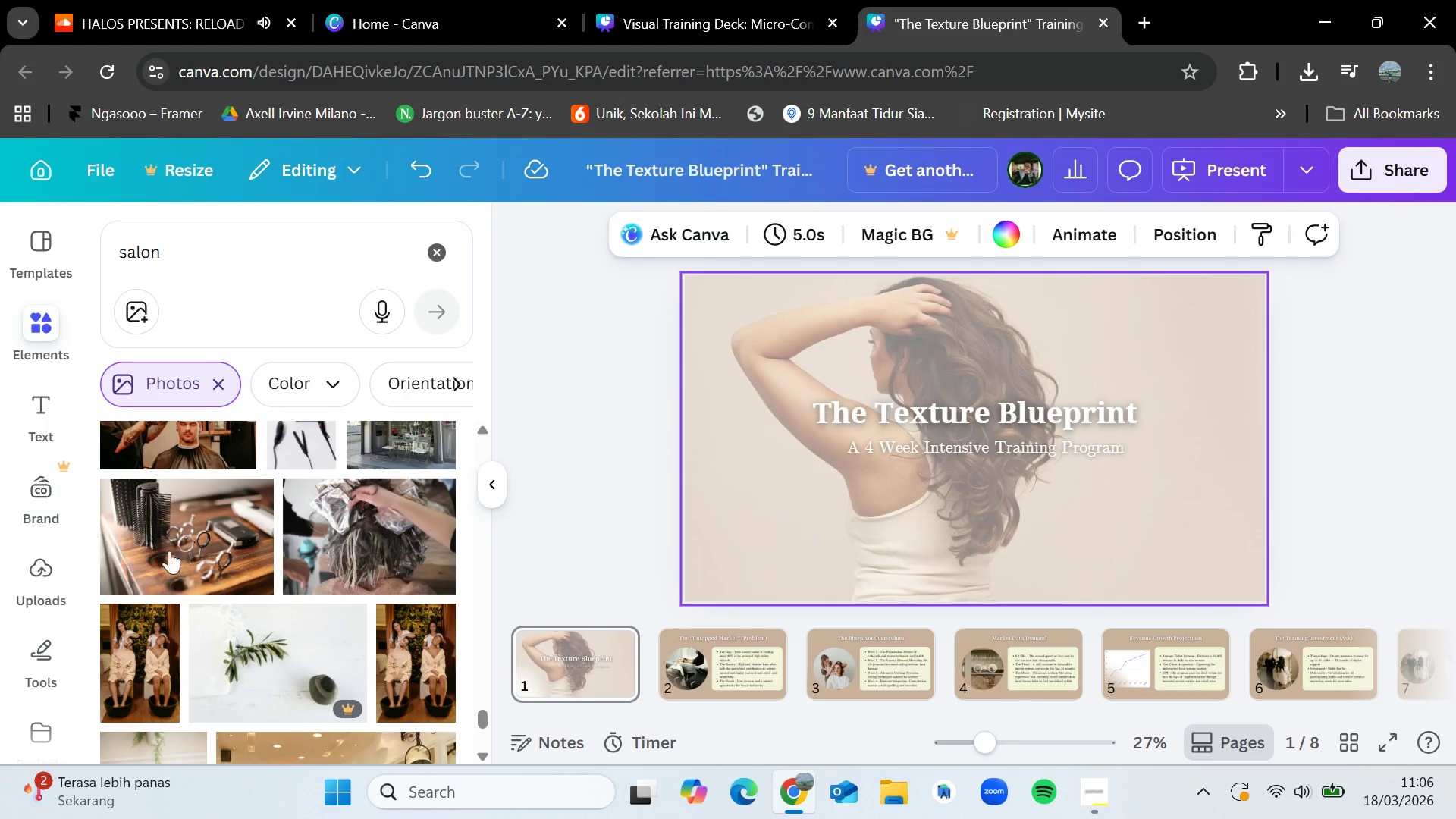 
scroll: coordinate [317, 566], scroll_direction: down, amount: 1.0
 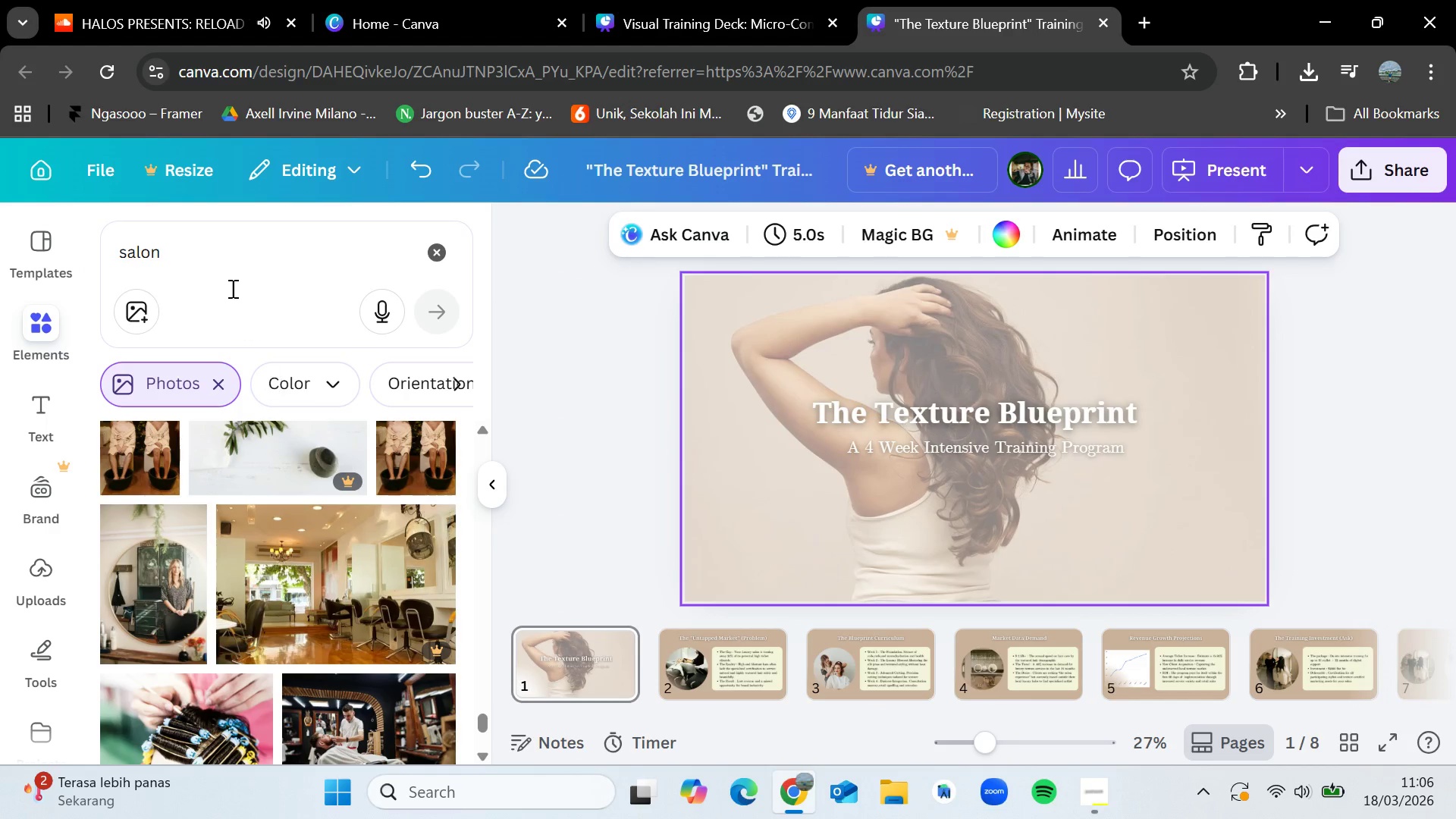 
left_click_drag(start_coordinate=[231, 288], to_coordinate=[78, 278])
 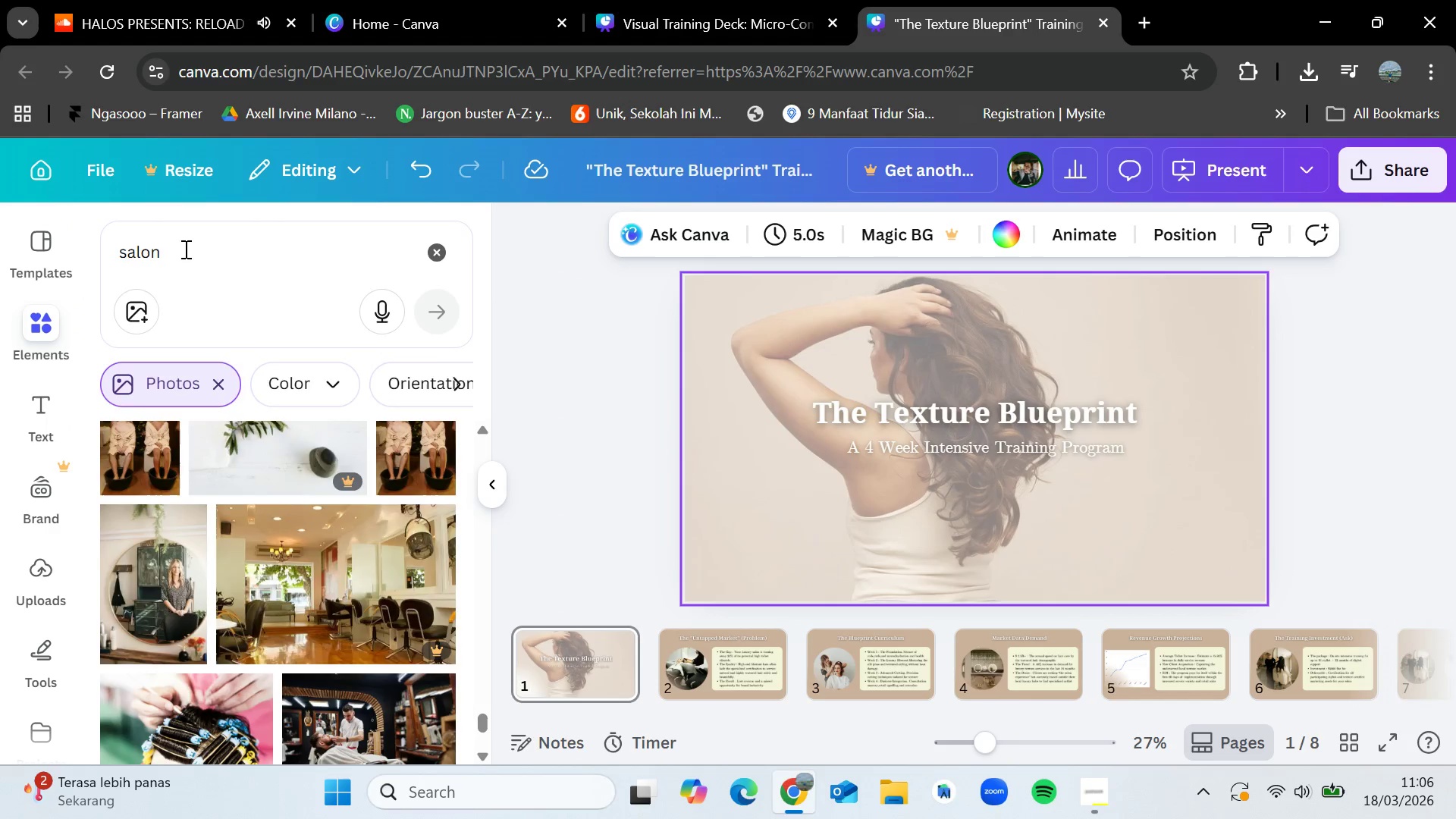 
left_click_drag(start_coordinate=[182, 250], to_coordinate=[174, 252])
 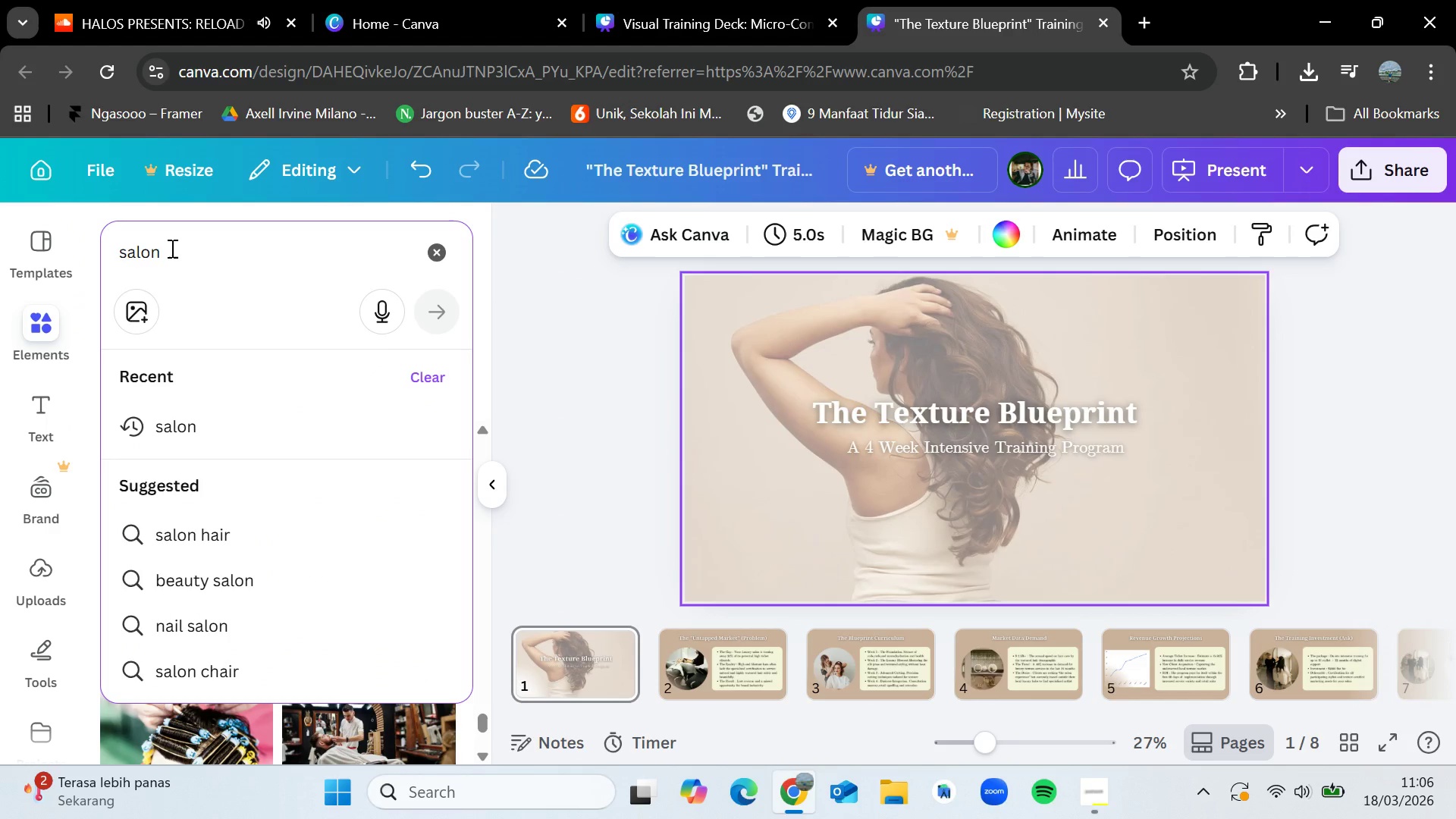 
hold_key(key=Backspace, duration=0.81)
 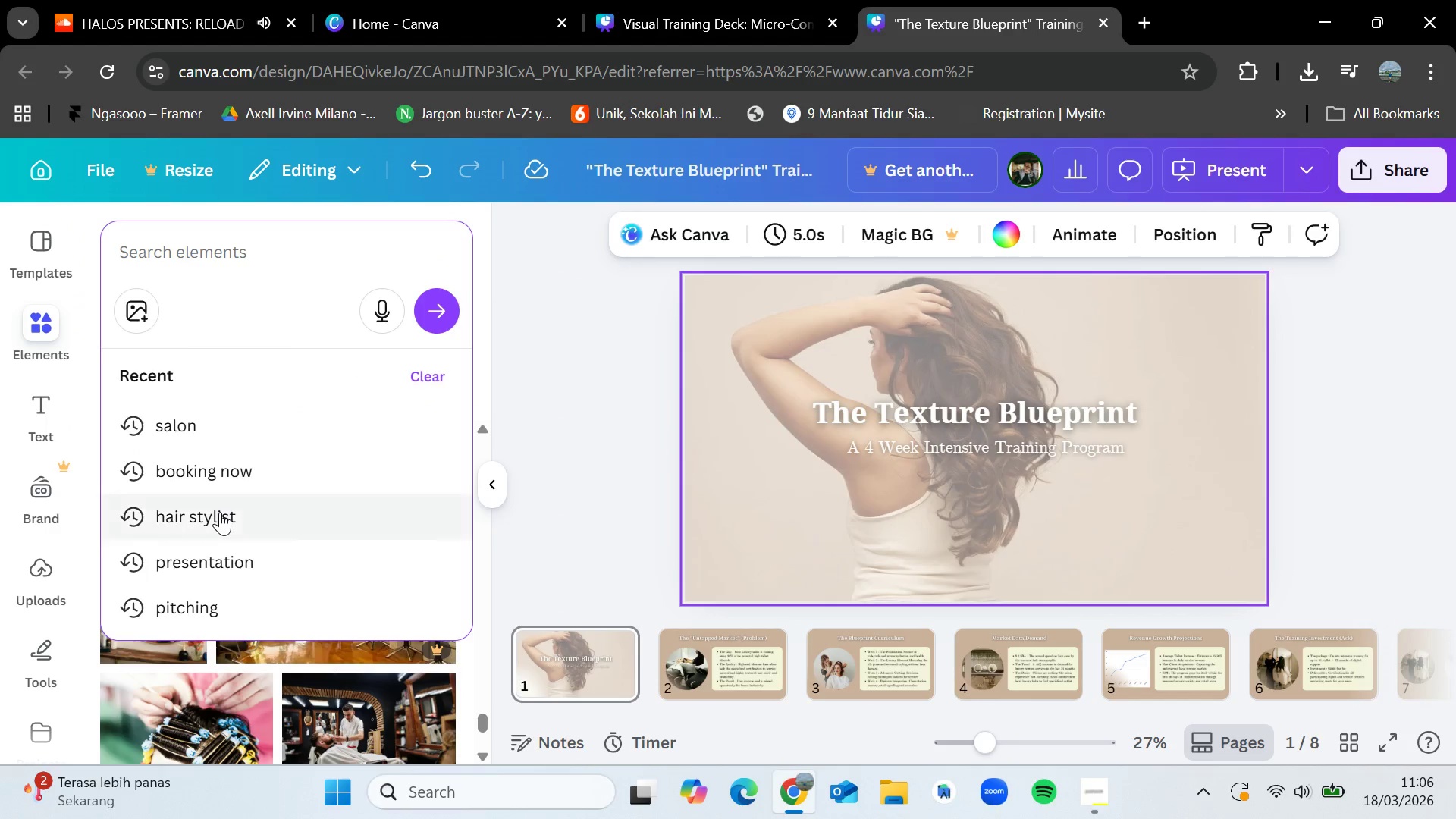 
left_click([220, 512])
 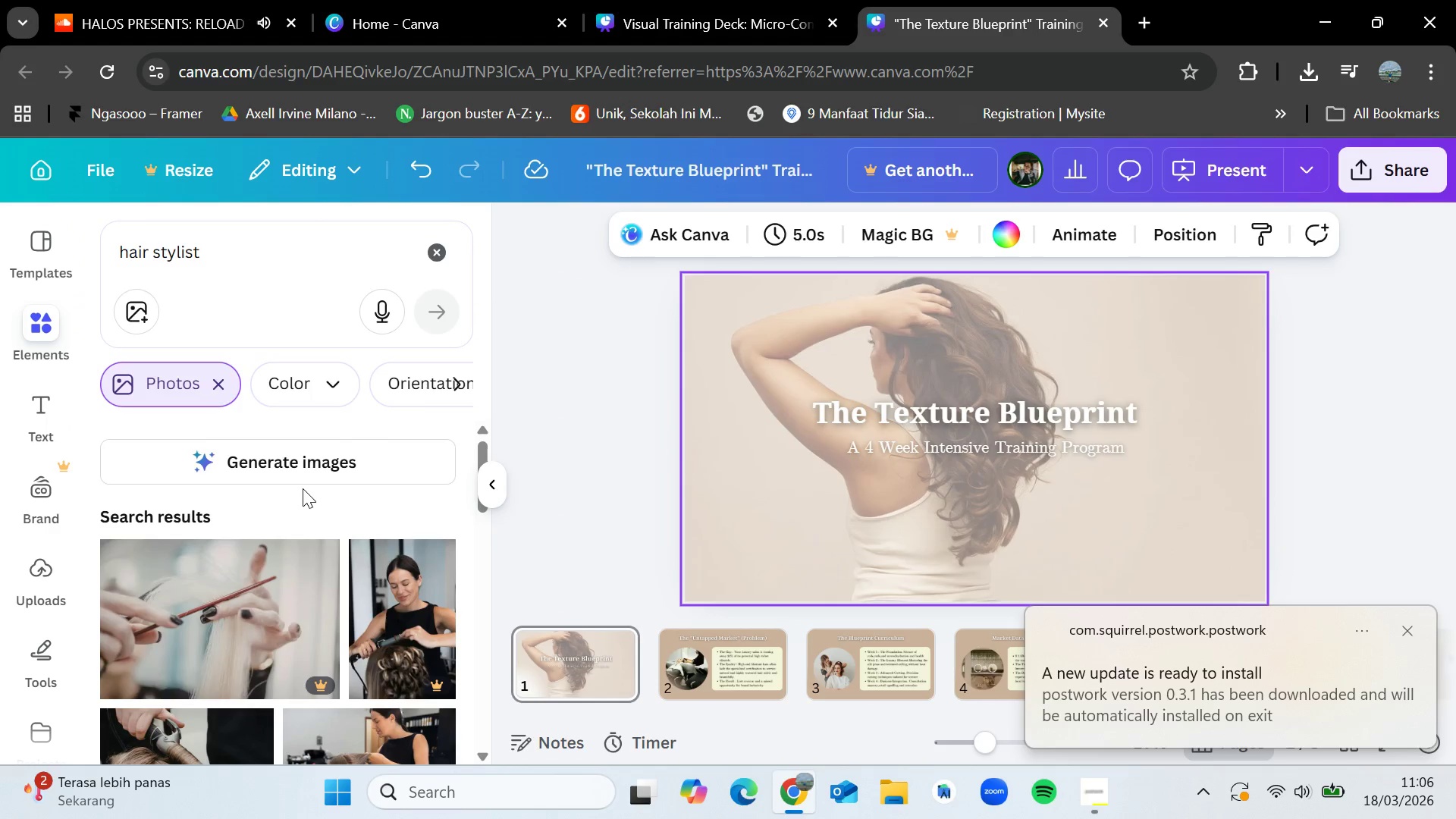 
scroll: coordinate [299, 585], scroll_direction: down, amount: 10.0
 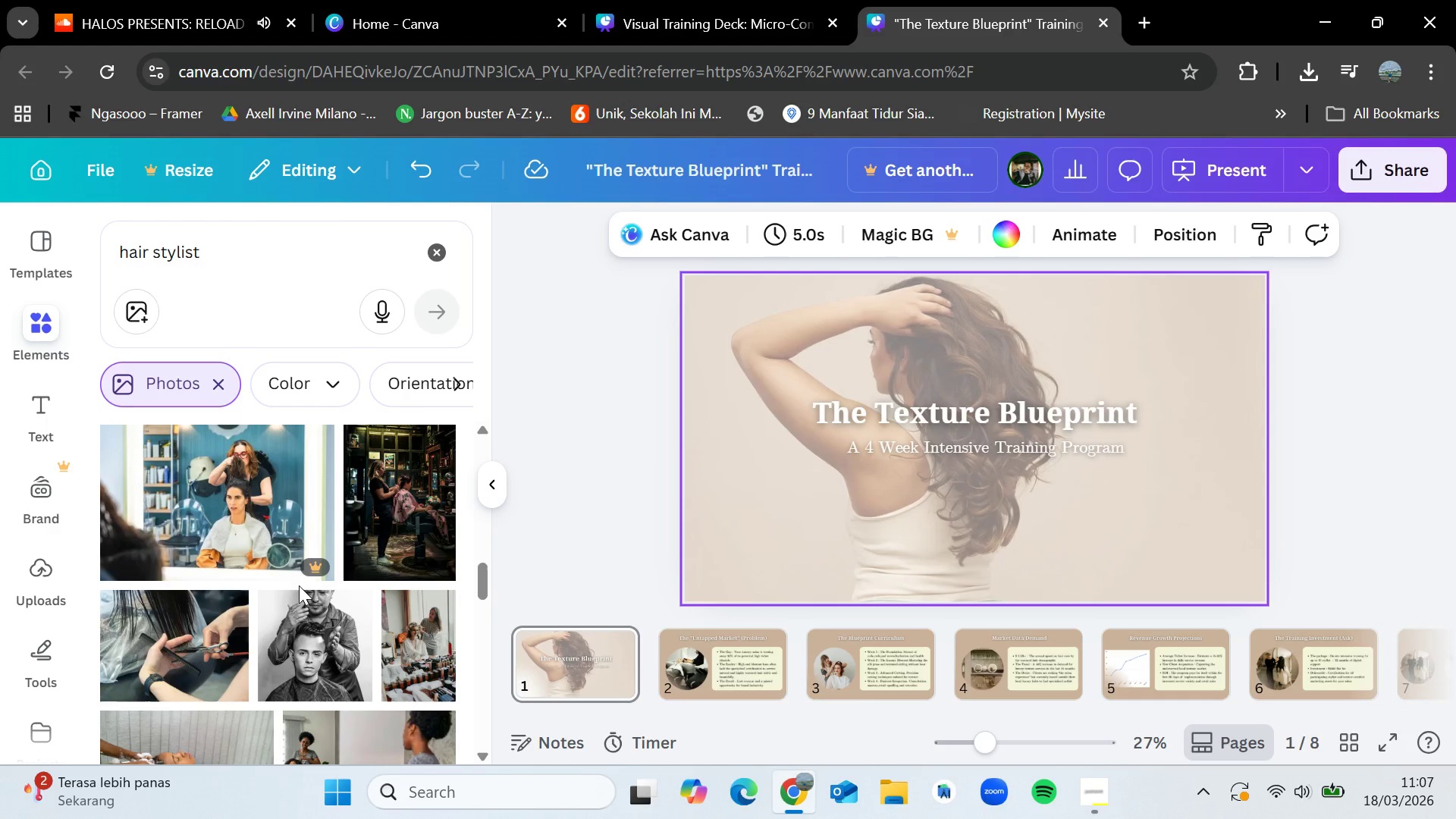 
wait(29.18)
 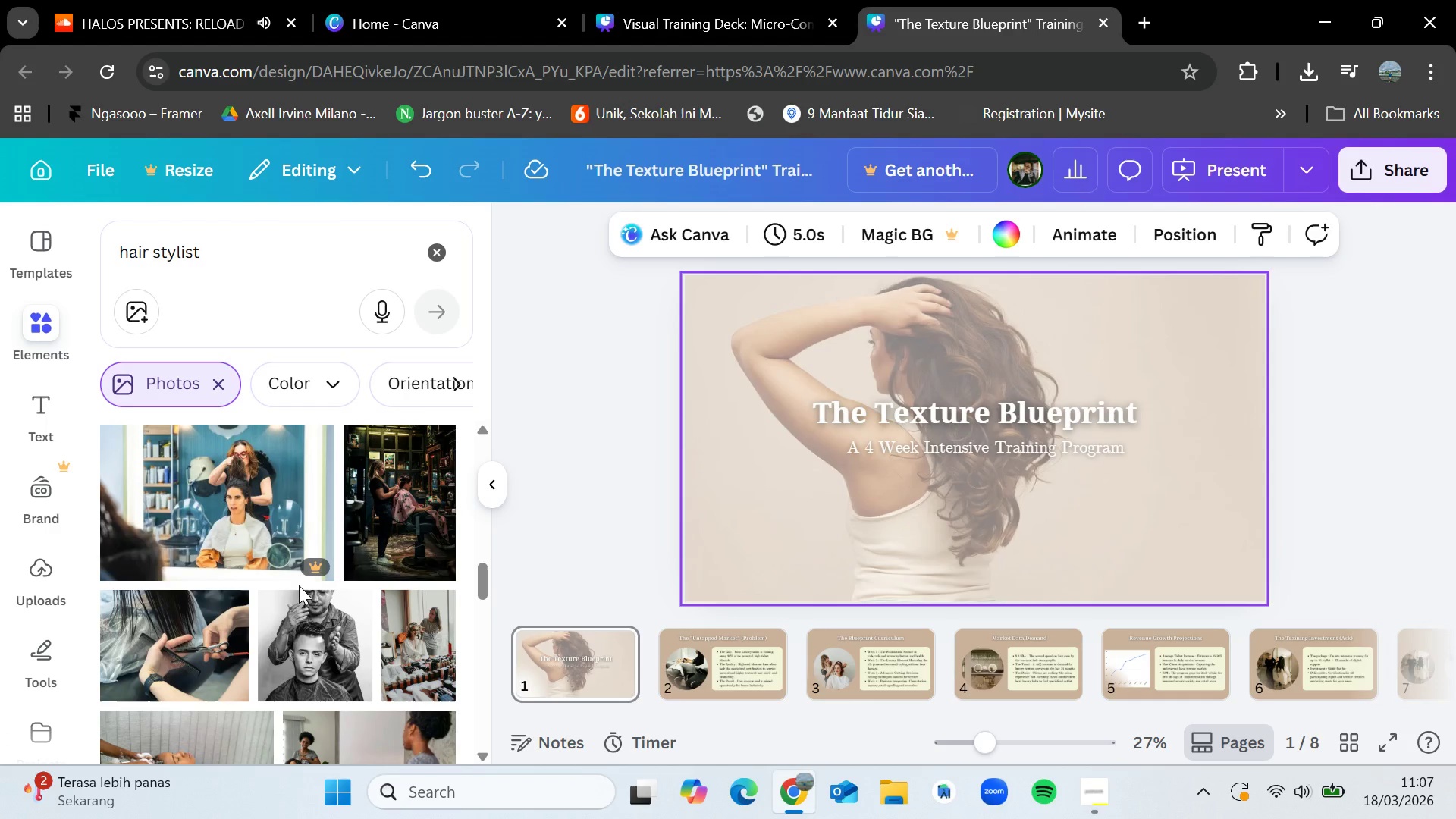 
scroll: coordinate [206, 632], scroll_direction: down, amount: 11.0
 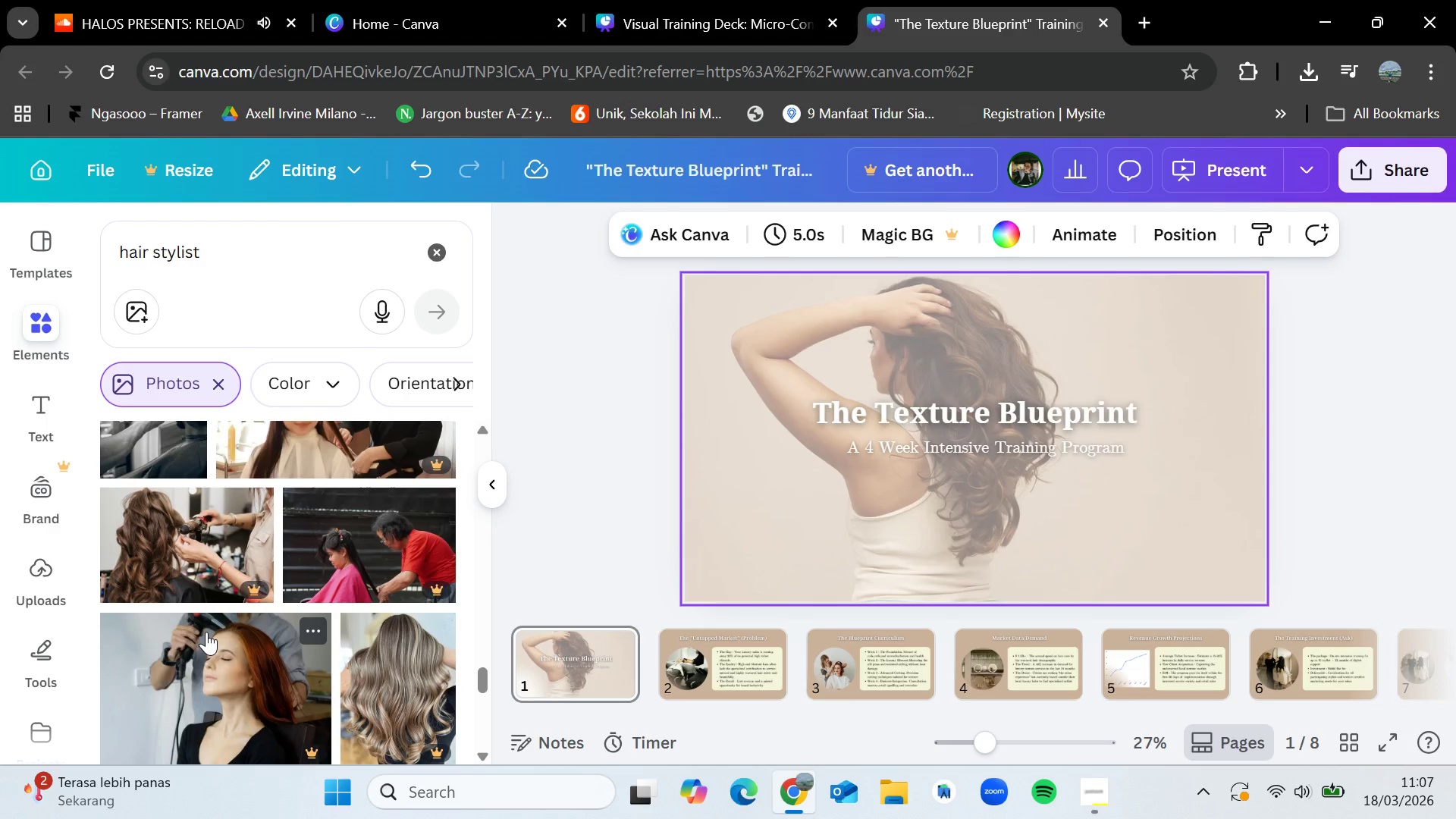 
wait(9.62)
 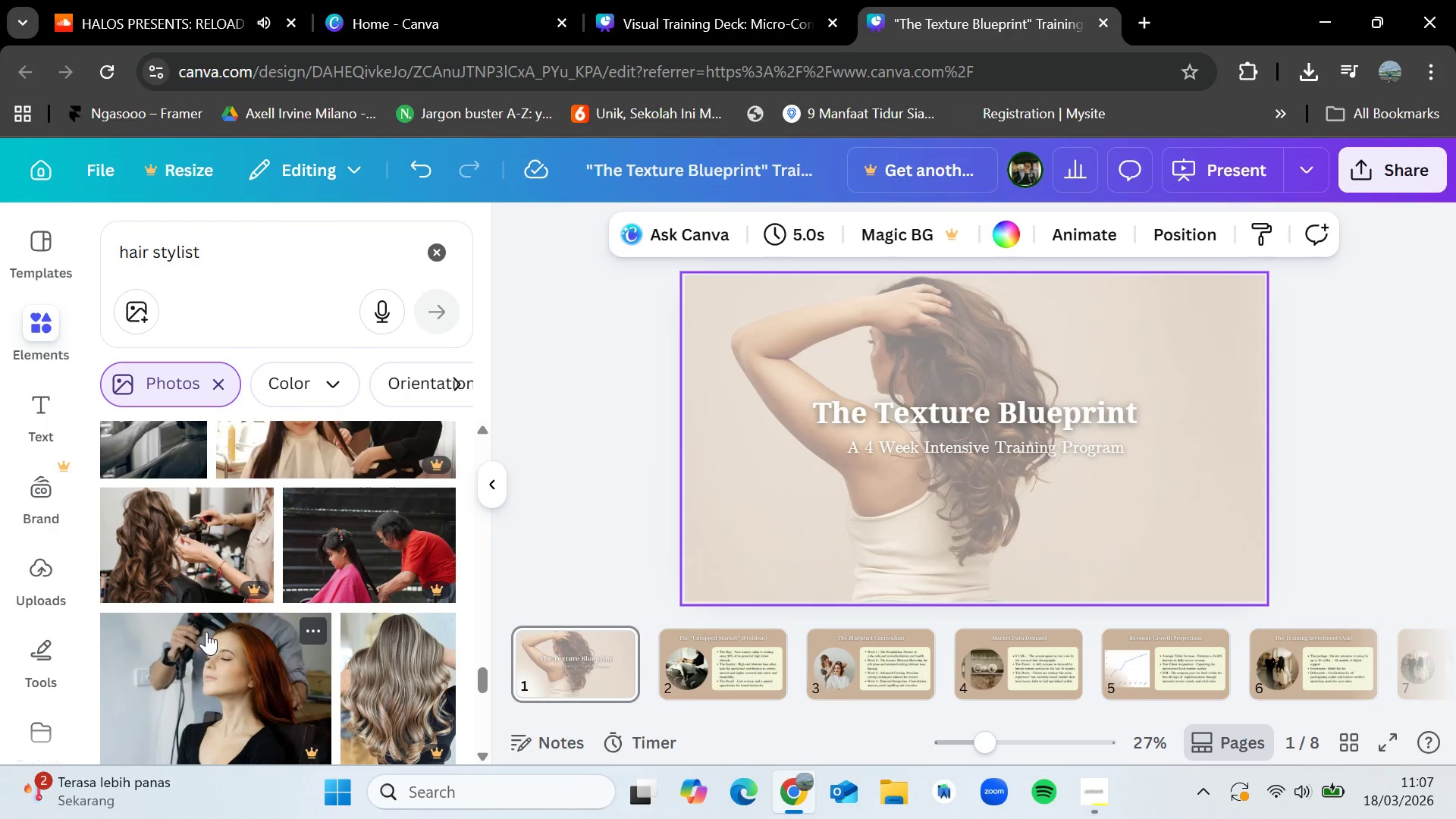 
scroll: coordinate [206, 632], scroll_direction: down, amount: 3.0
 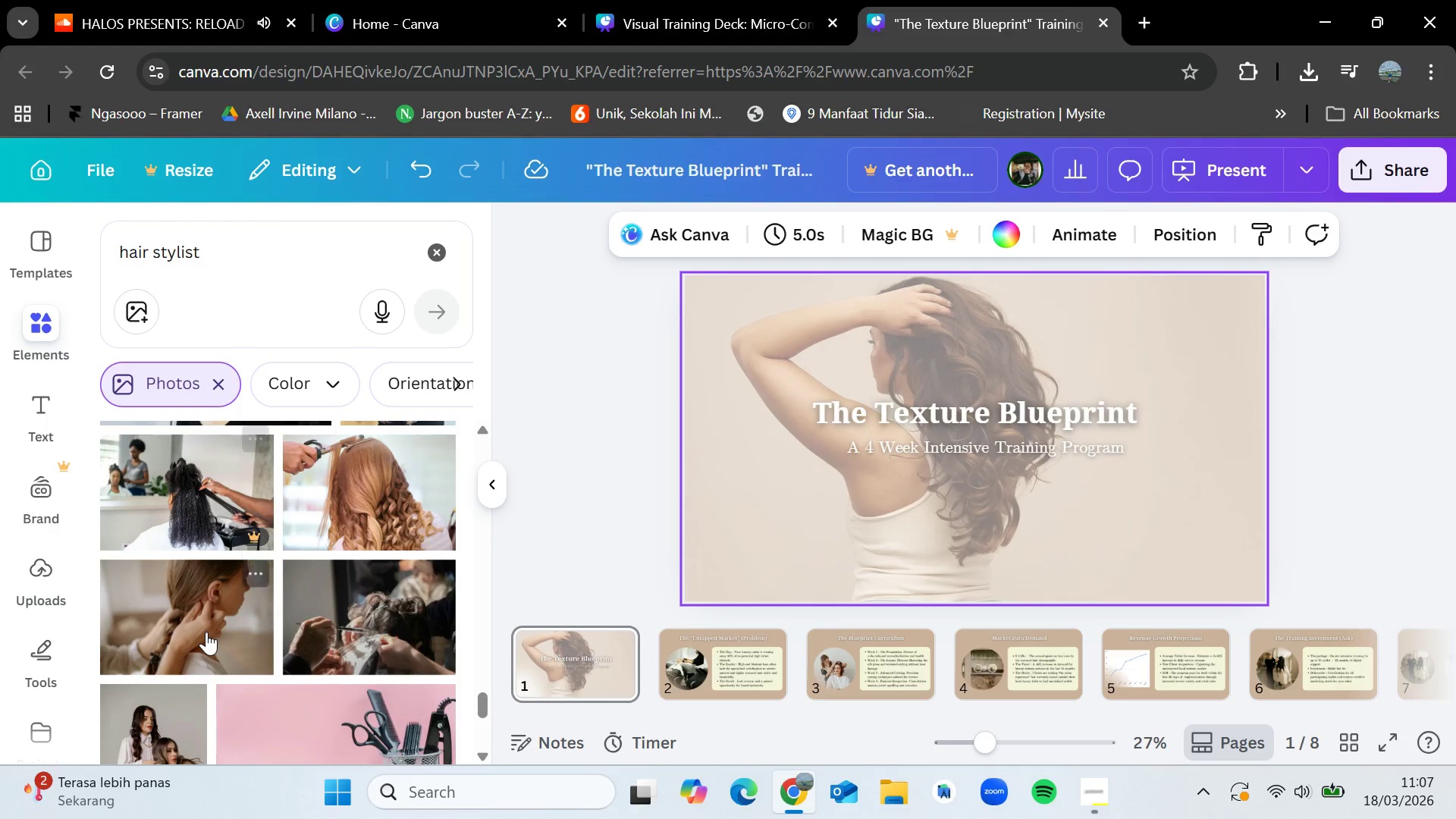 
scroll: coordinate [206, 632], scroll_direction: up, amount: 7.0
 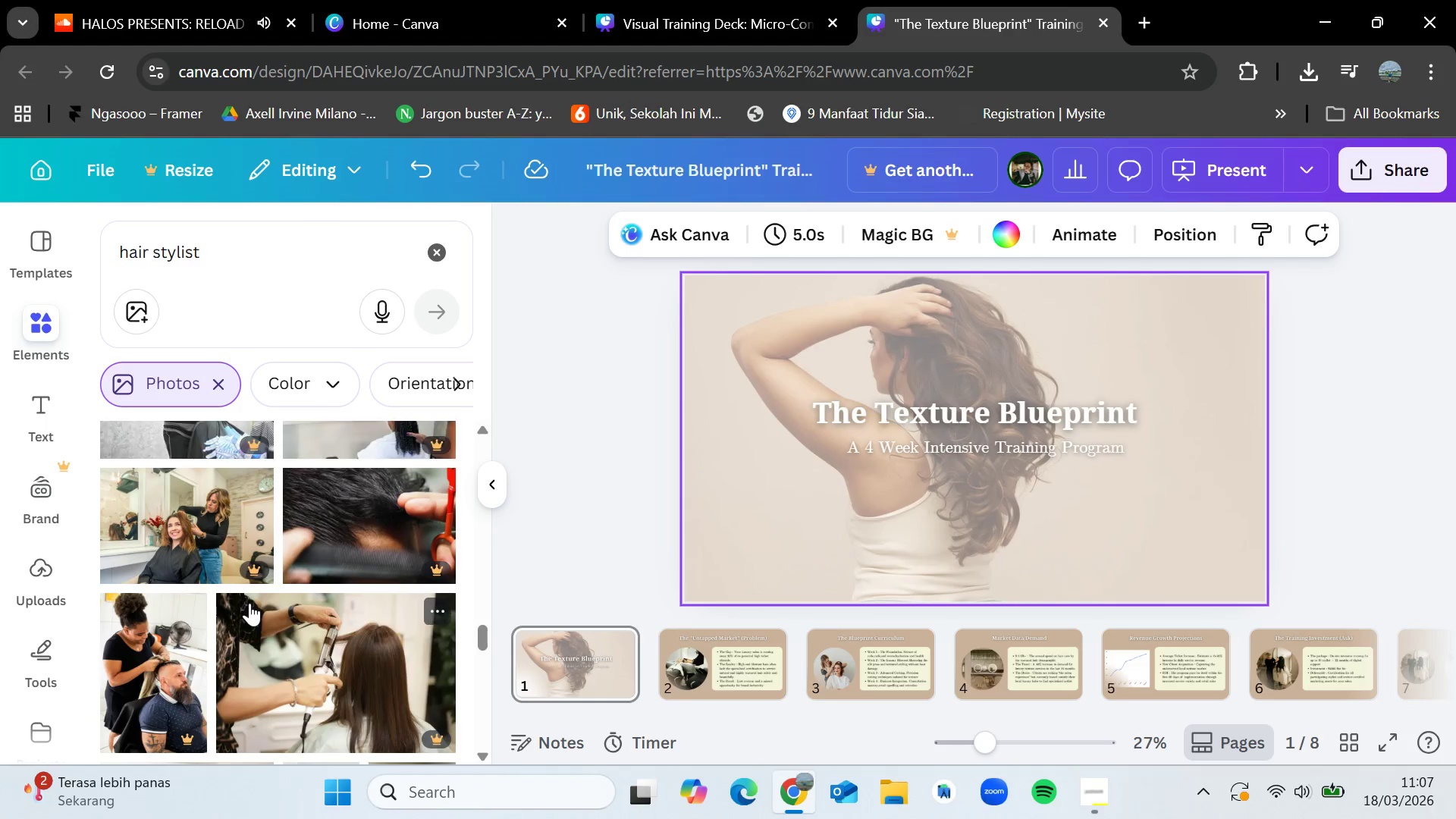 
scroll: coordinate [236, 617], scroll_direction: down, amount: 7.0
 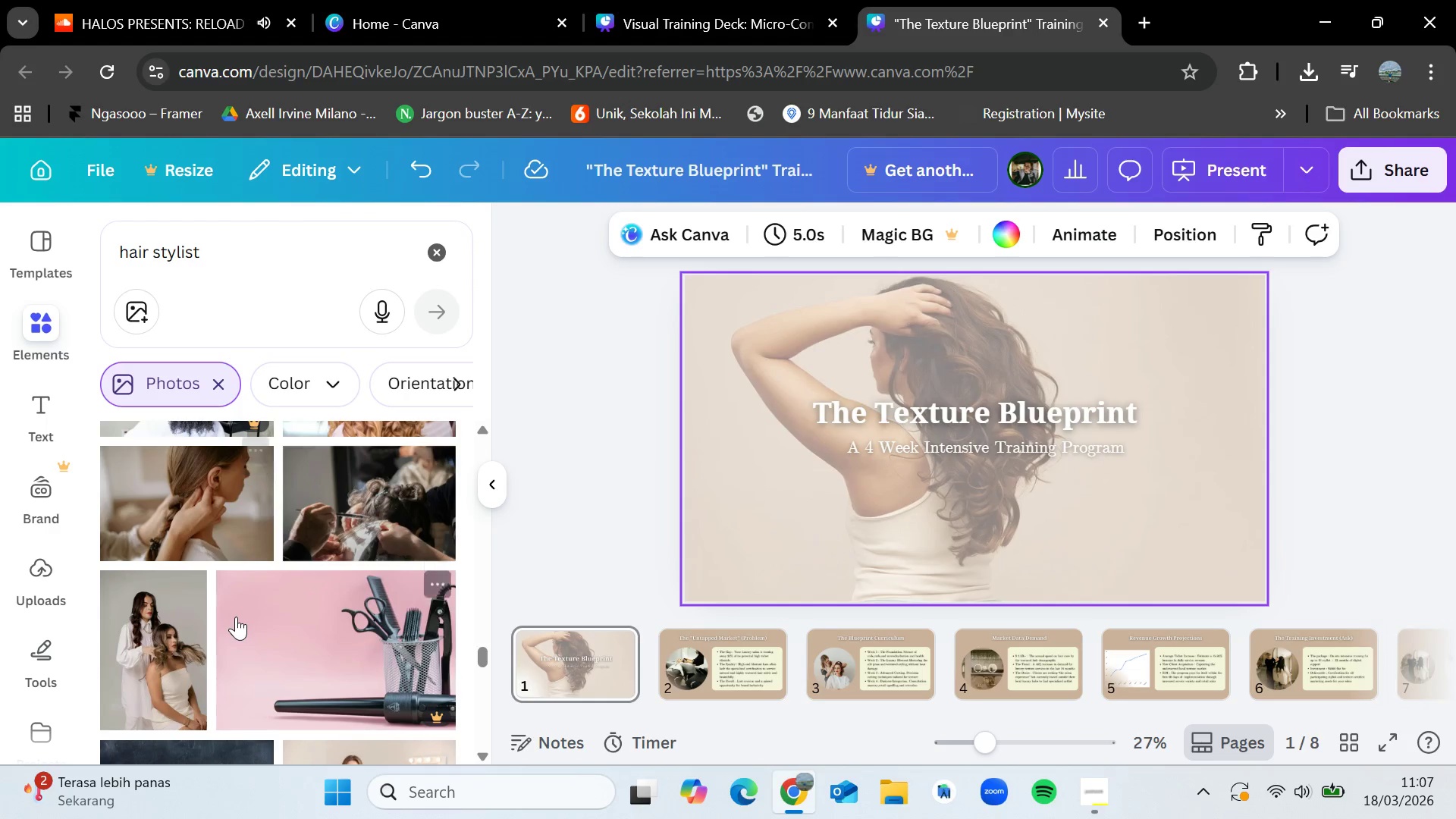 
scroll: coordinate [236, 617], scroll_direction: up, amount: 1.0
 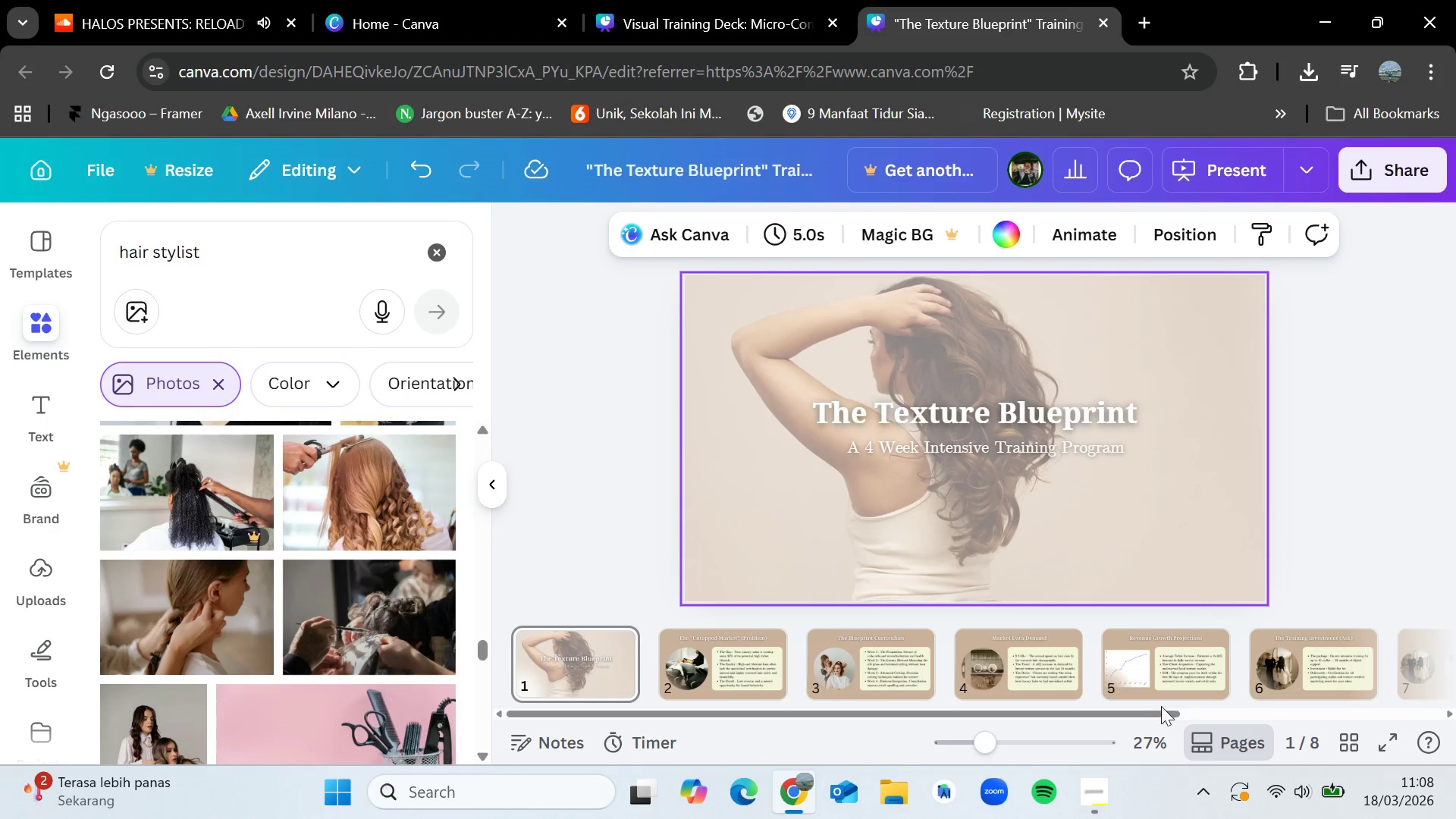 
left_click_drag(start_coordinate=[1143, 719], to_coordinate=[1448, 687])
 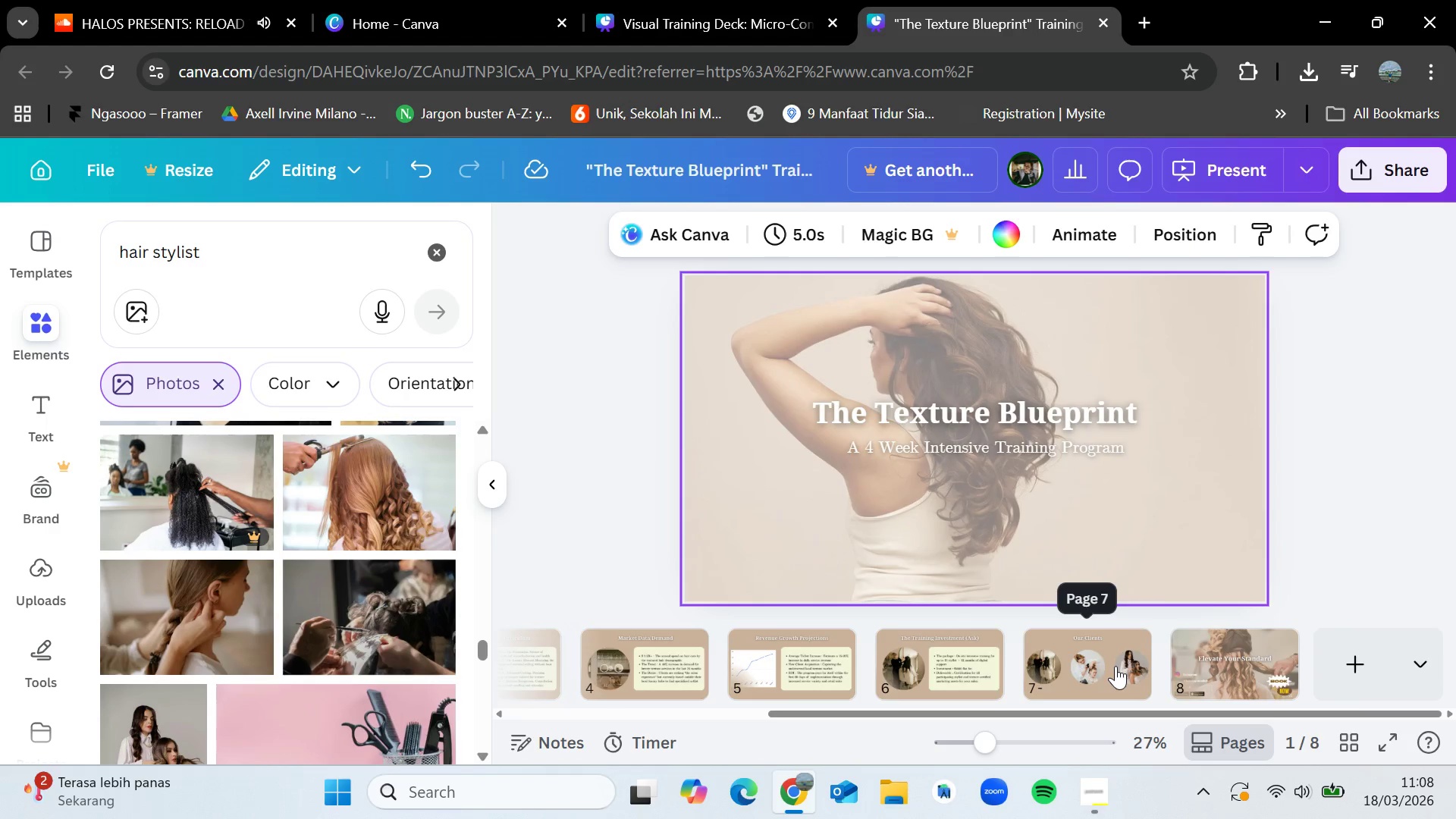 
left_click([1116, 666])
 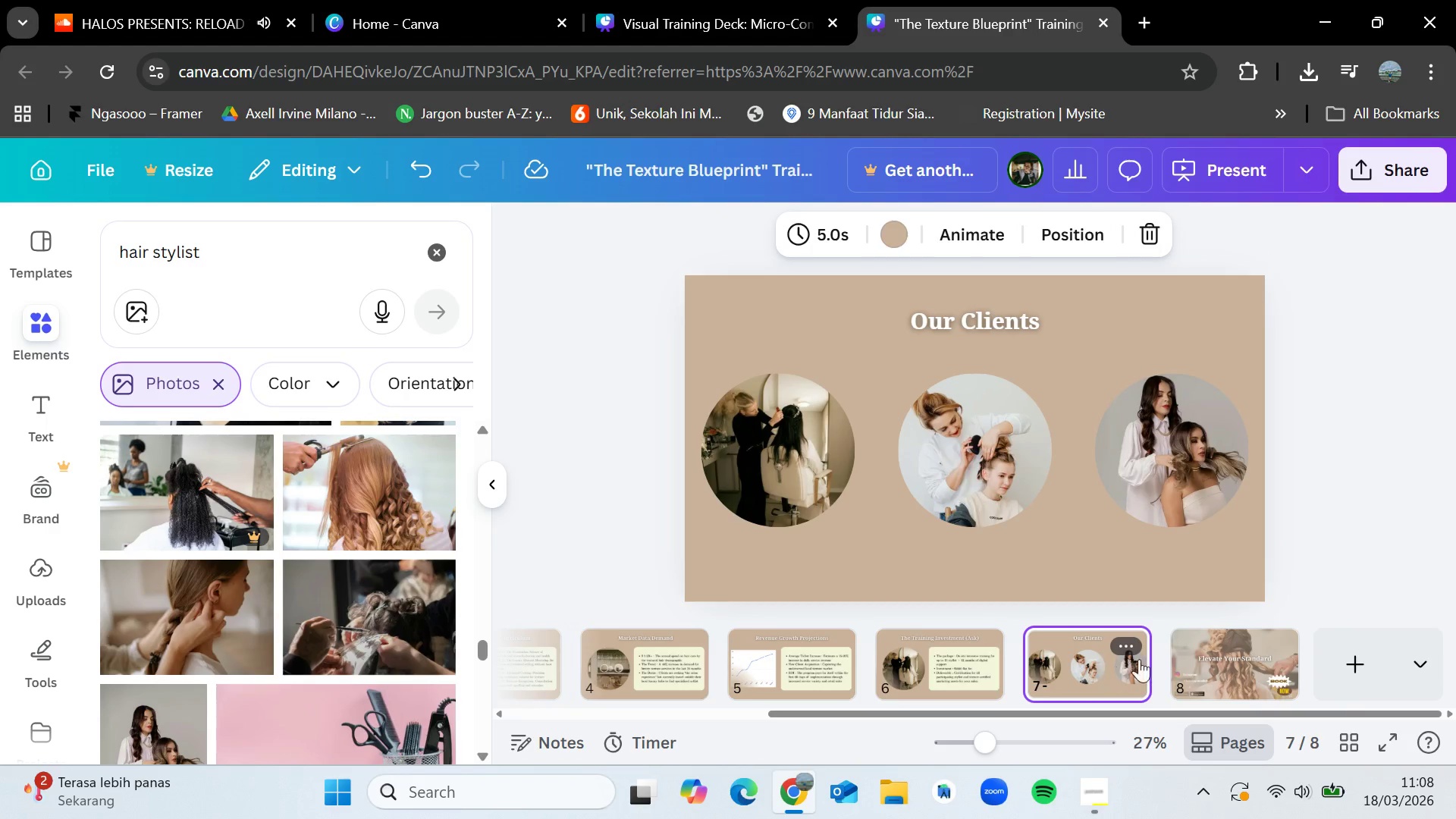 
left_click([1224, 669])
 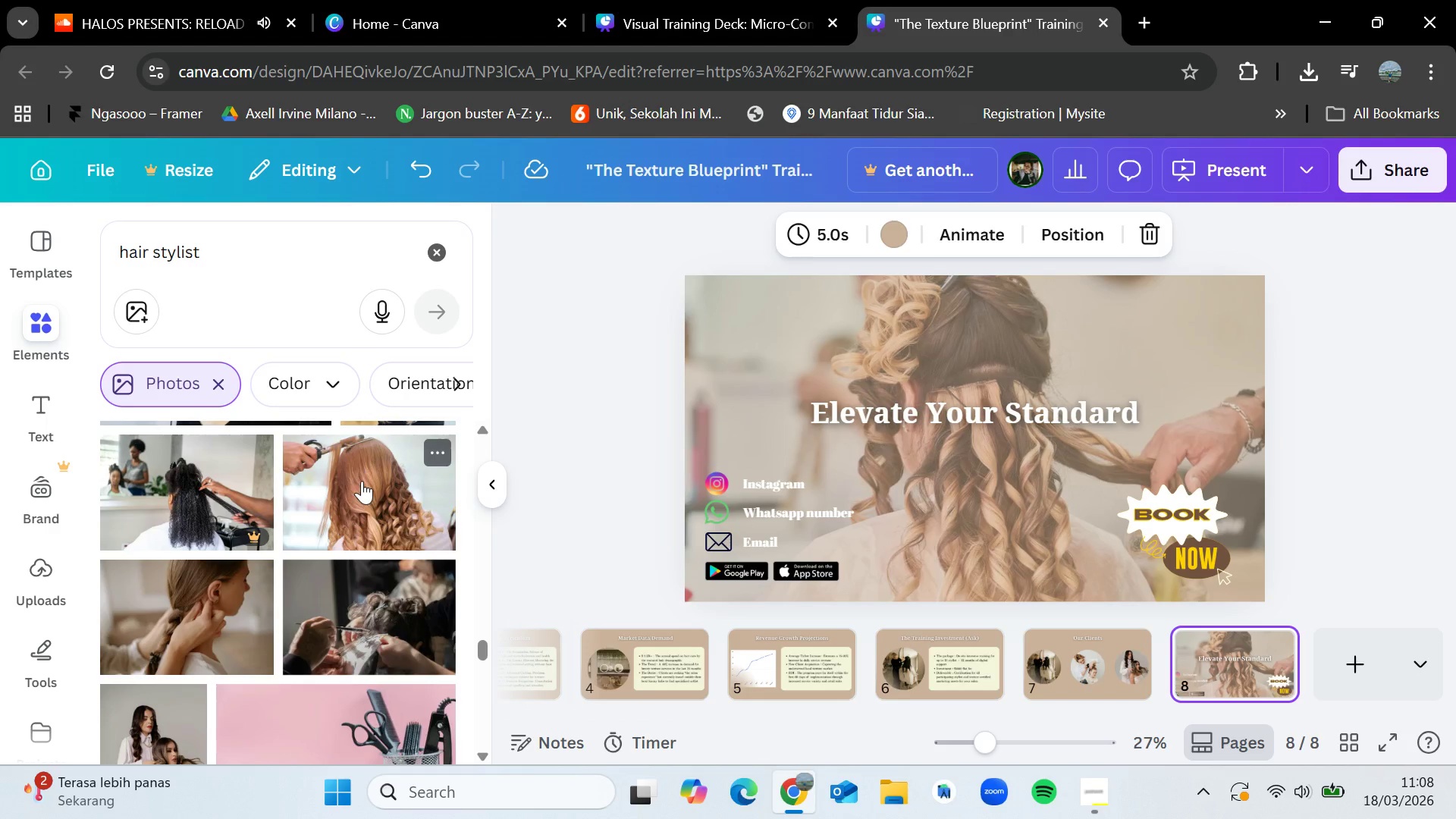 
left_click_drag(start_coordinate=[362, 499], to_coordinate=[354, 507])
 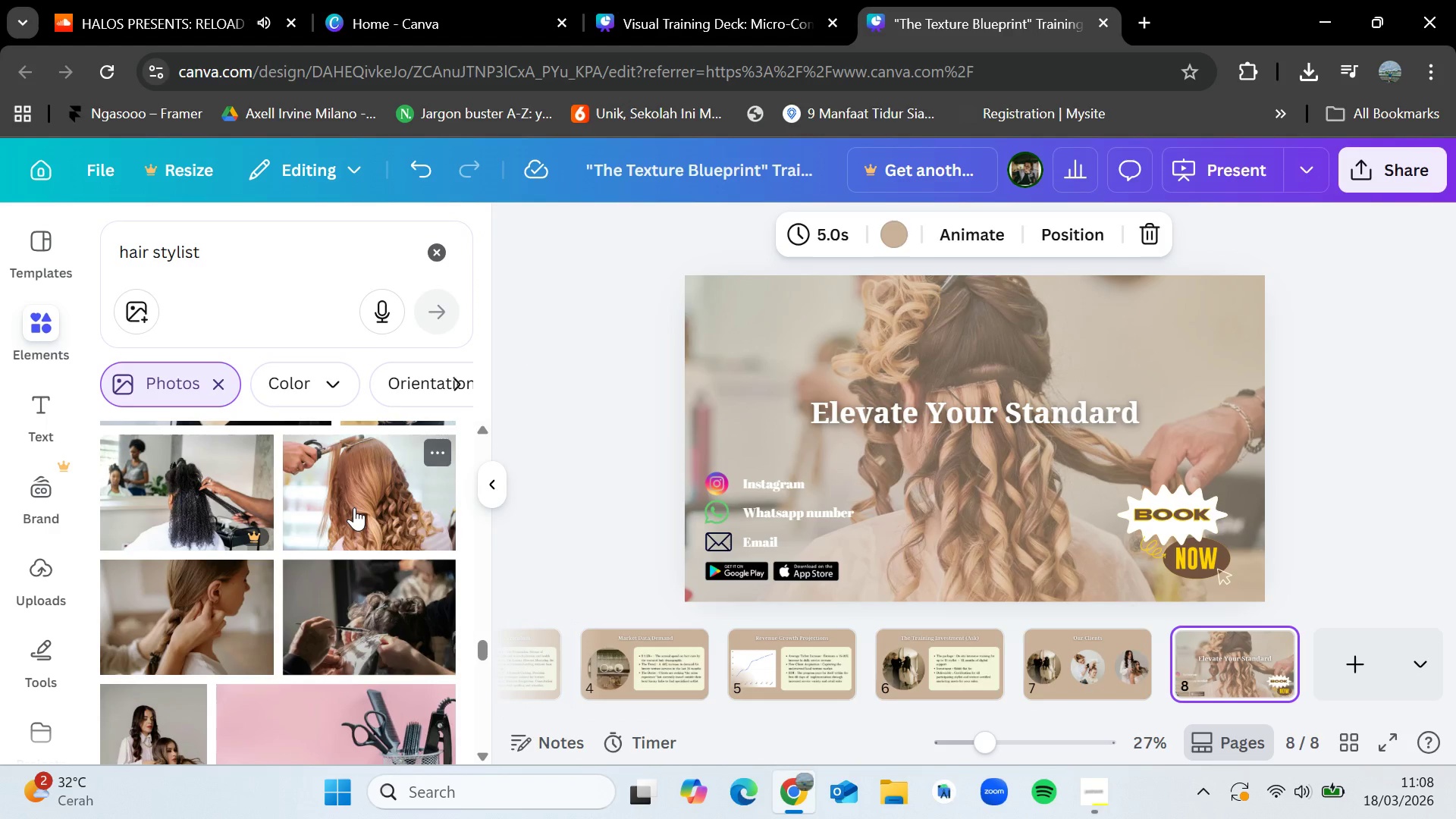 
scroll: coordinate [358, 574], scroll_direction: down, amount: 10.0
 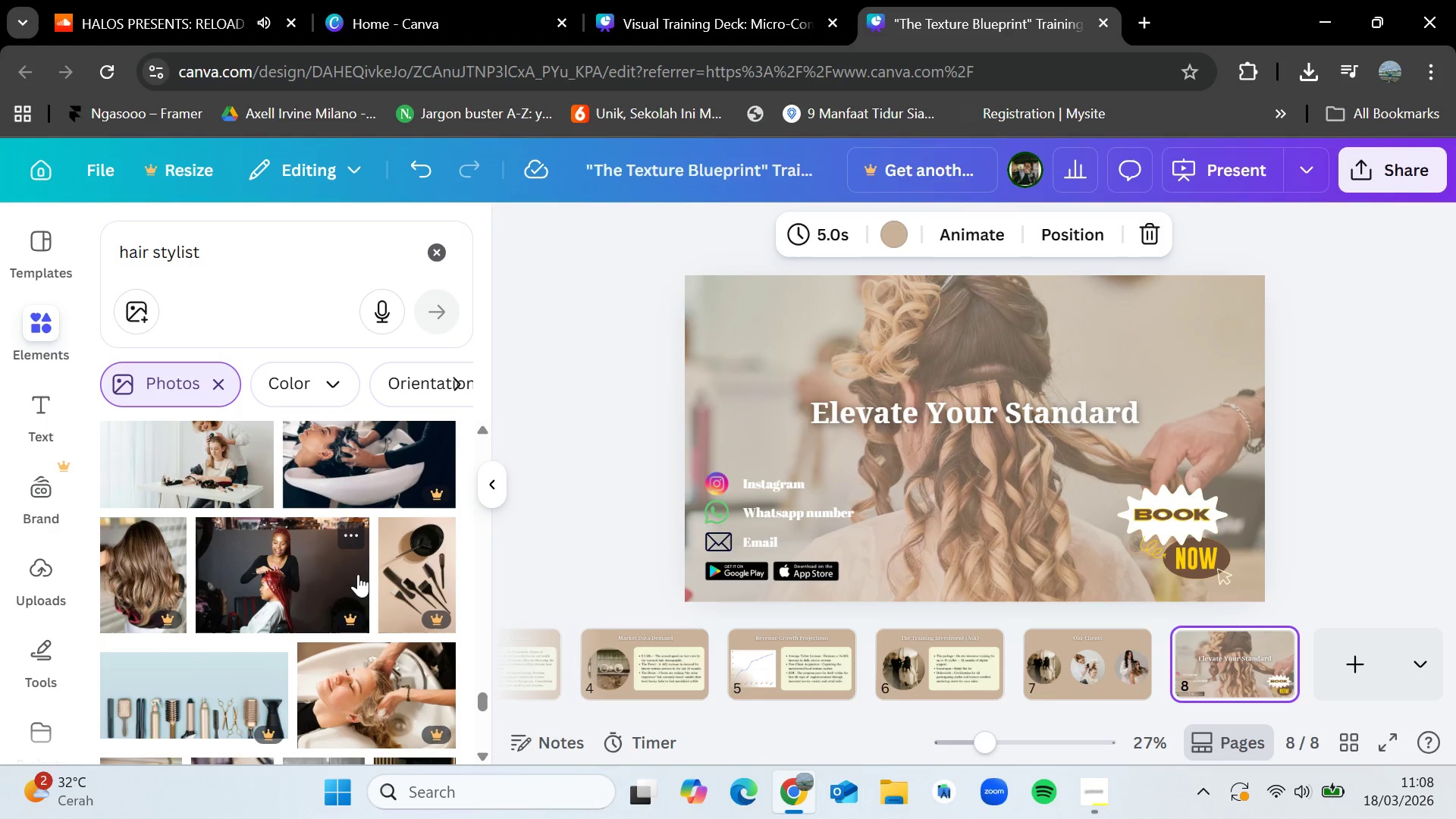 
scroll: coordinate [358, 574], scroll_direction: down, amount: 2.0
 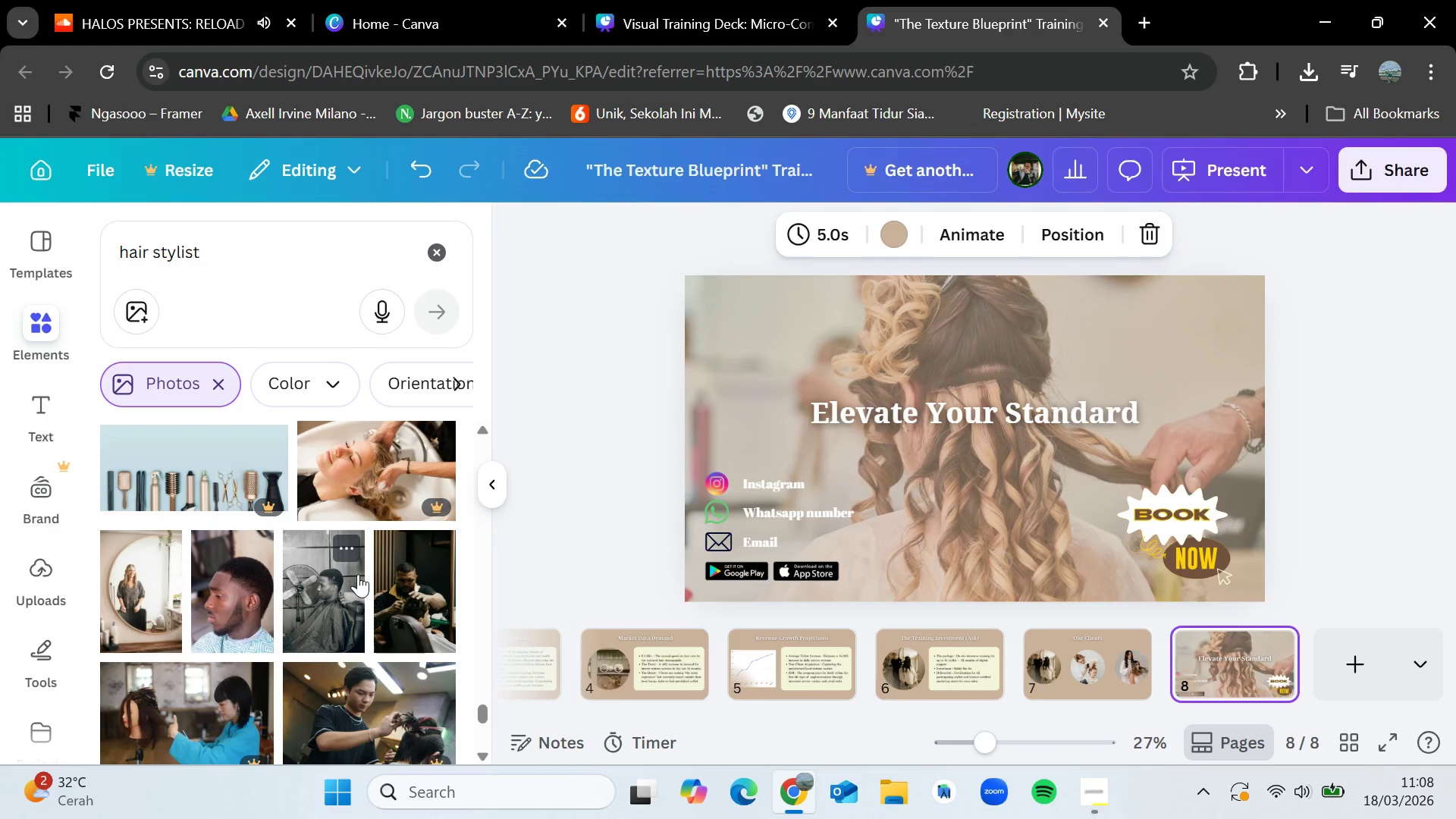 
wait(13.85)
 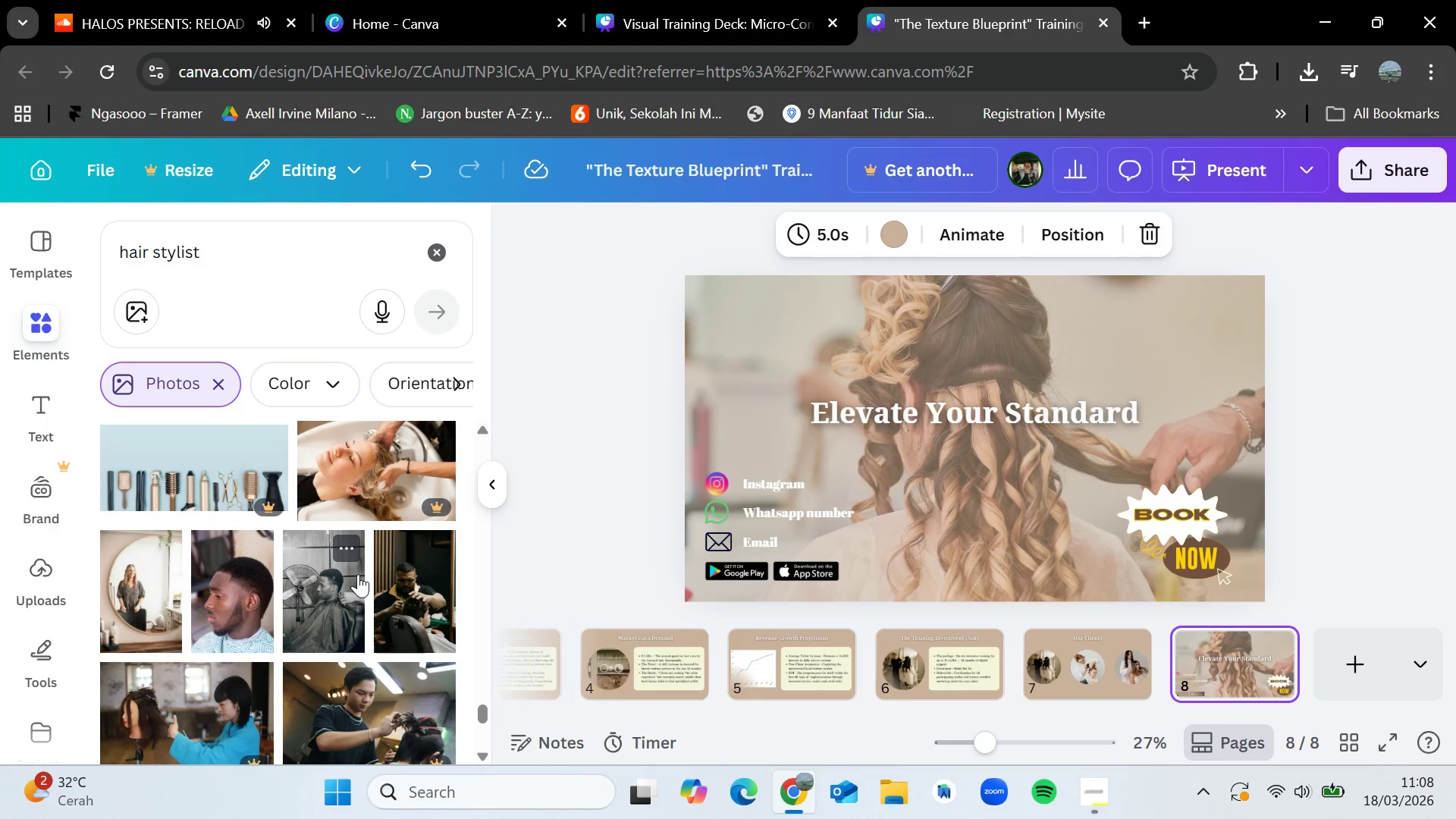 
scroll: coordinate [371, 563], scroll_direction: down, amount: 5.0
 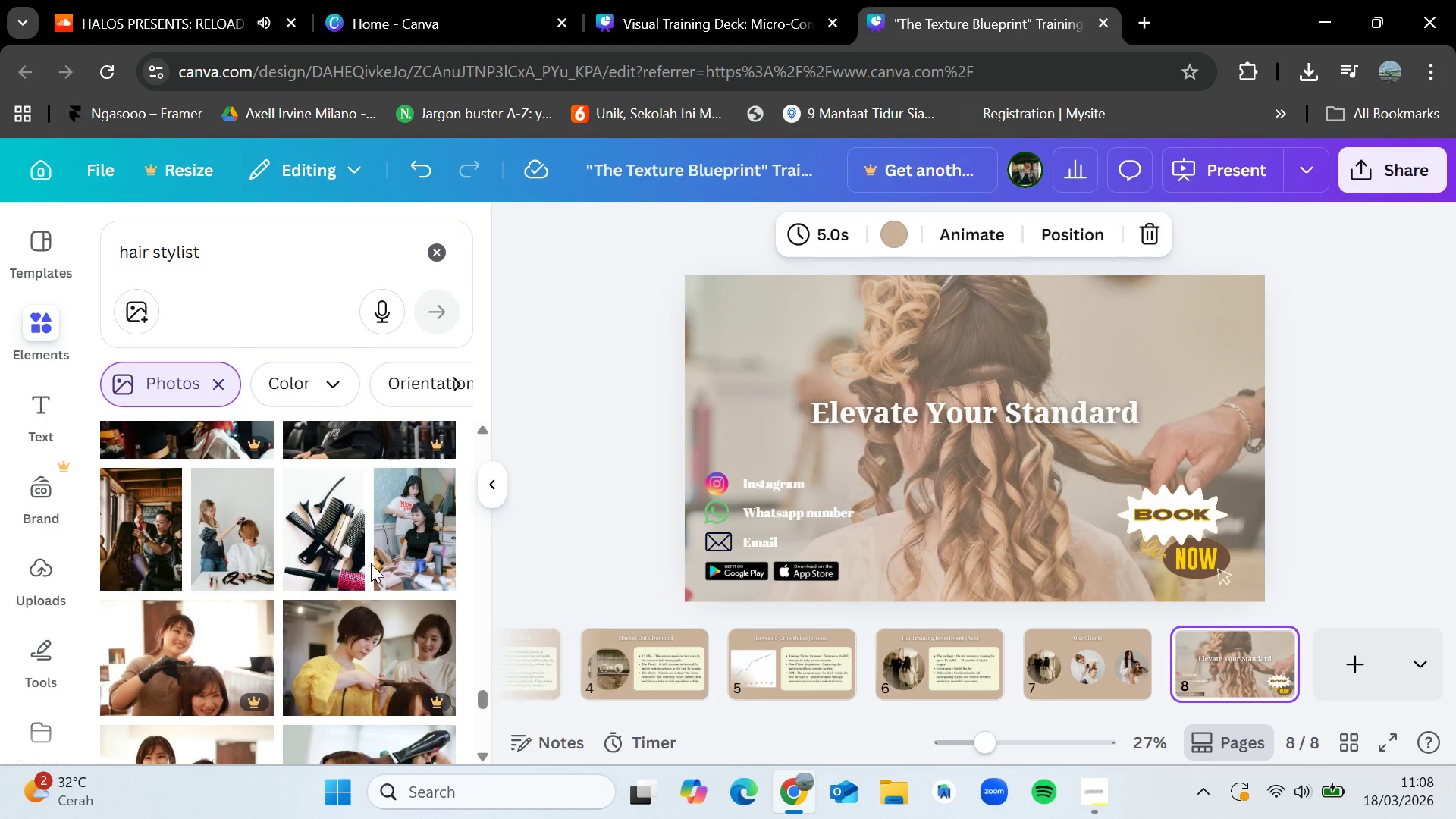 
wait(7.42)
 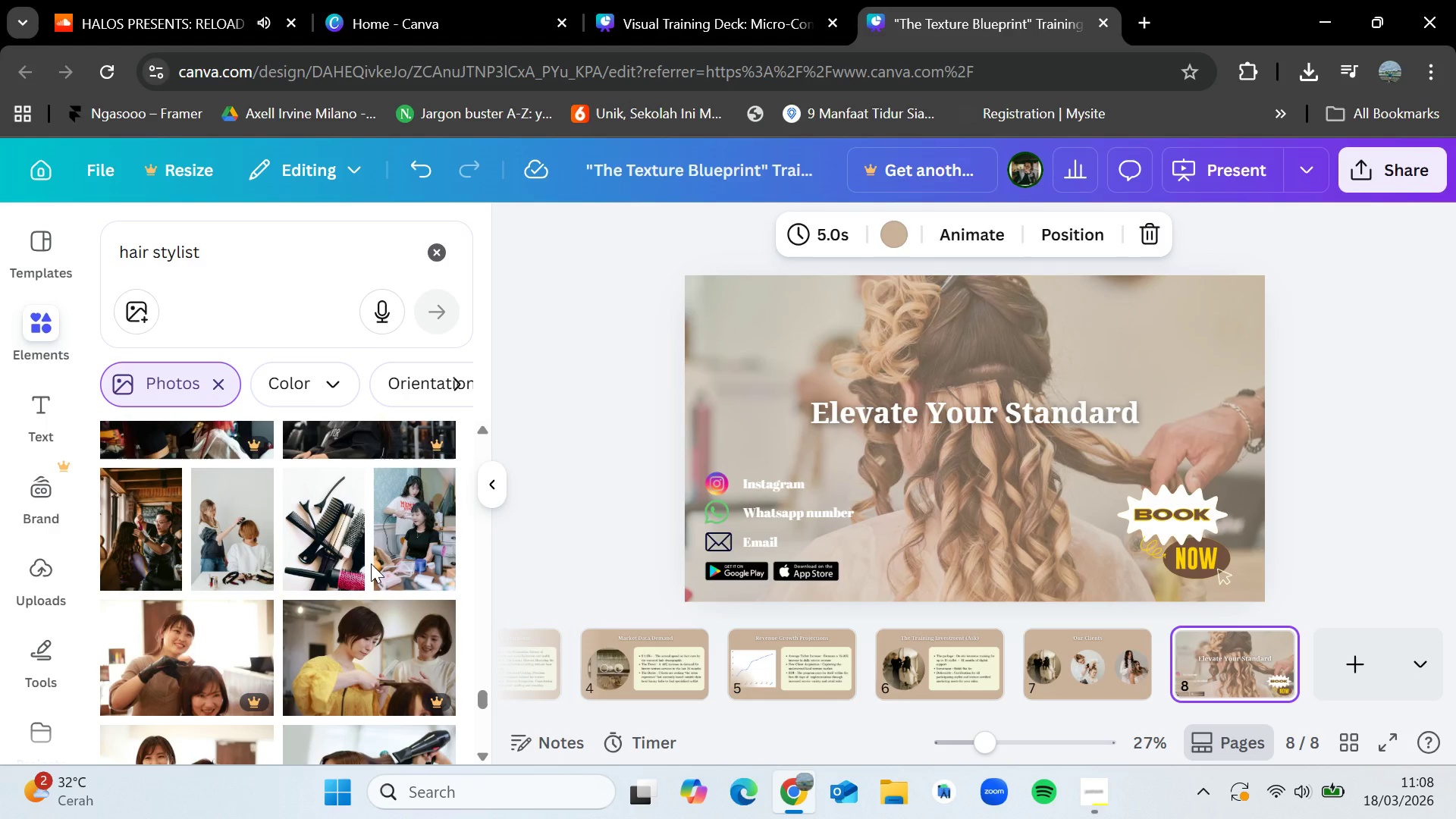 
scroll: coordinate [334, 521], scroll_direction: down, amount: 3.0
 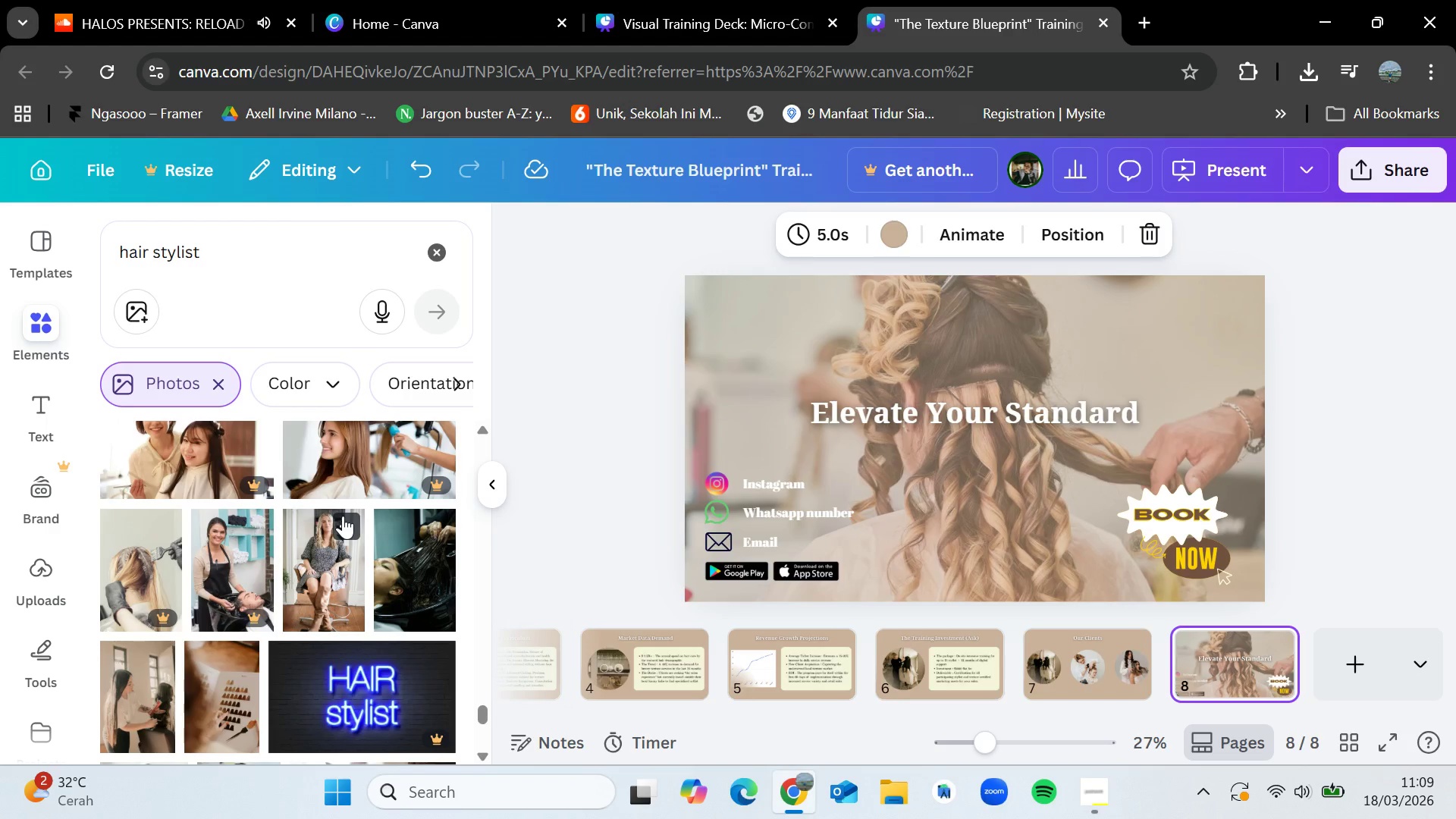 
wait(25.69)
 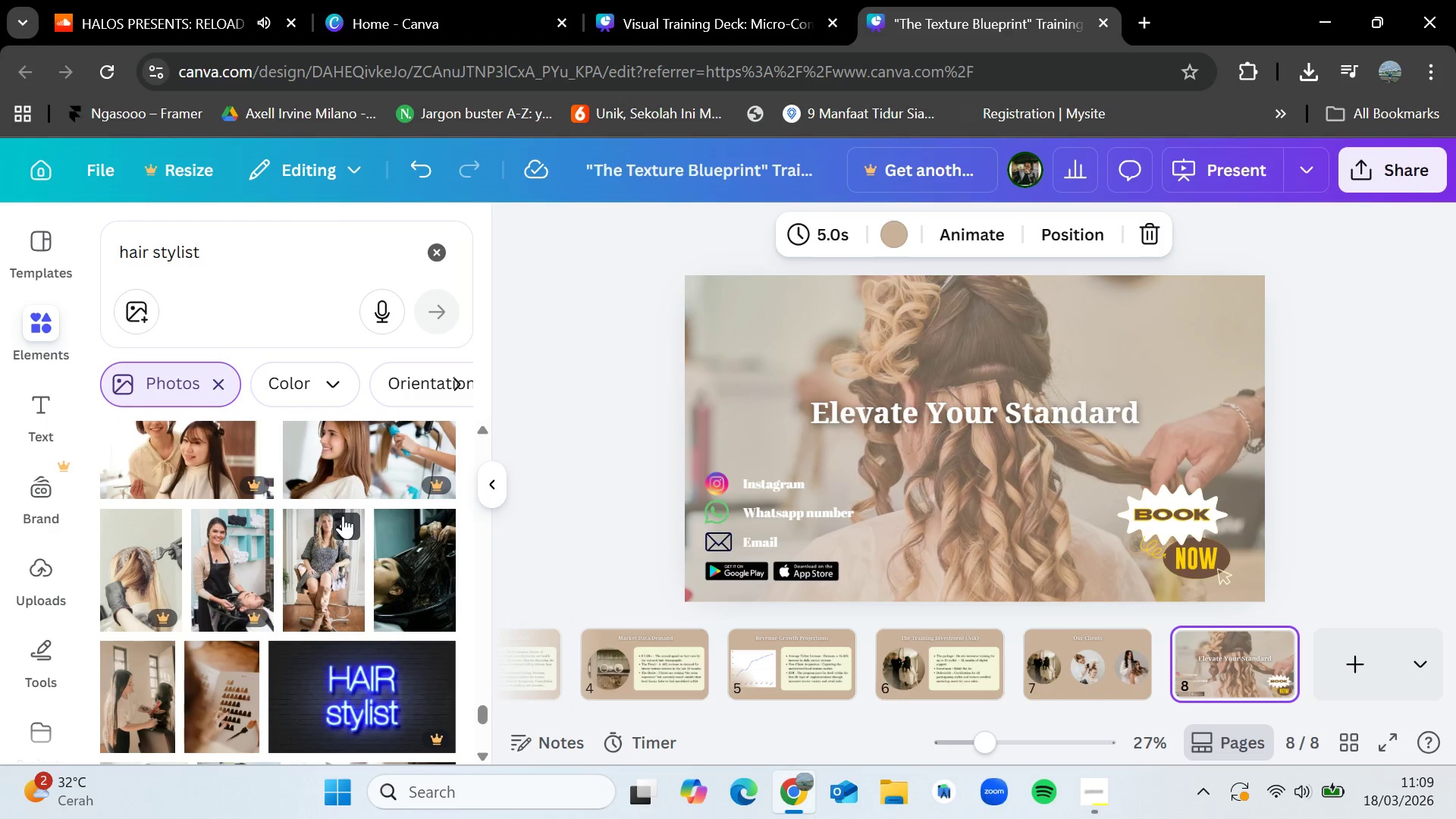 
scroll: coordinate [344, 545], scroll_direction: down, amount: 9.0
 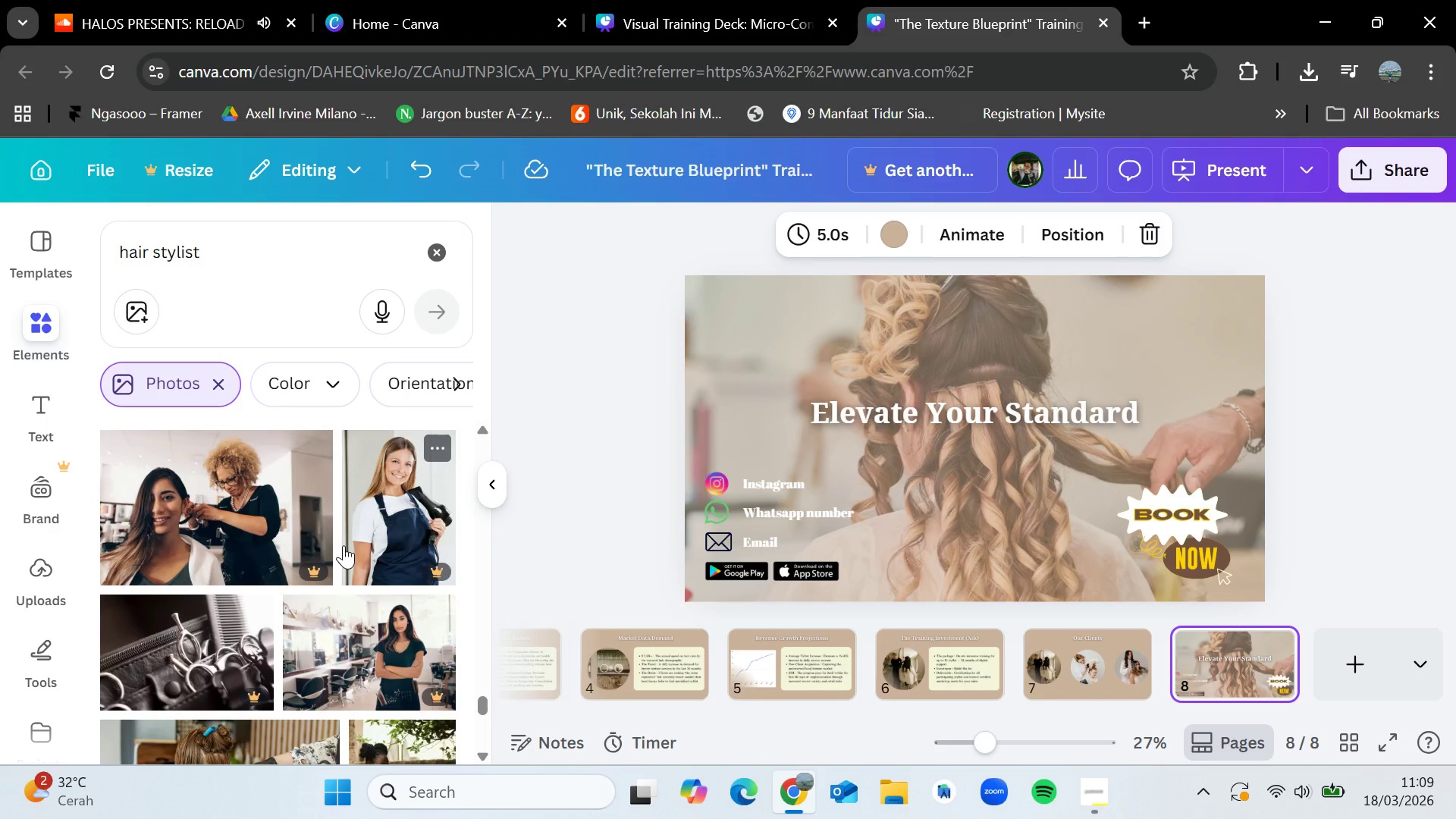 
scroll: coordinate [300, 610], scroll_direction: down, amount: 3.0
 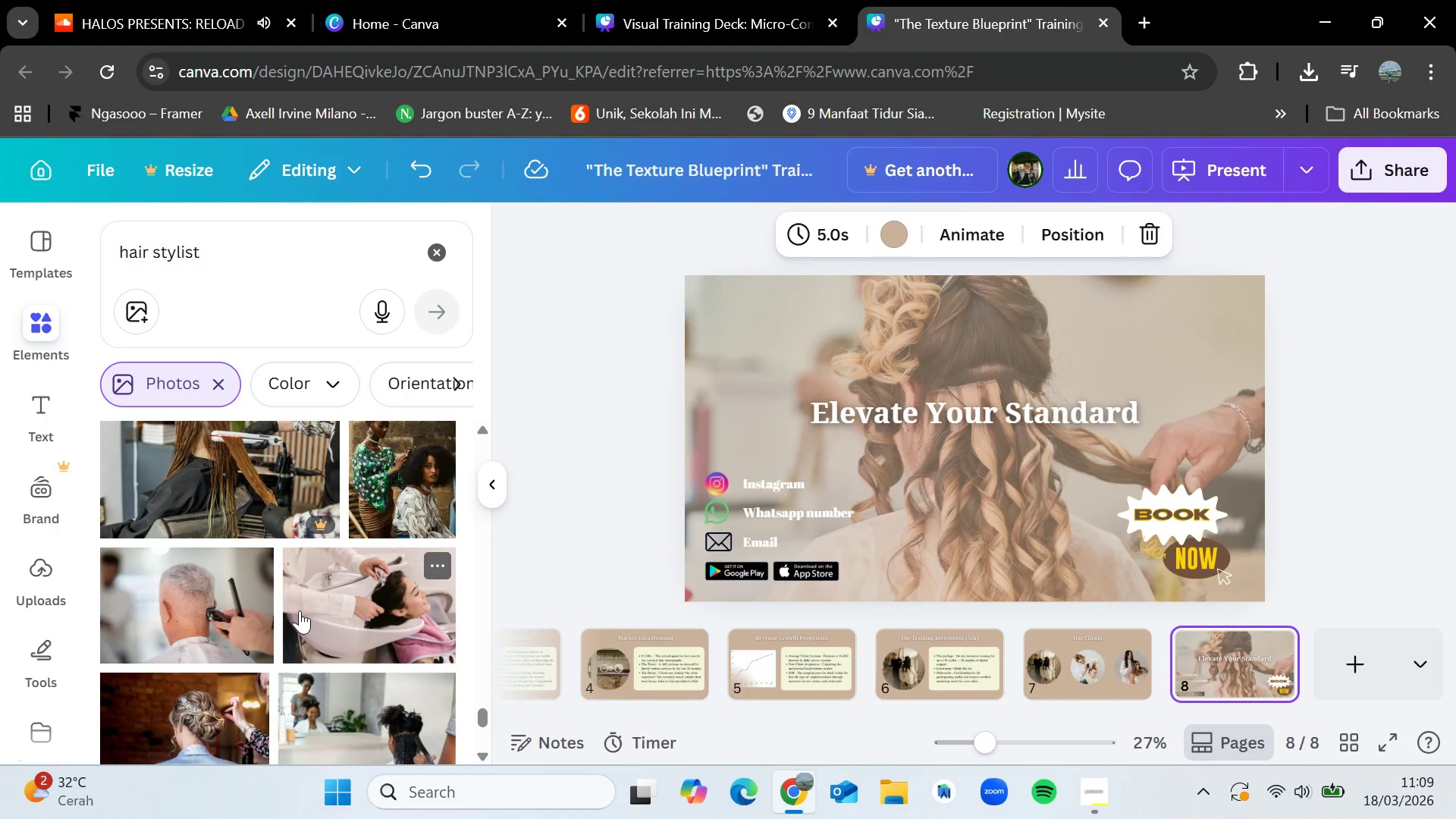 
wait(26.26)
 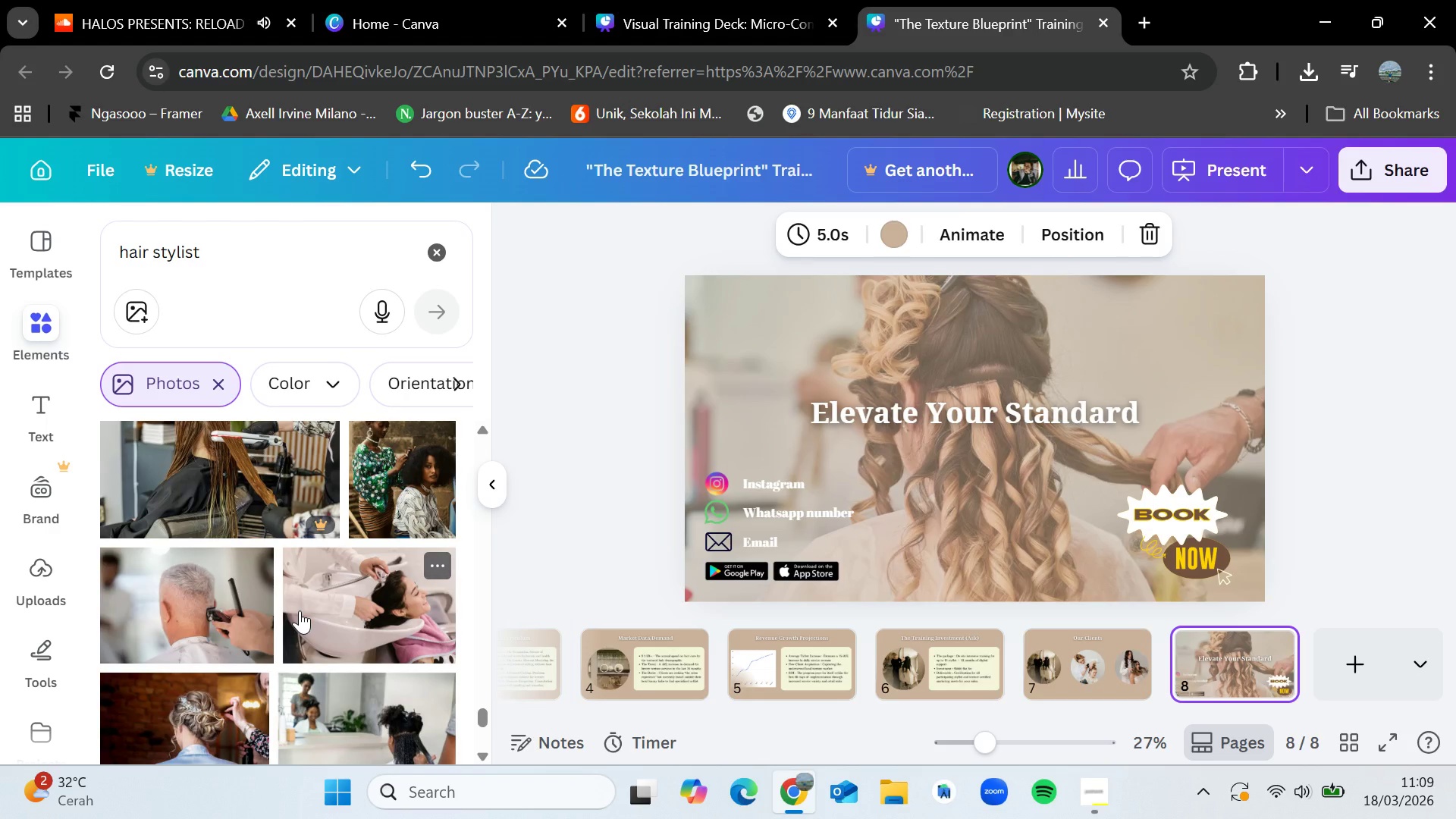 
scroll: coordinate [300, 610], scroll_direction: down, amount: 1.0
 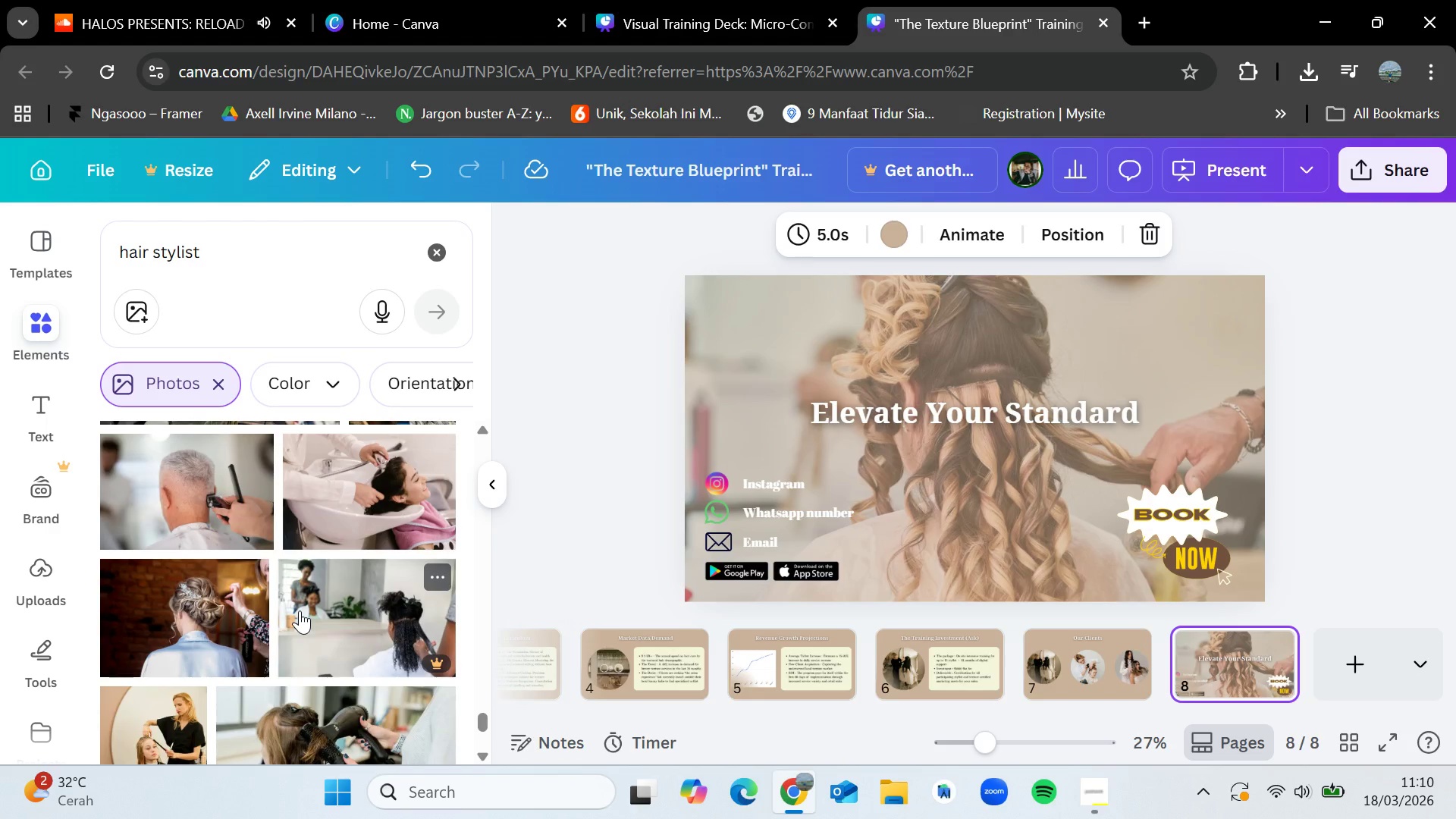 
wait(5.39)
 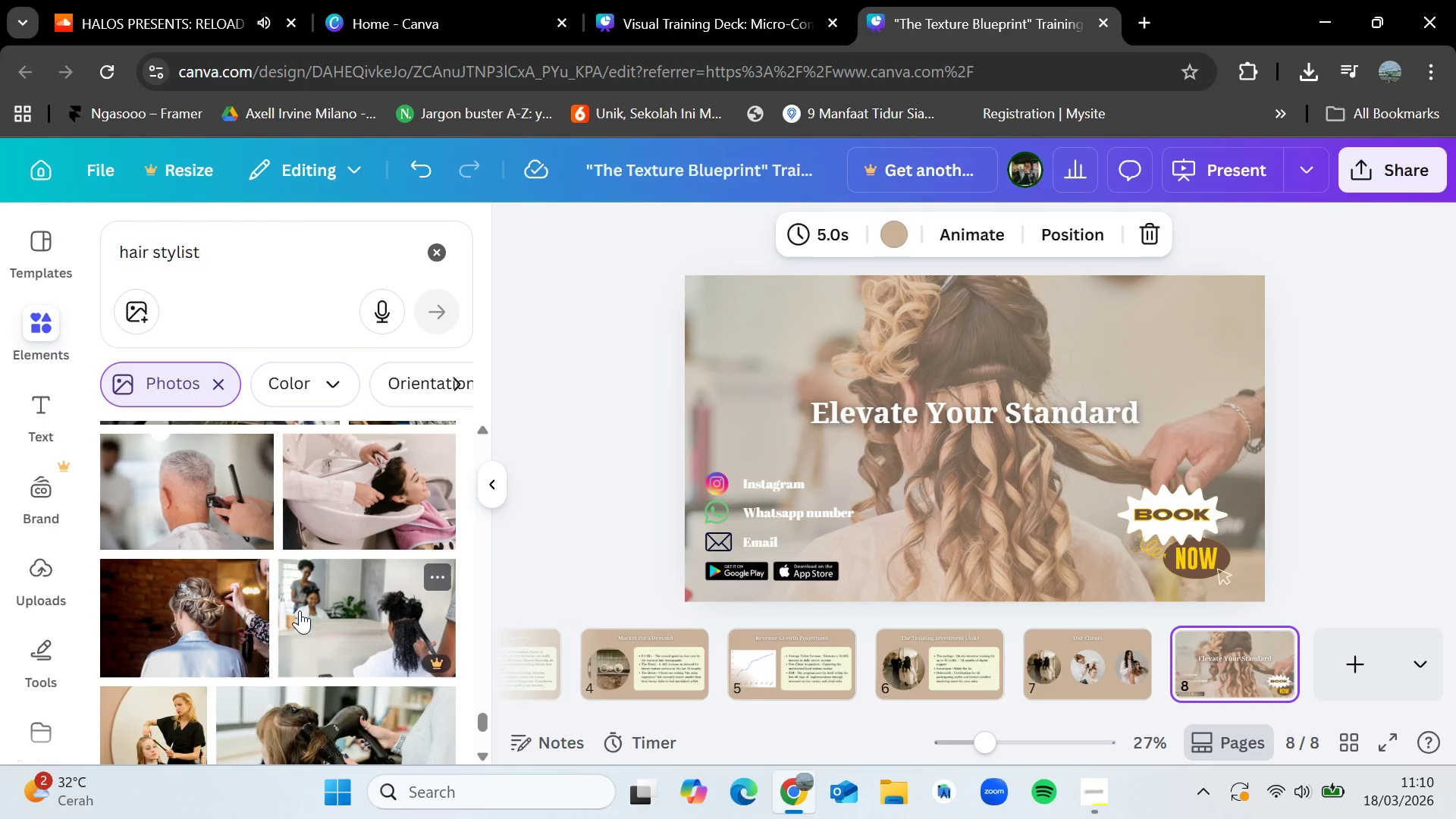 
scroll: coordinate [300, 610], scroll_direction: down, amount: 3.0
 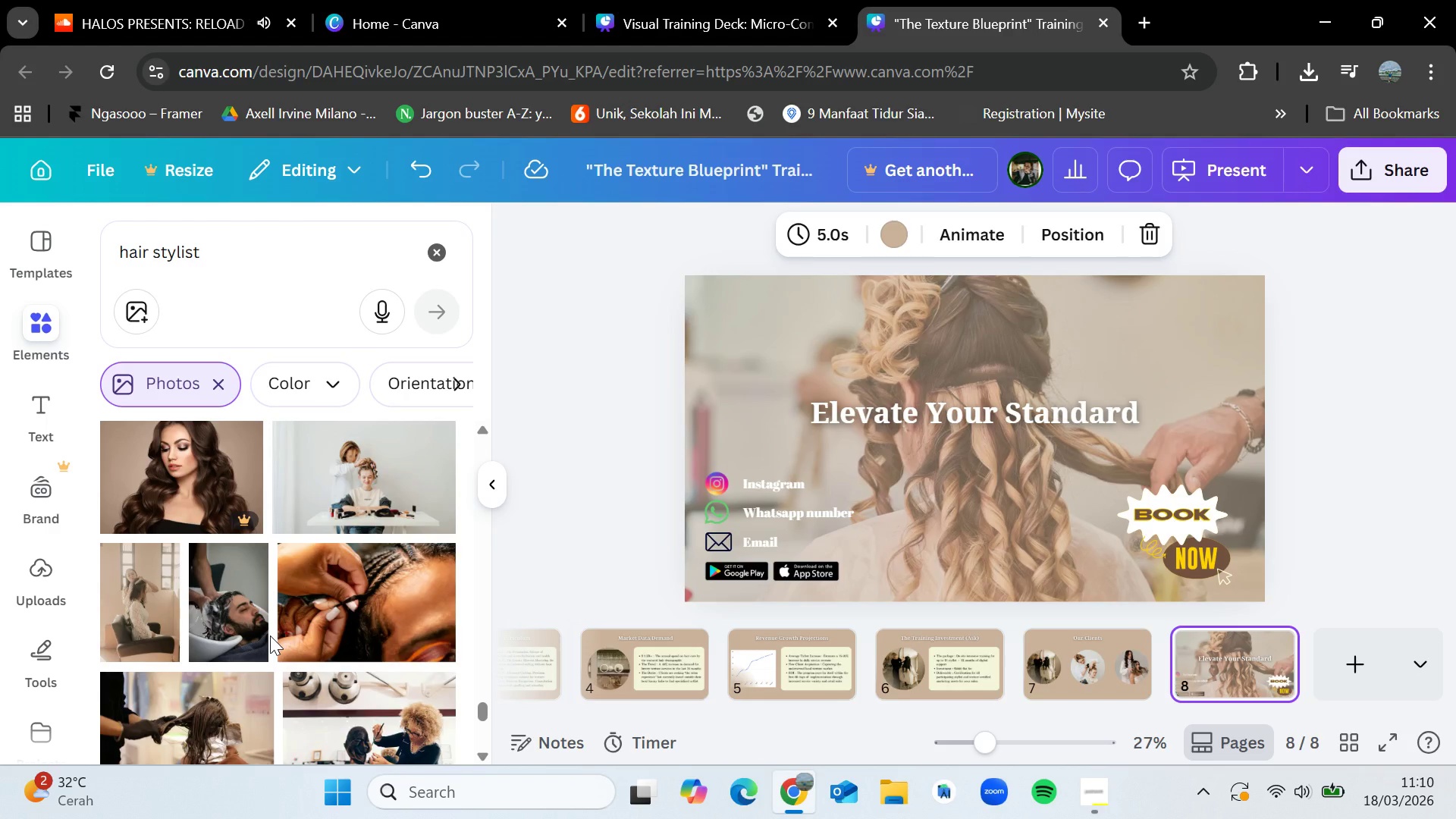 
wait(10.55)
 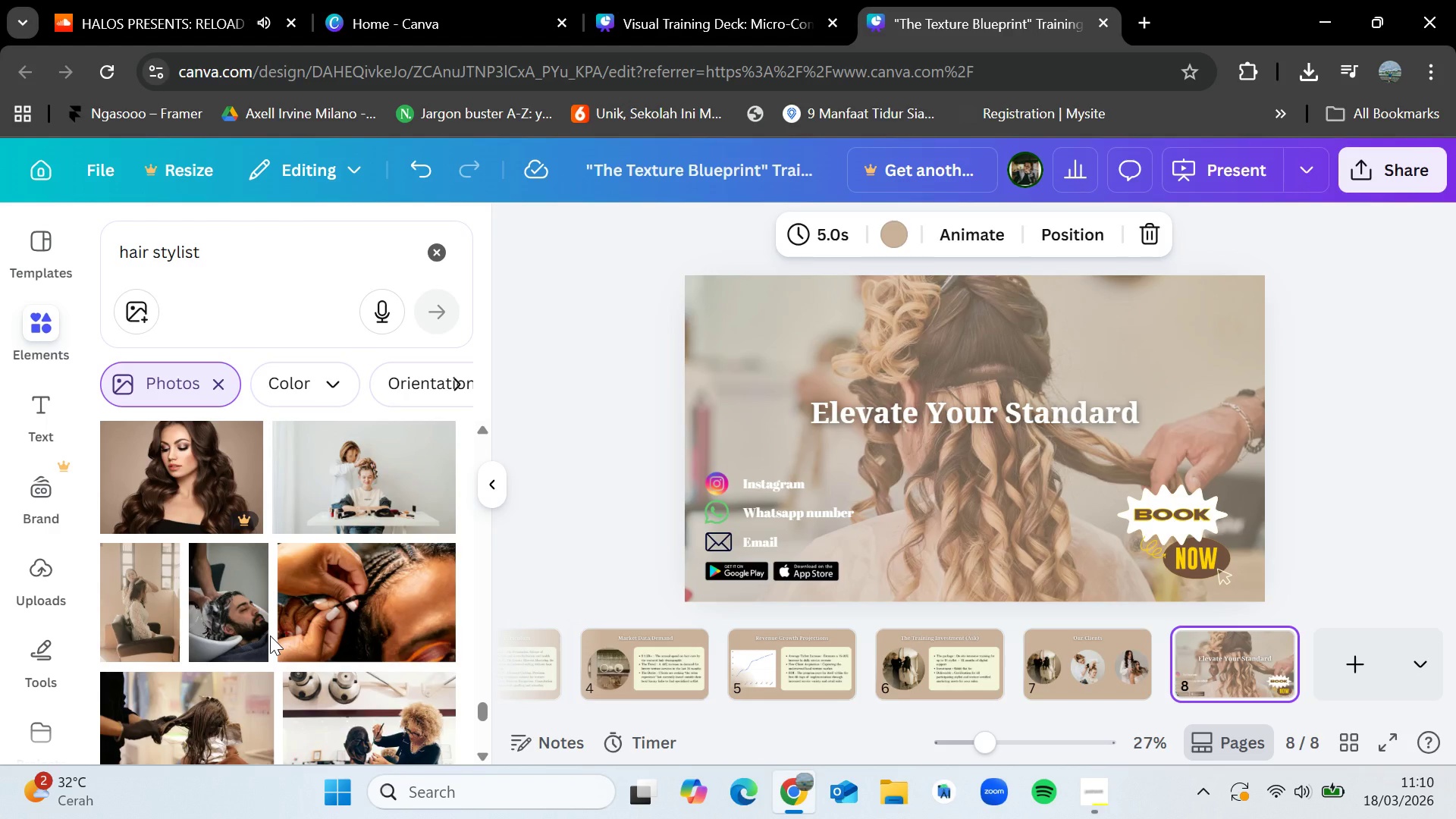 
mouse_move([240, 629])
 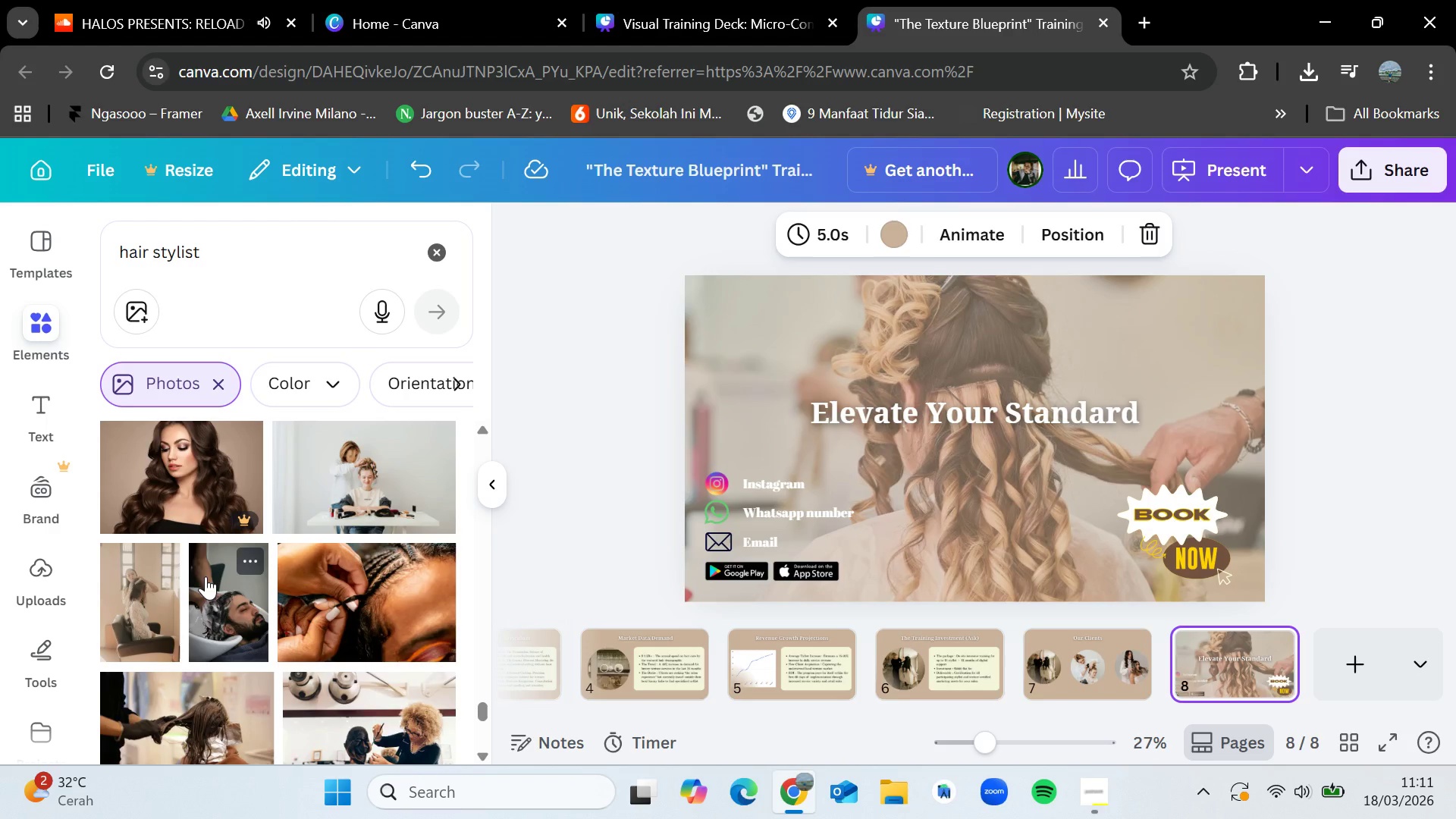 
wait(55.45)
 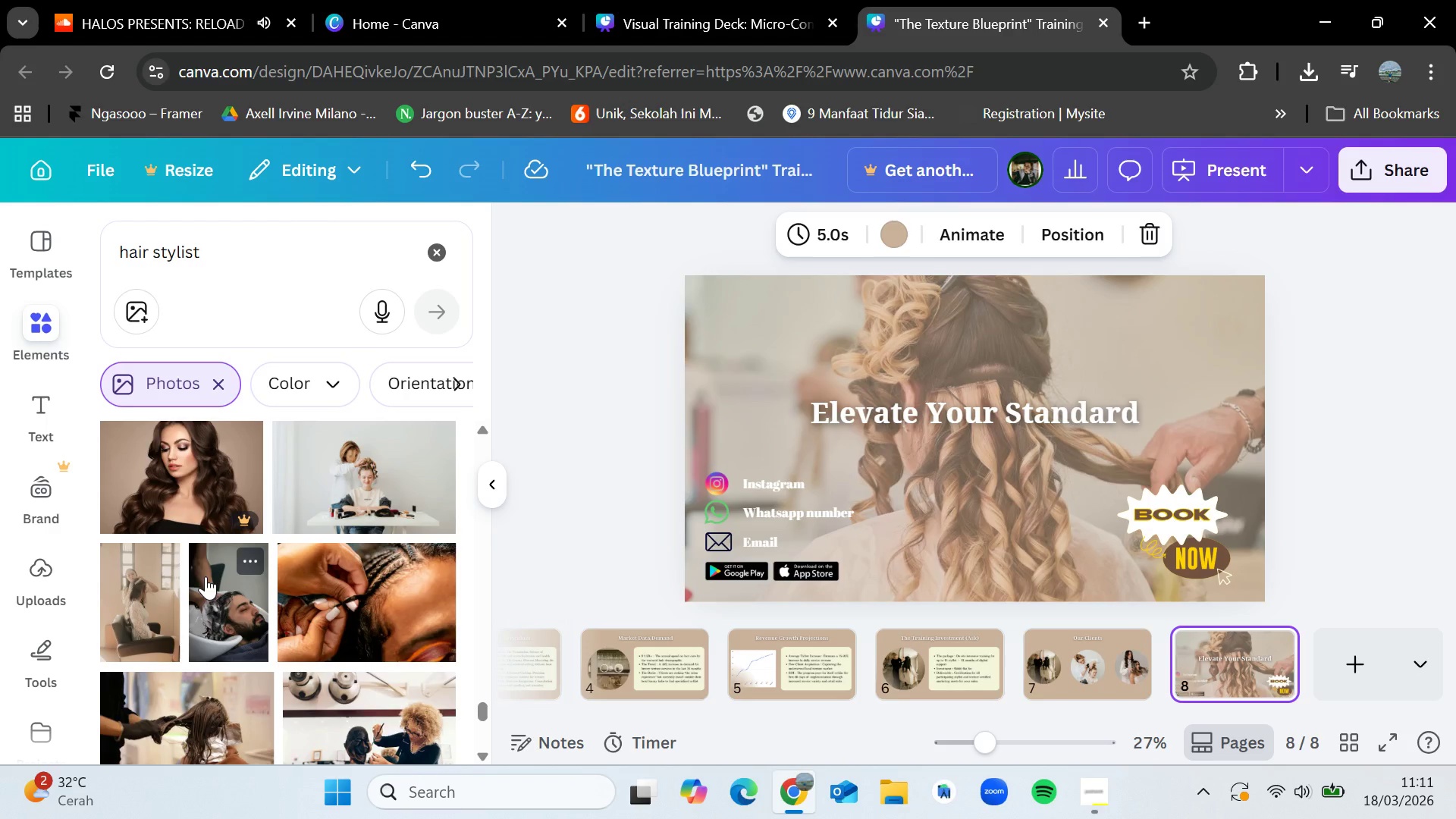 
scroll: coordinate [234, 570], scroll_direction: down, amount: 3.0
 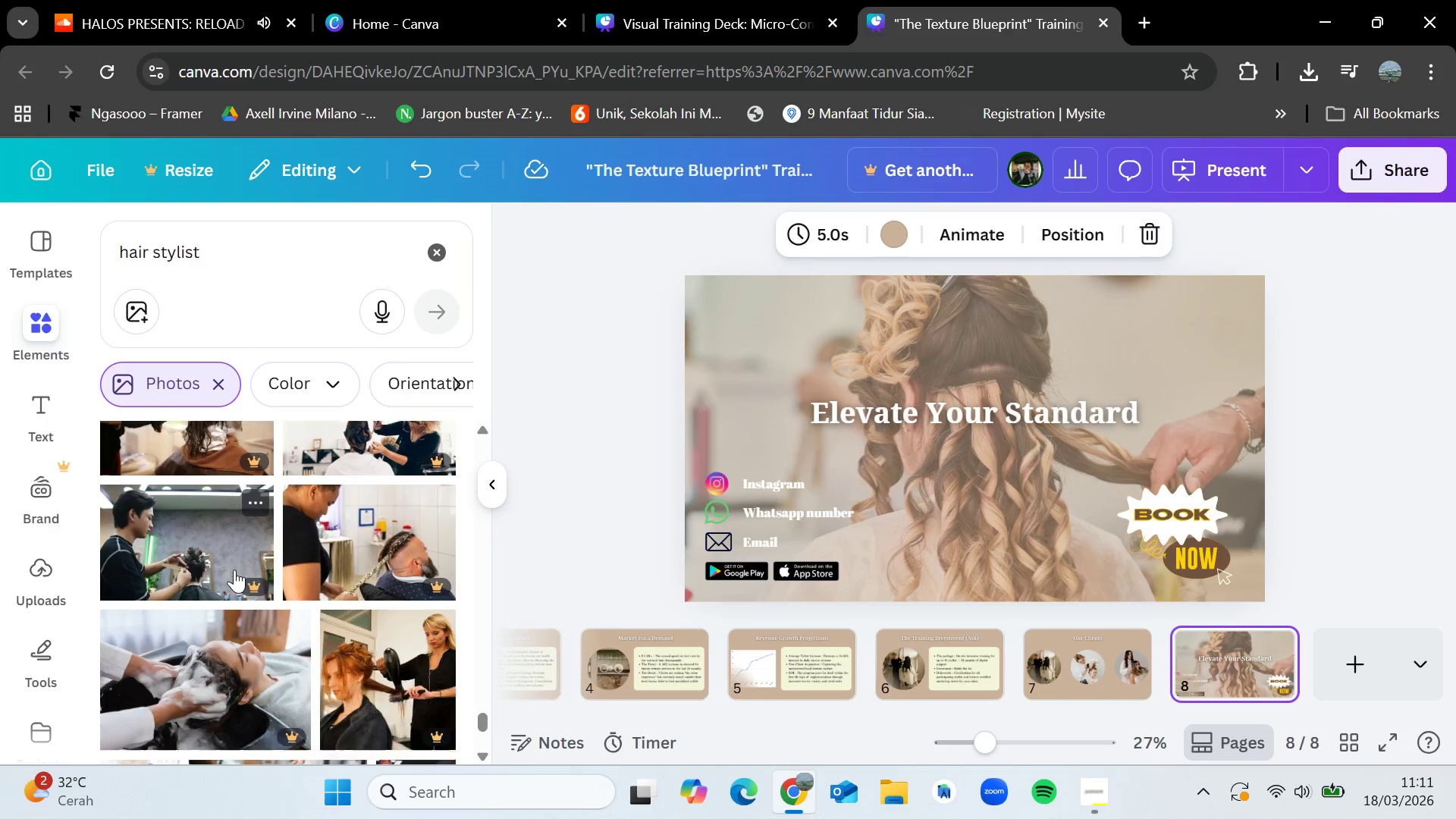 
mouse_move([231, 543])
 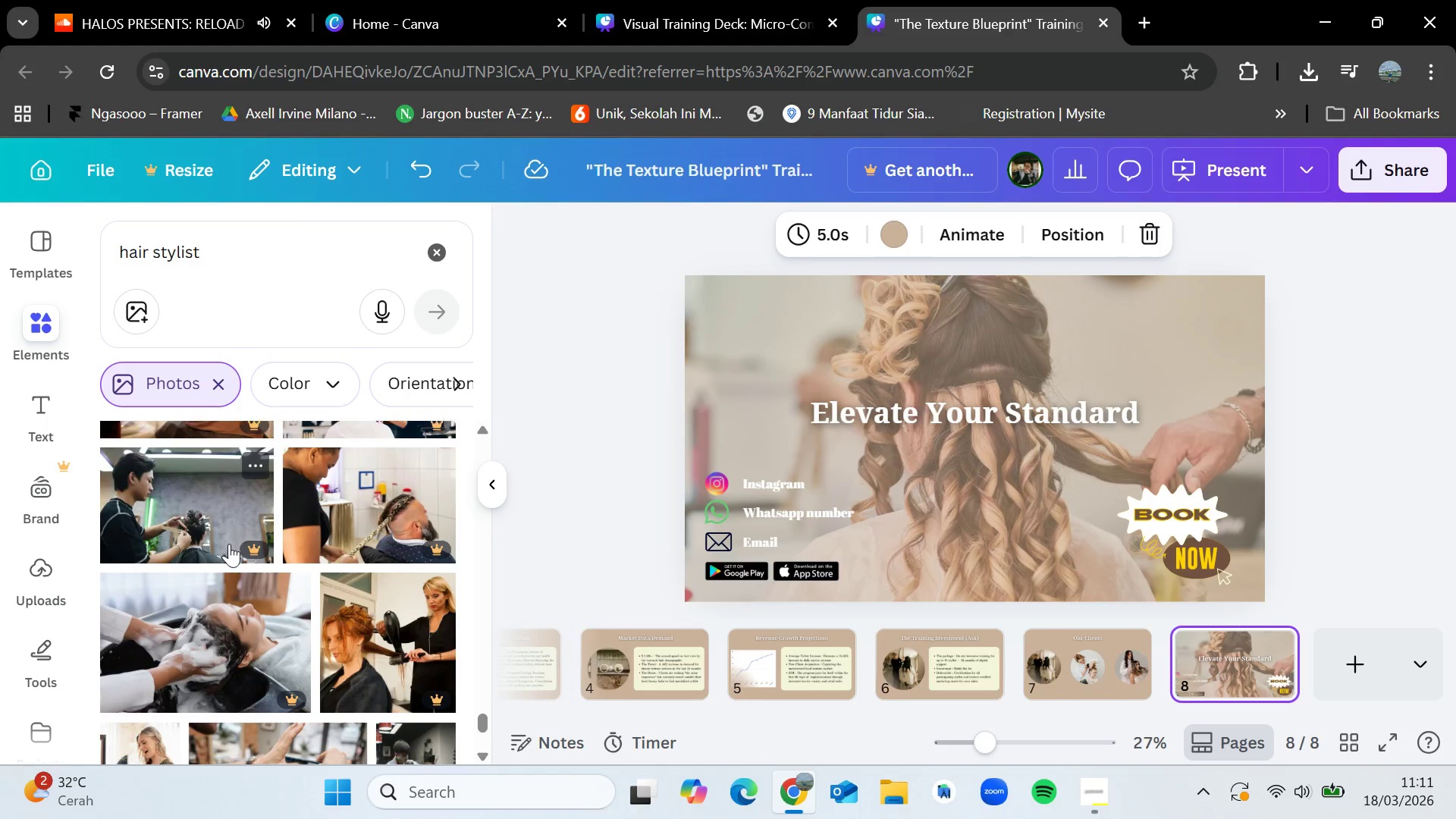 
scroll: coordinate [273, 570], scroll_direction: down, amount: 10.0
 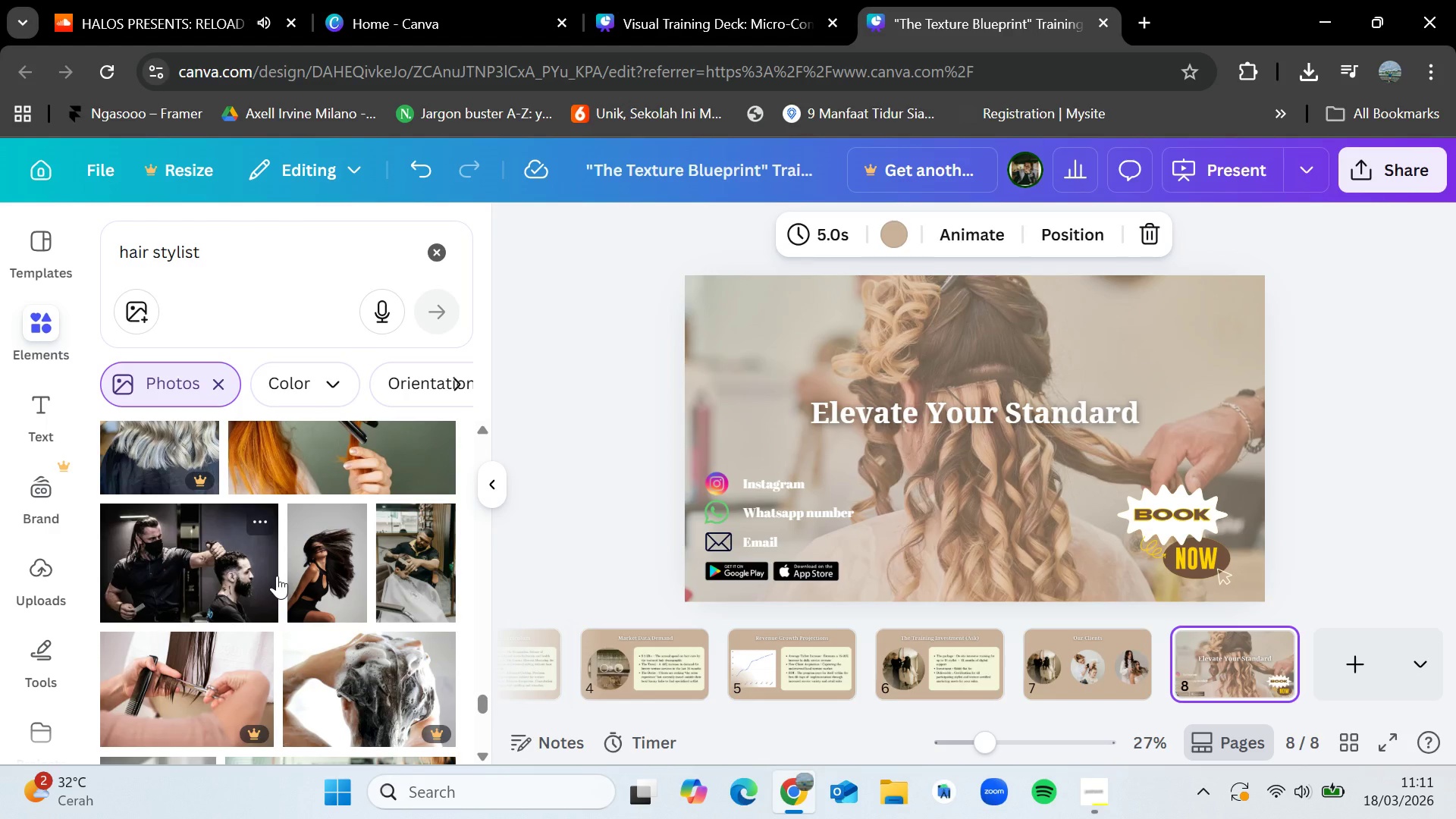 
scroll: coordinate [297, 585], scroll_direction: down, amount: 5.0
 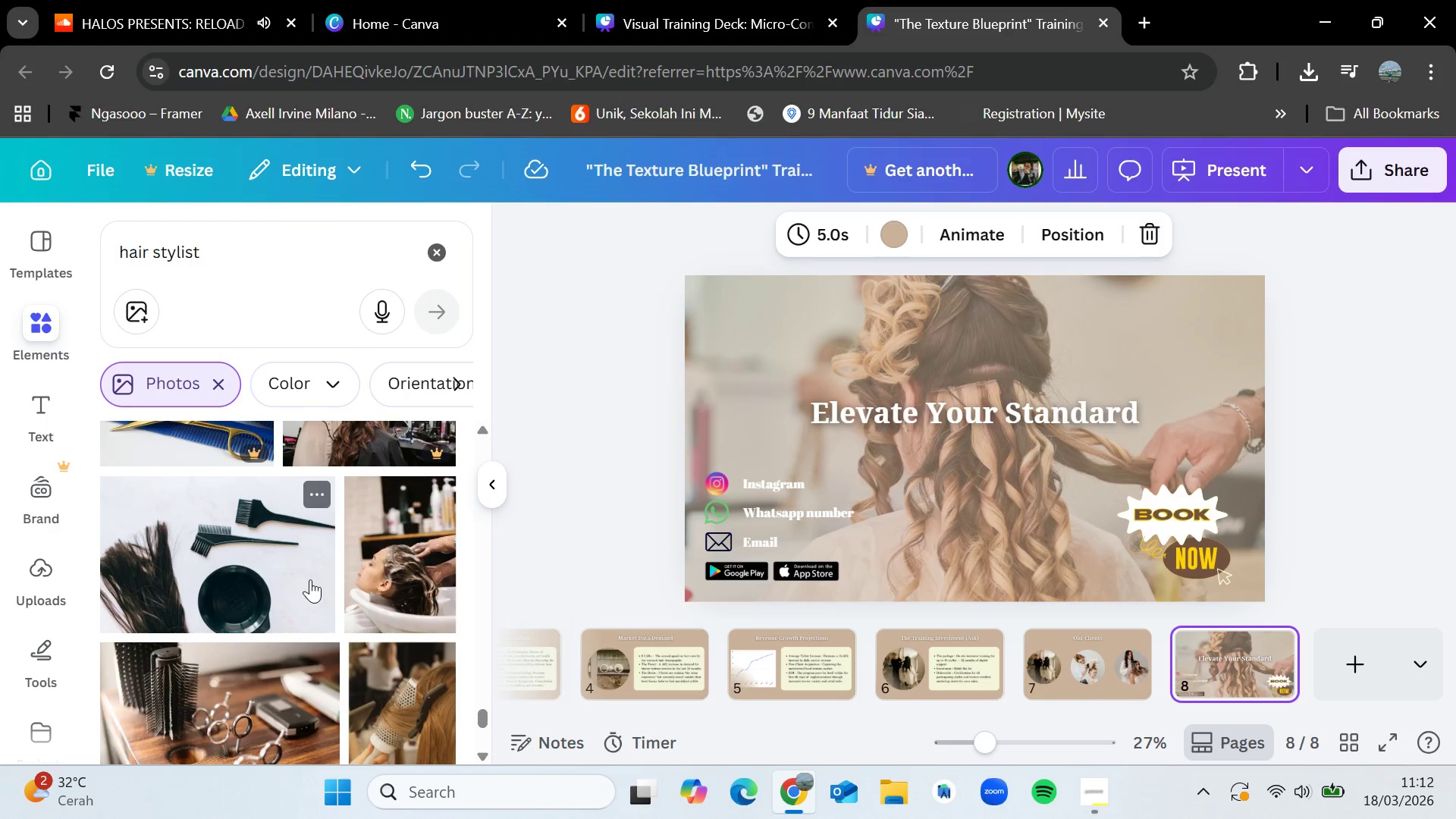 
wait(66.13)
 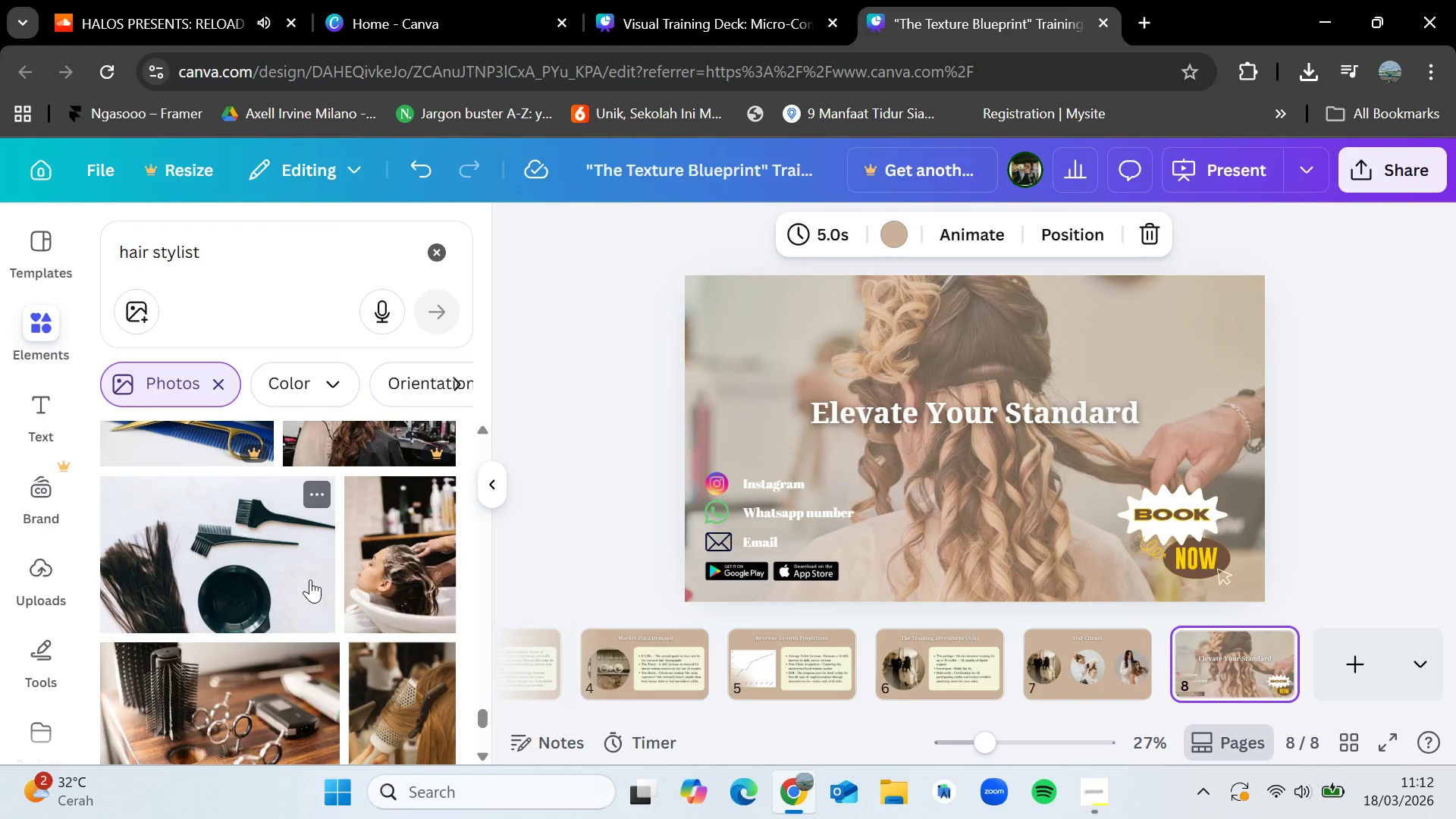 
scroll: coordinate [297, 603], scroll_direction: down, amount: 3.0
 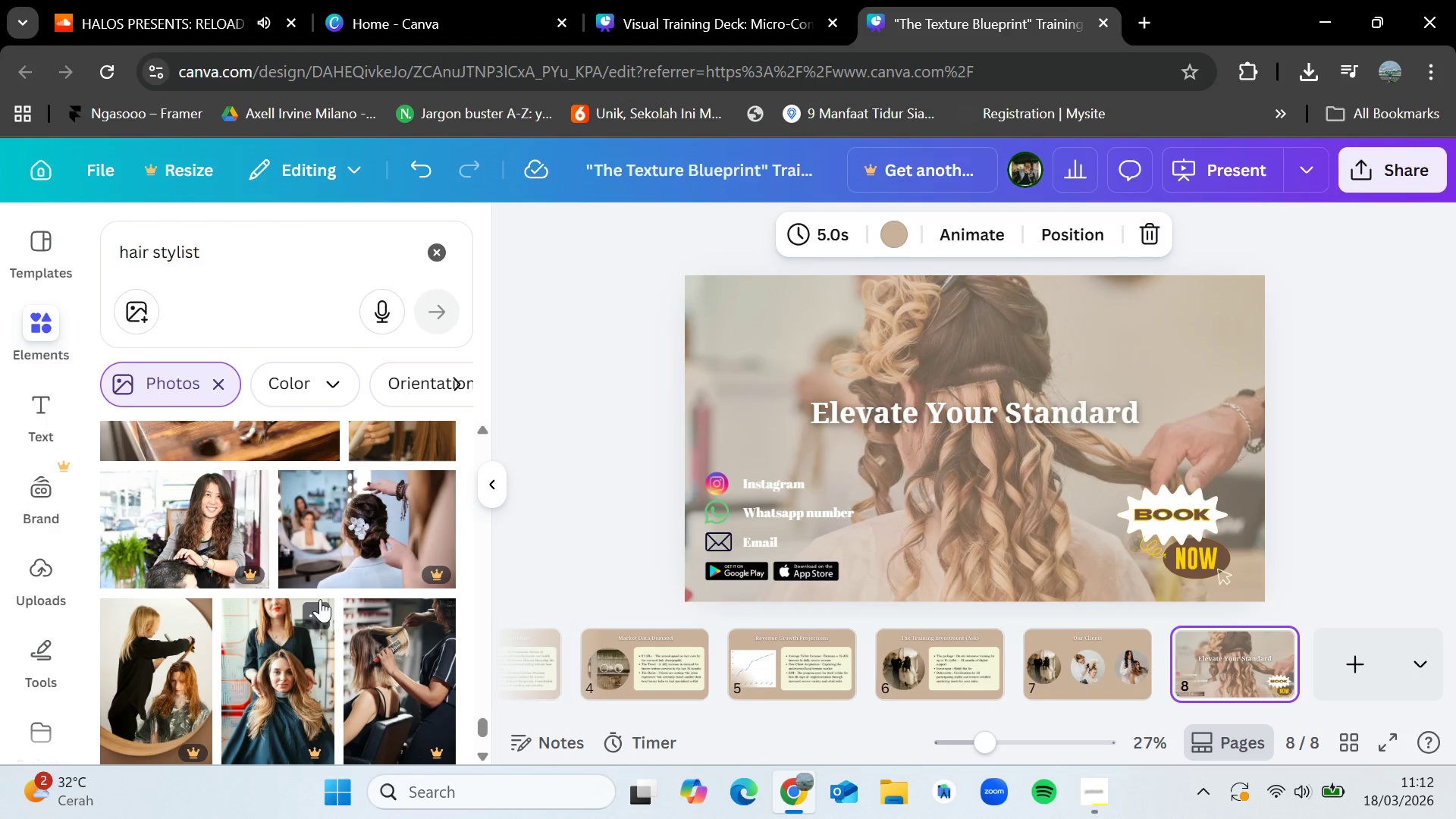 
wait(5.74)
 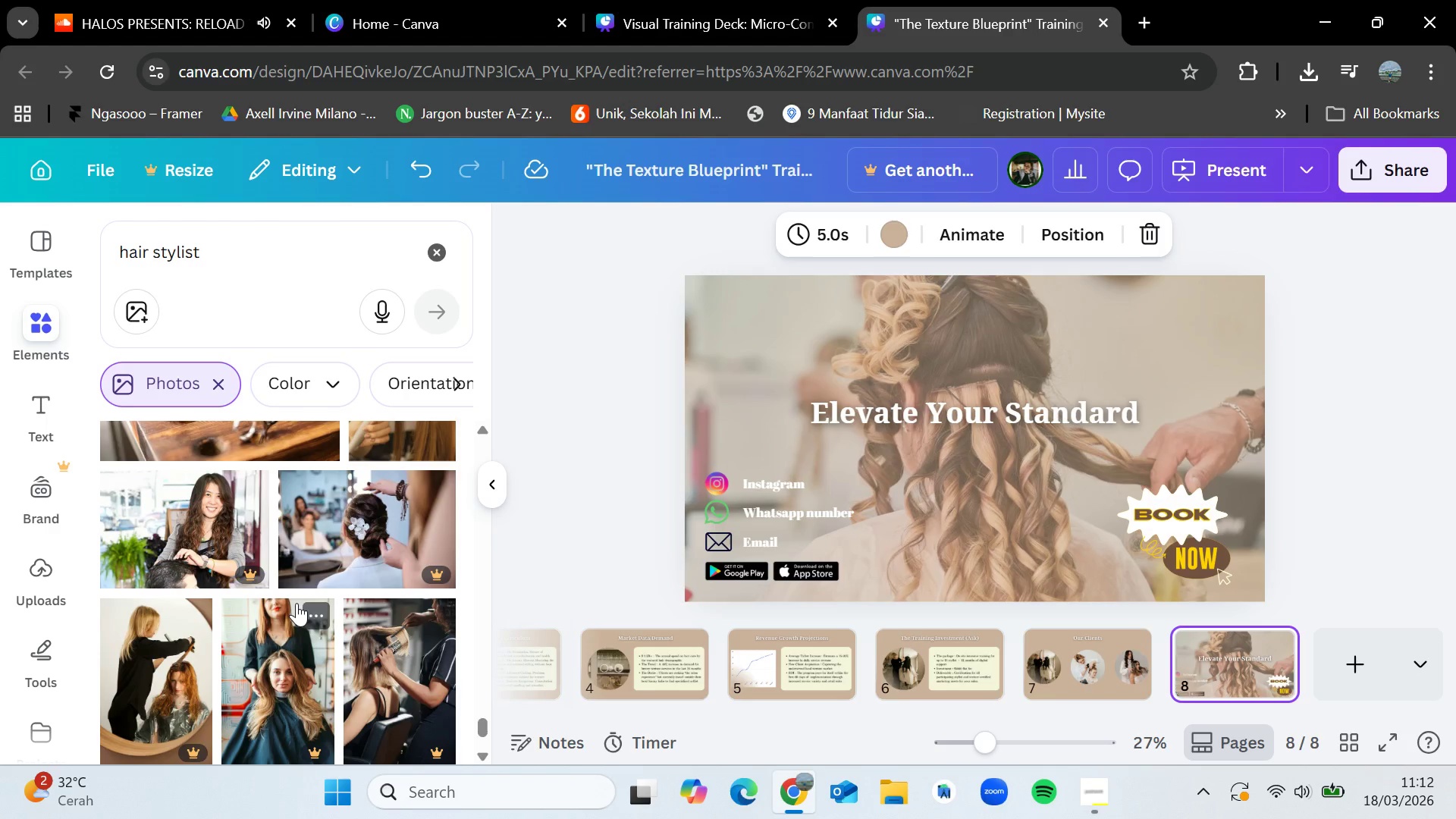 
scroll: coordinate [344, 587], scroll_direction: down, amount: 15.0
 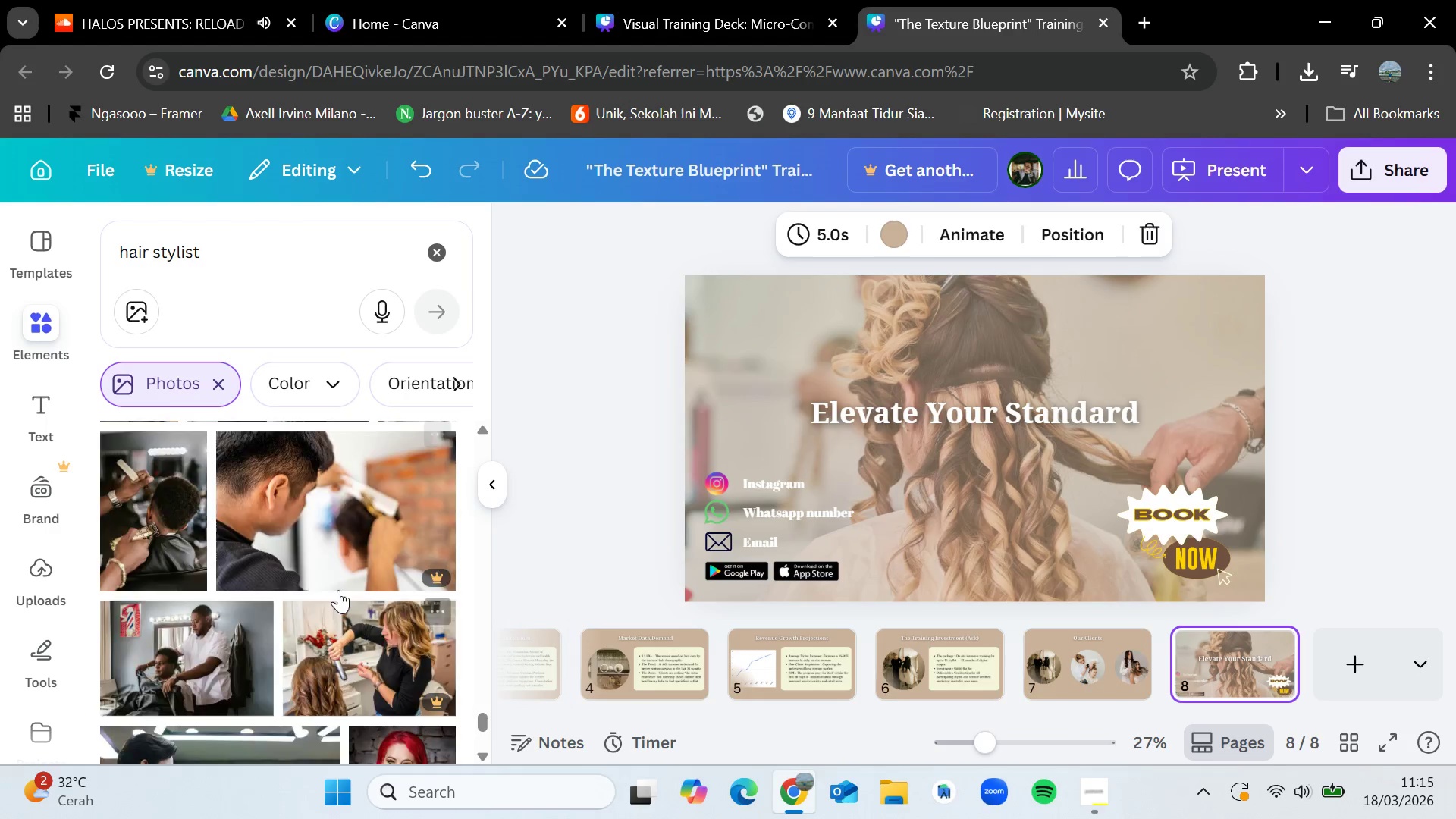 
wait(140.03)
 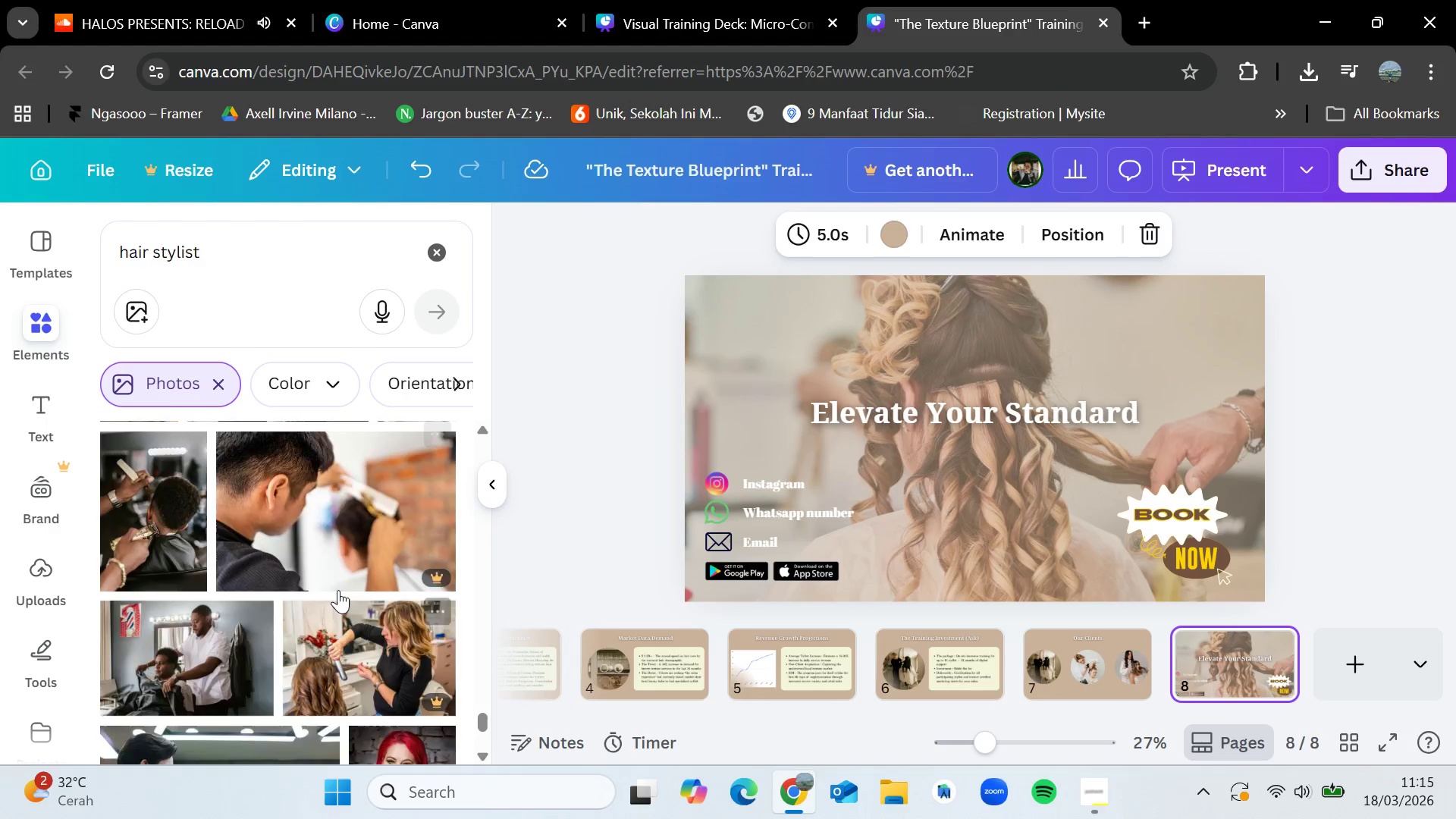 
left_click([1087, 799])